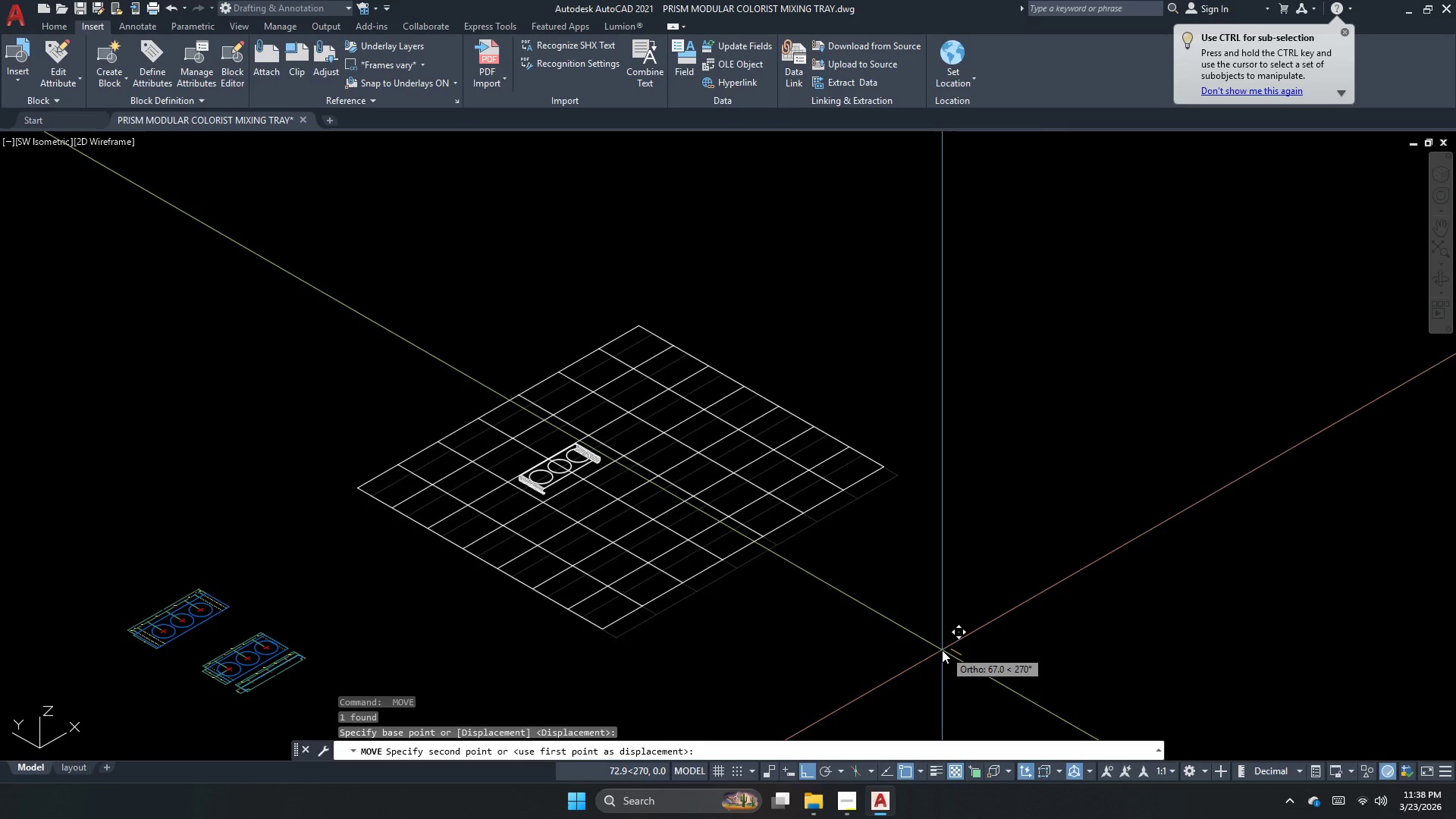 
key(Space)
 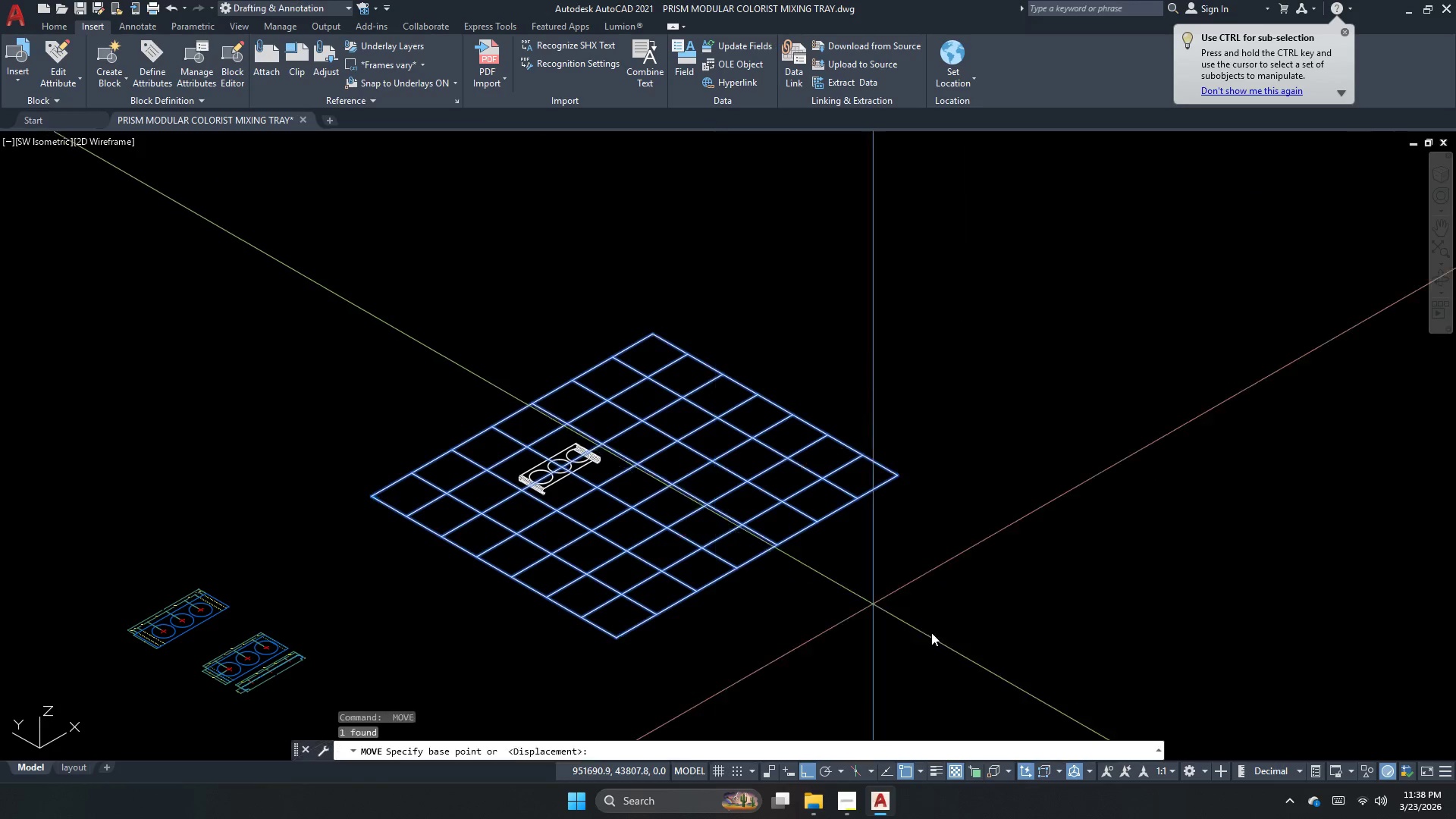 
left_click_drag(start_coordinate=[961, 655], to_coordinate=[953, 657])
 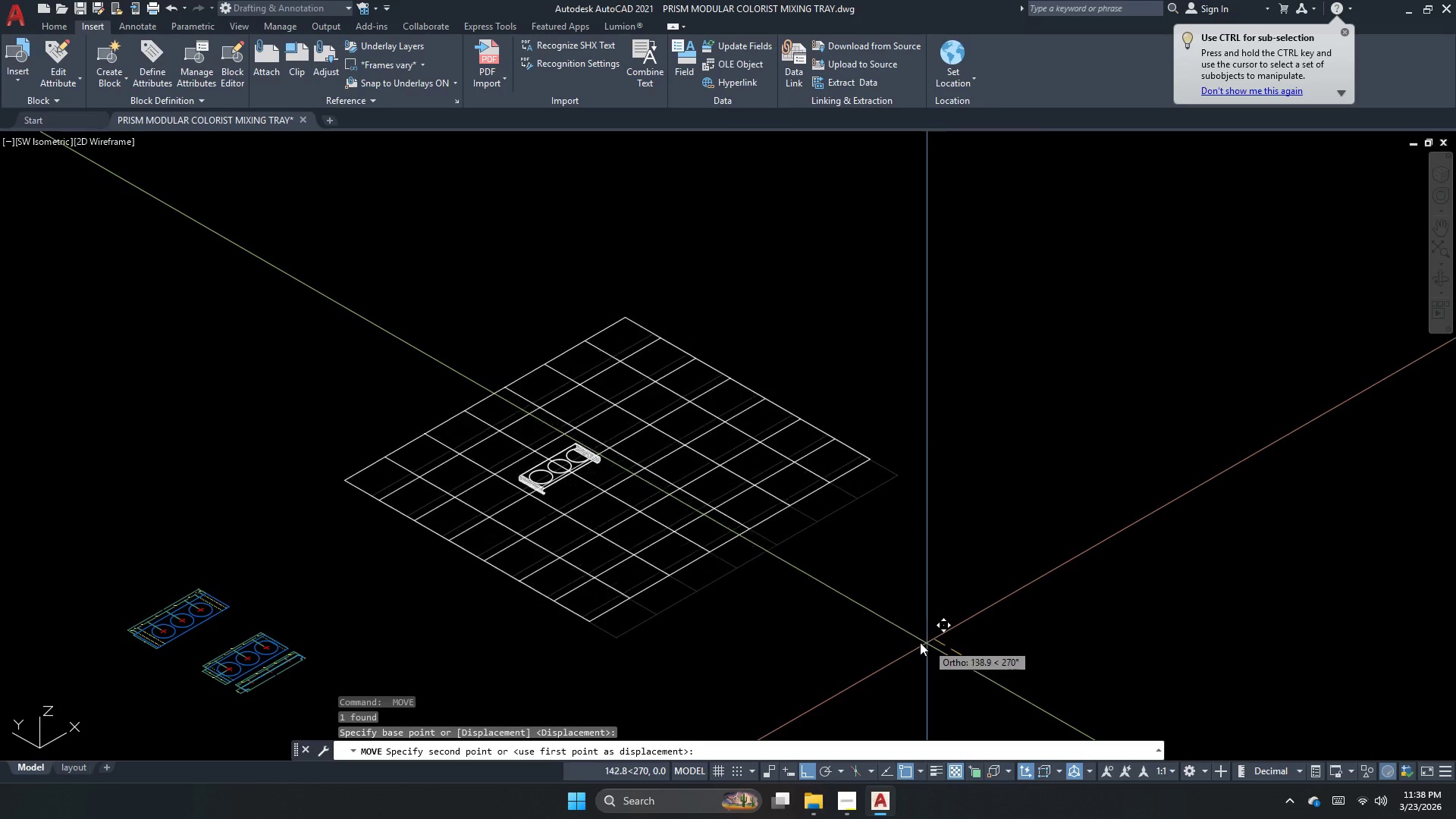 
left_click_drag(start_coordinate=[908, 641], to_coordinate=[846, 639])
 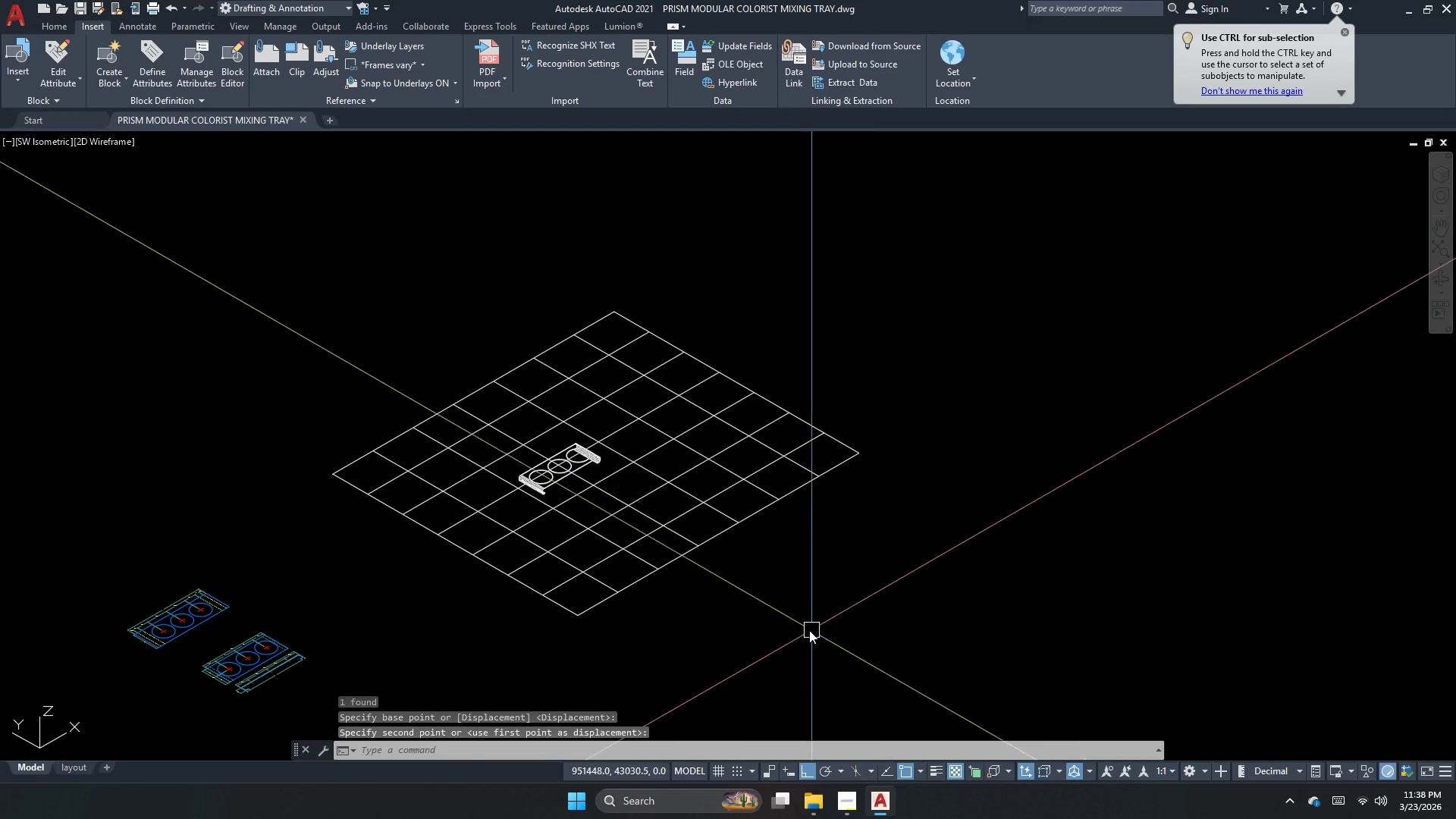 
left_click_drag(start_coordinate=[807, 630], to_coordinate=[698, 590])
 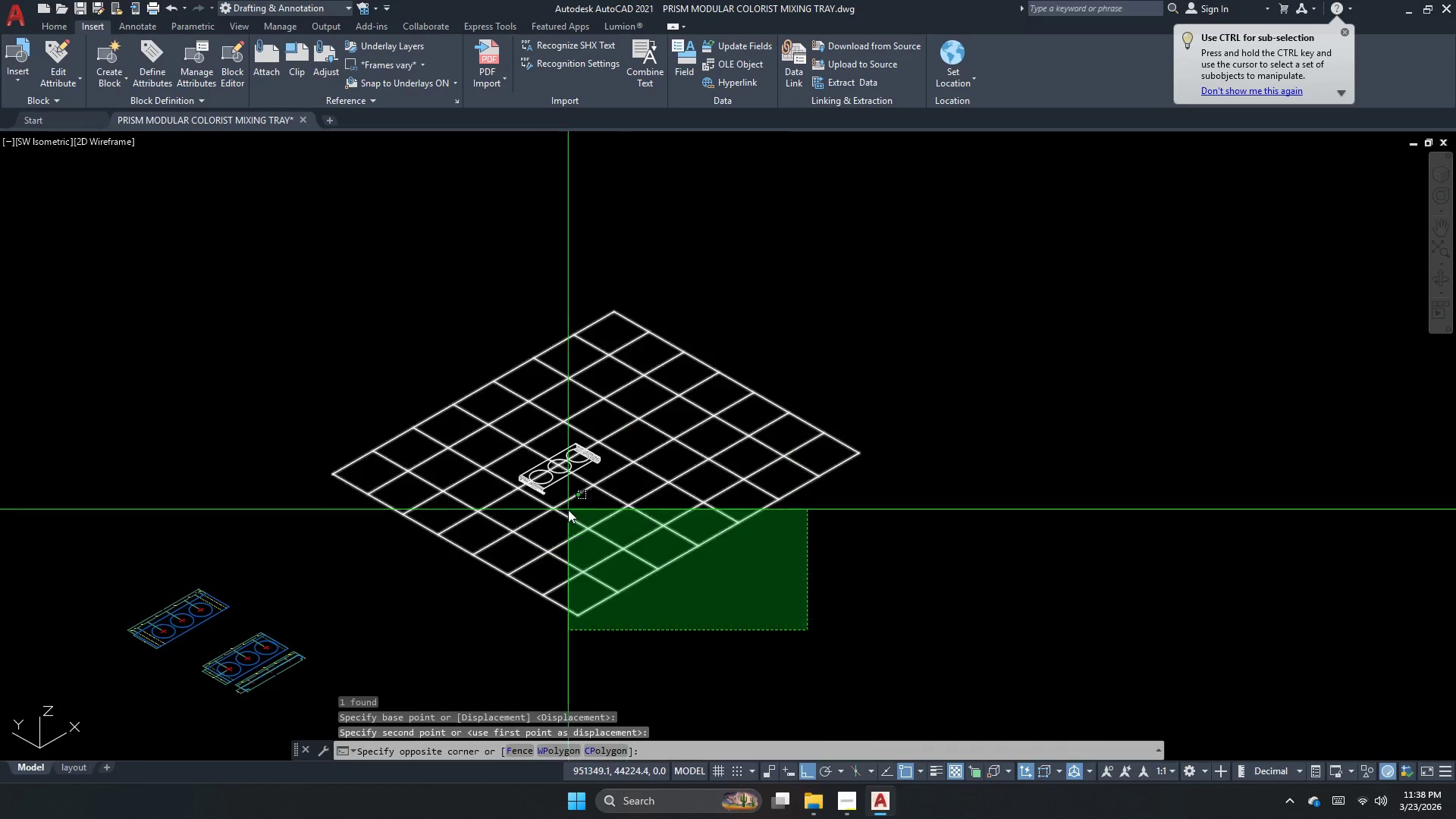 
left_click_drag(start_coordinate=[568, 510], to_coordinate=[574, 513])
 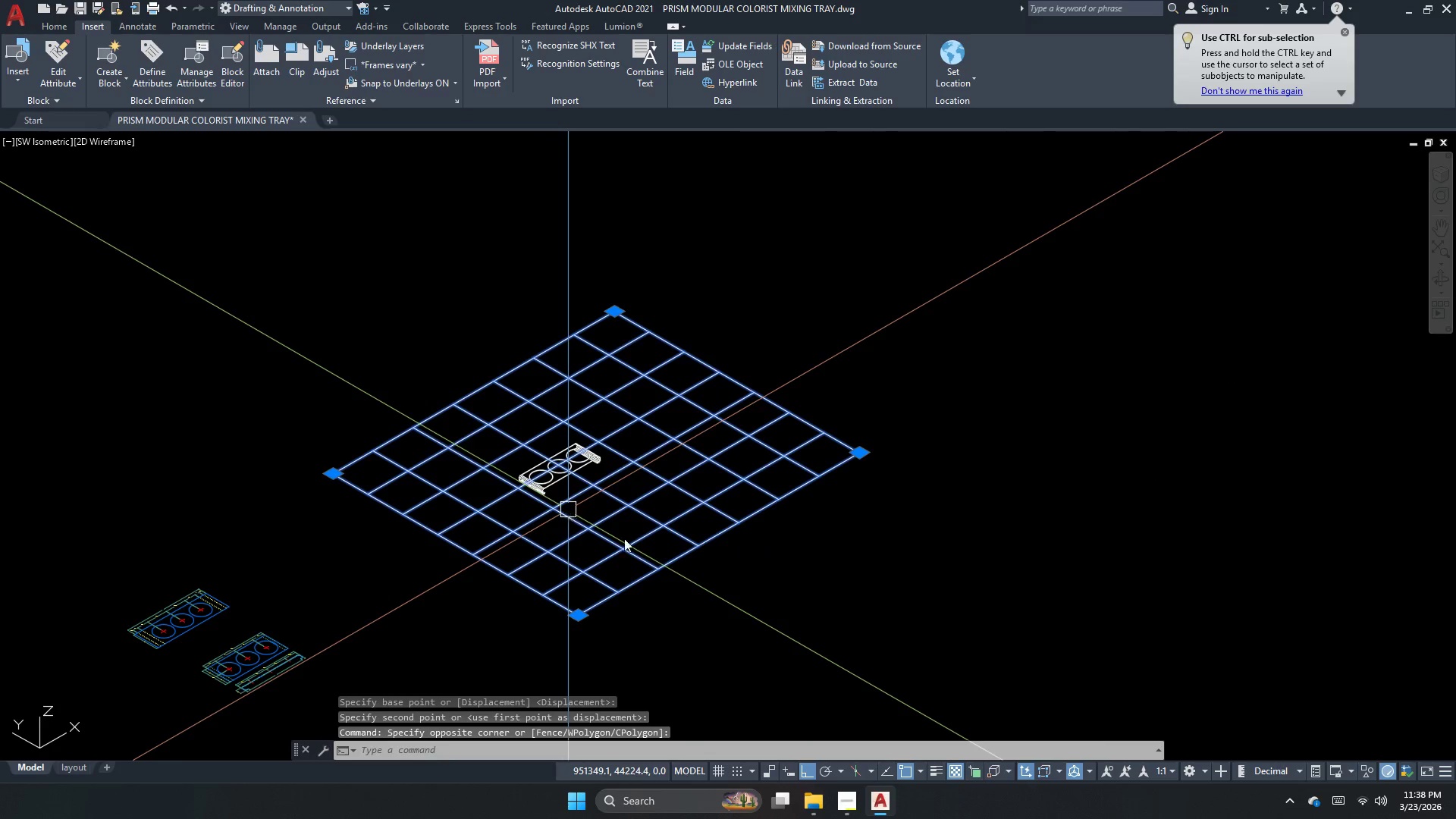 
key(Space)
 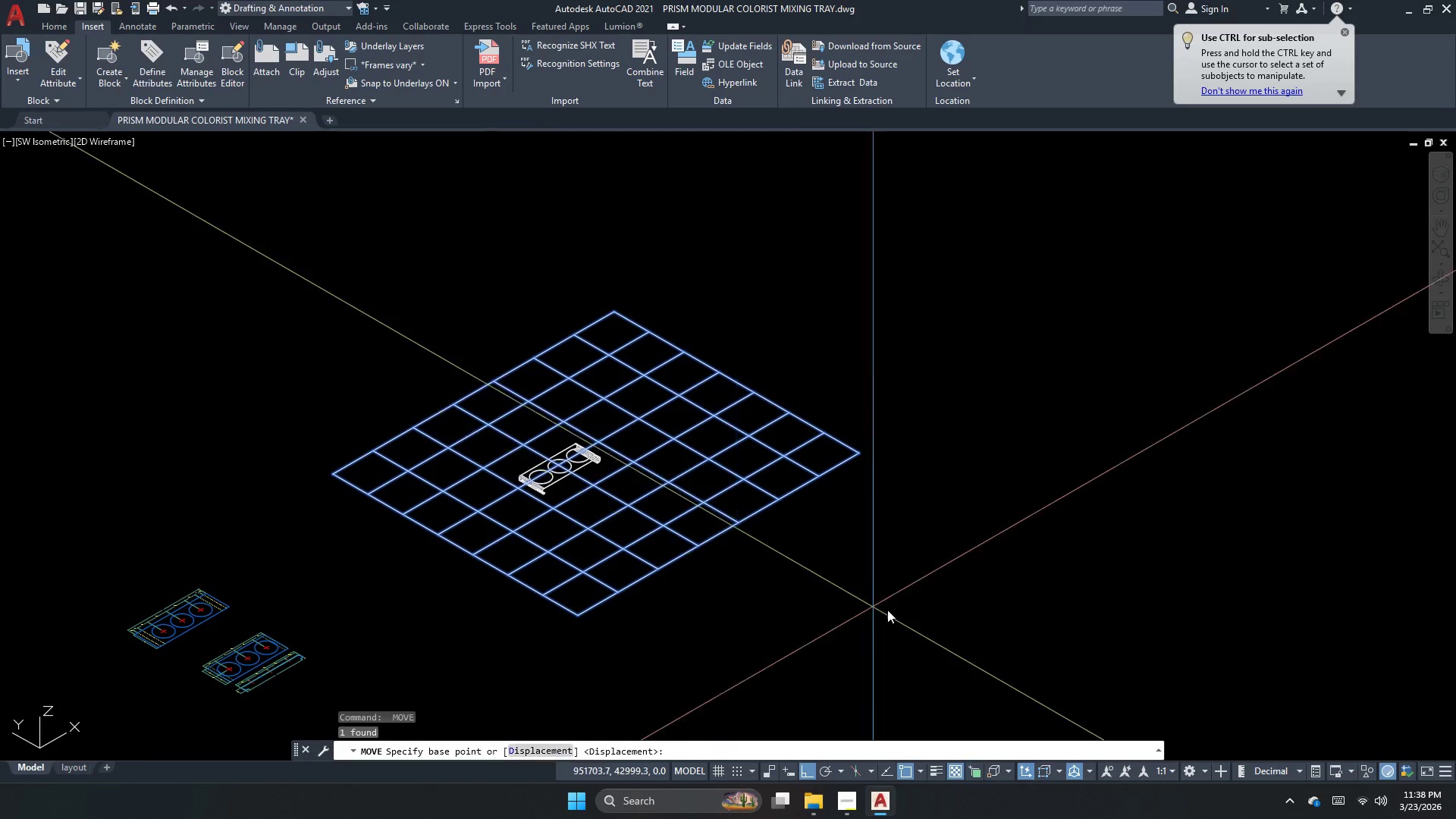 
left_click_drag(start_coordinate=[885, 617], to_coordinate=[869, 631])
 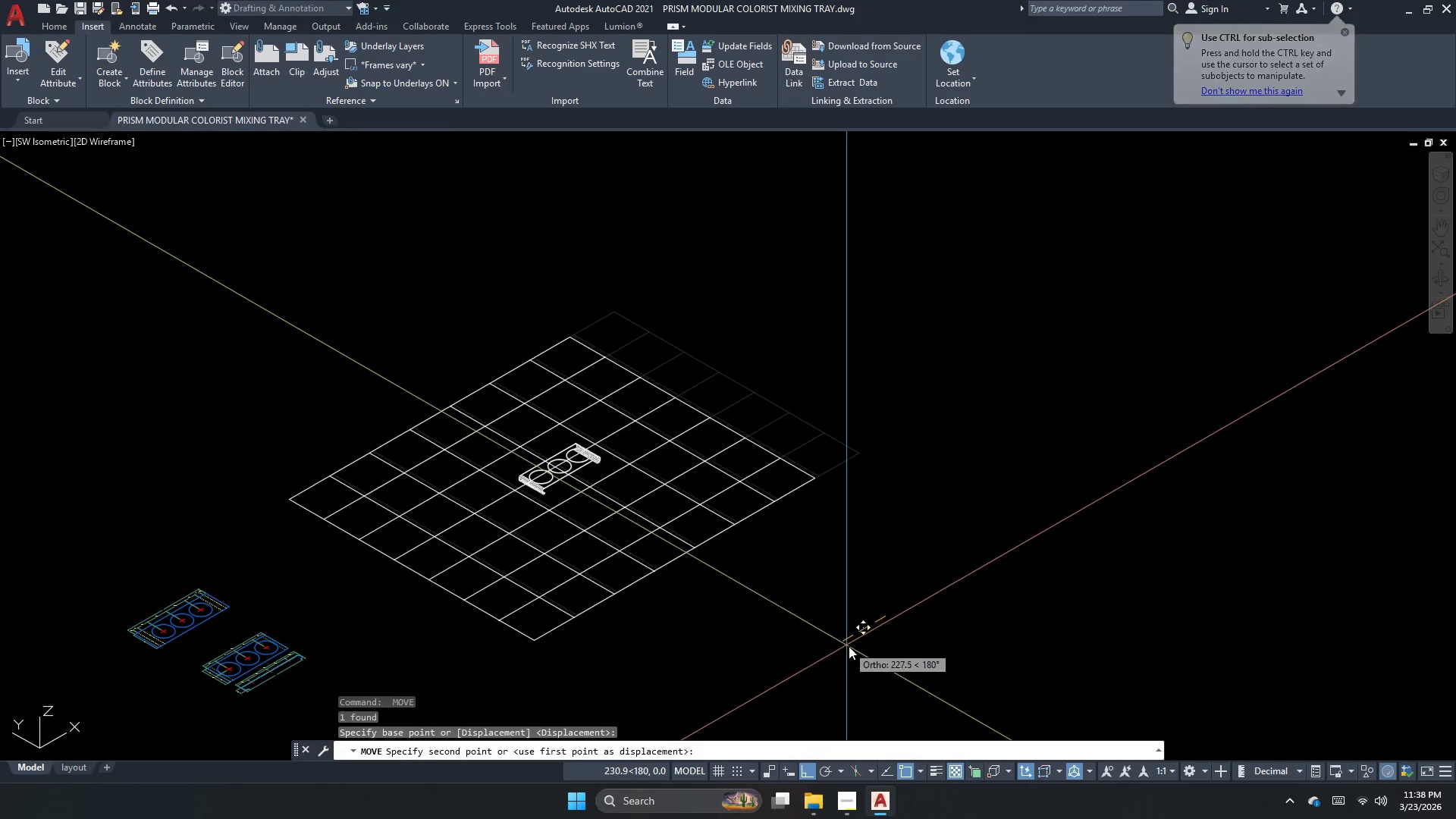 
left_click_drag(start_coordinate=[859, 646], to_coordinate=[830, 636])
 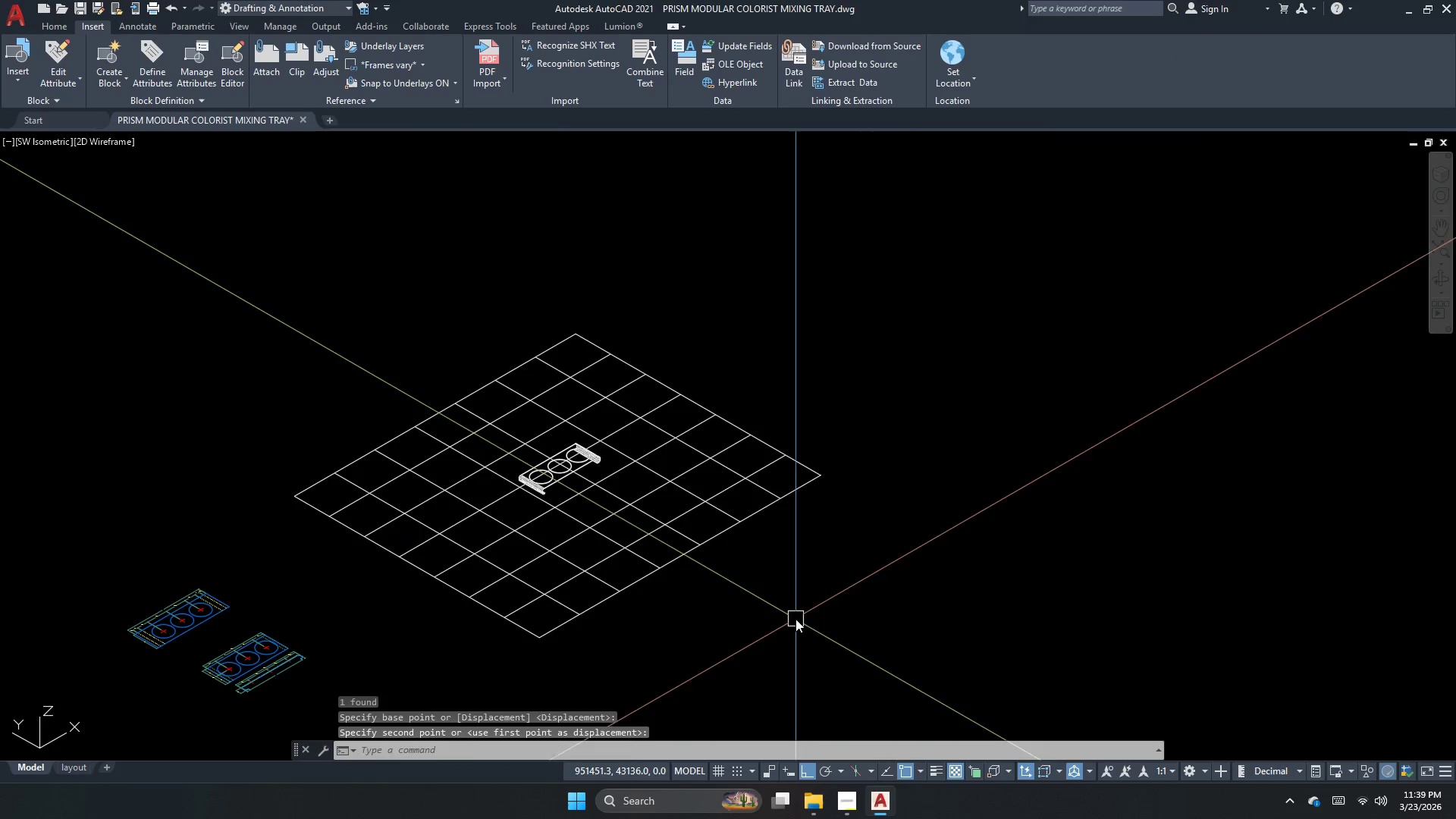 
left_click_drag(start_coordinate=[789, 617], to_coordinate=[740, 582])
 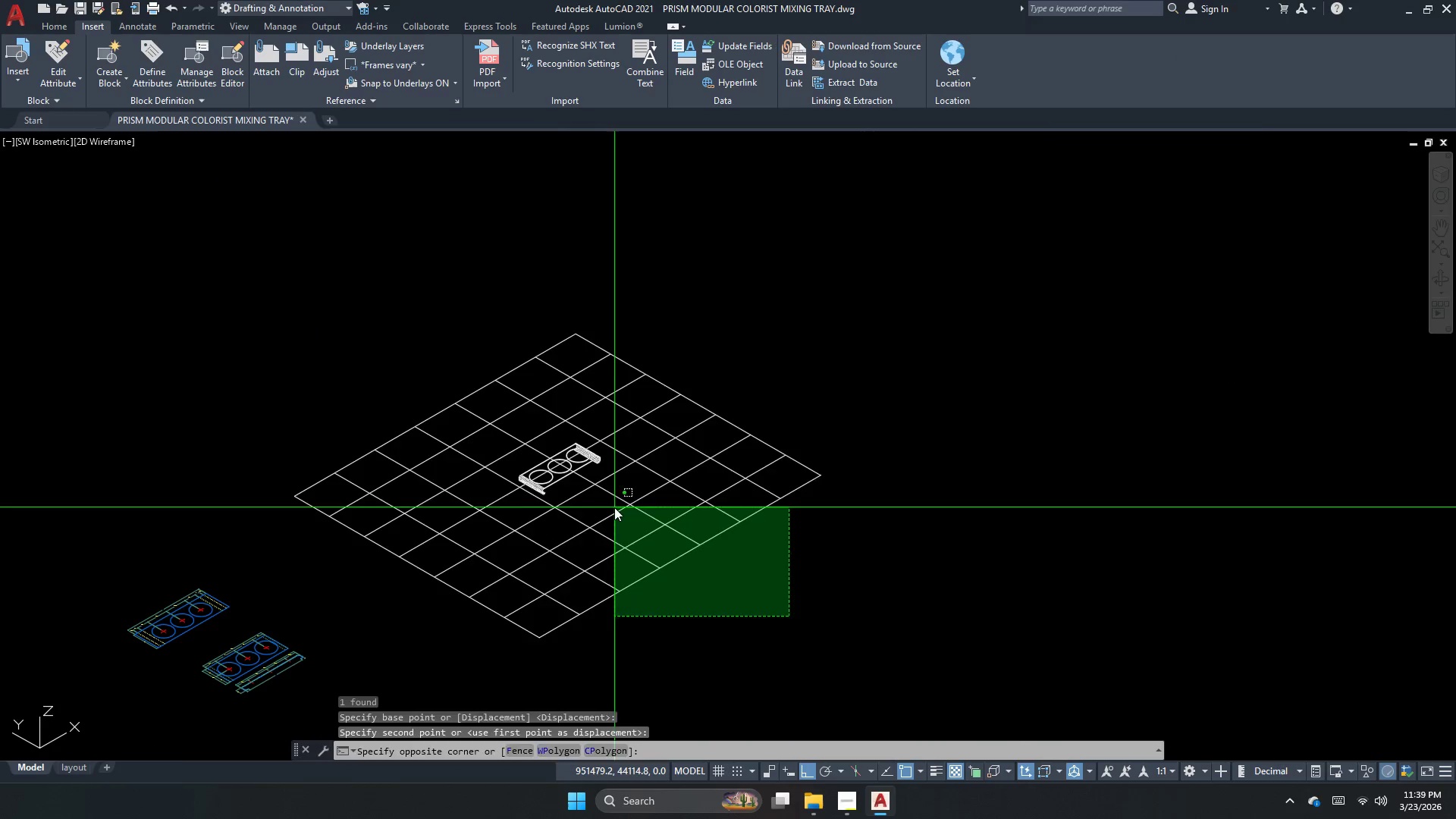 
left_click_drag(start_coordinate=[614, 507], to_coordinate=[643, 526])
 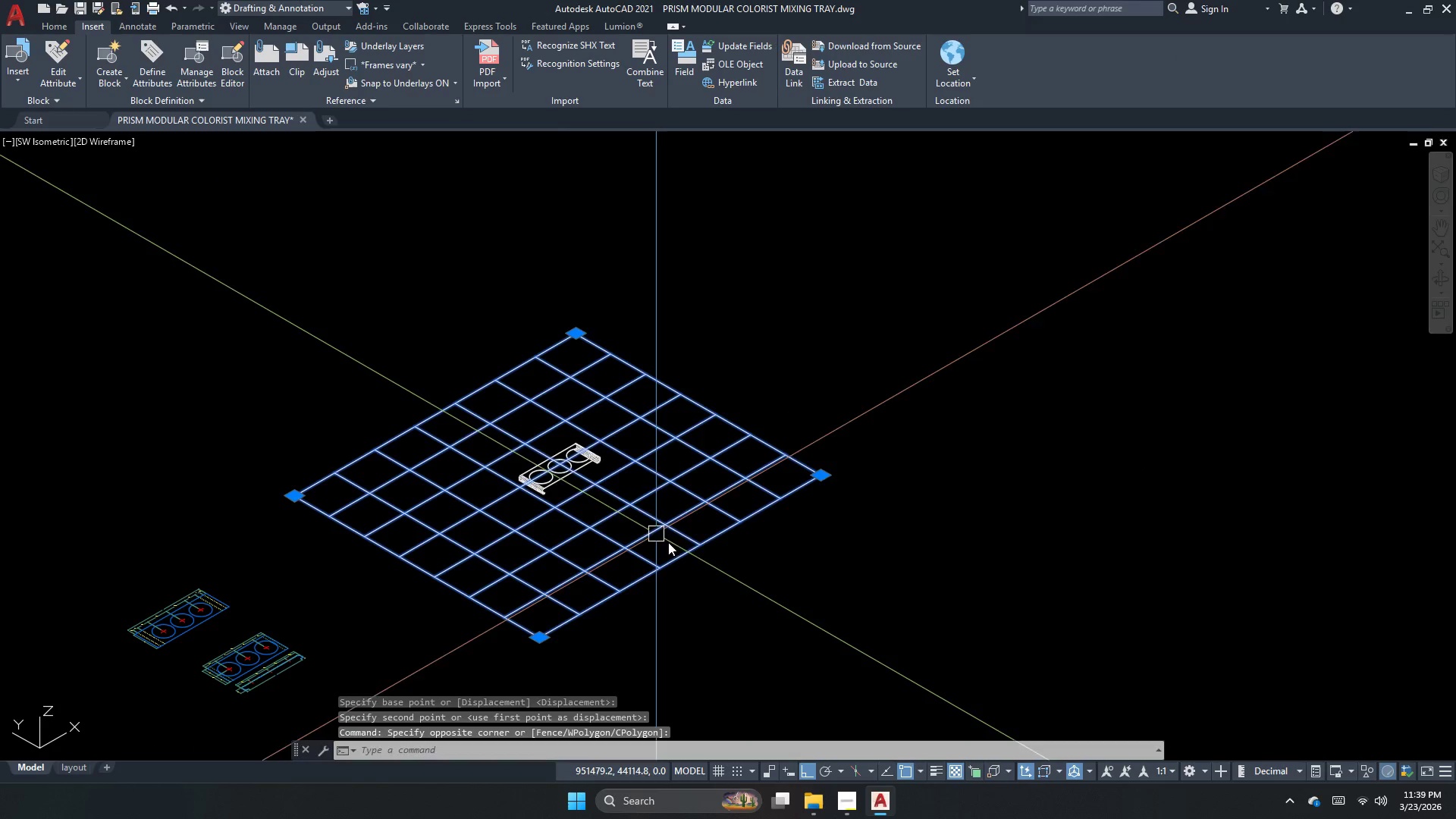 
key(Space)
 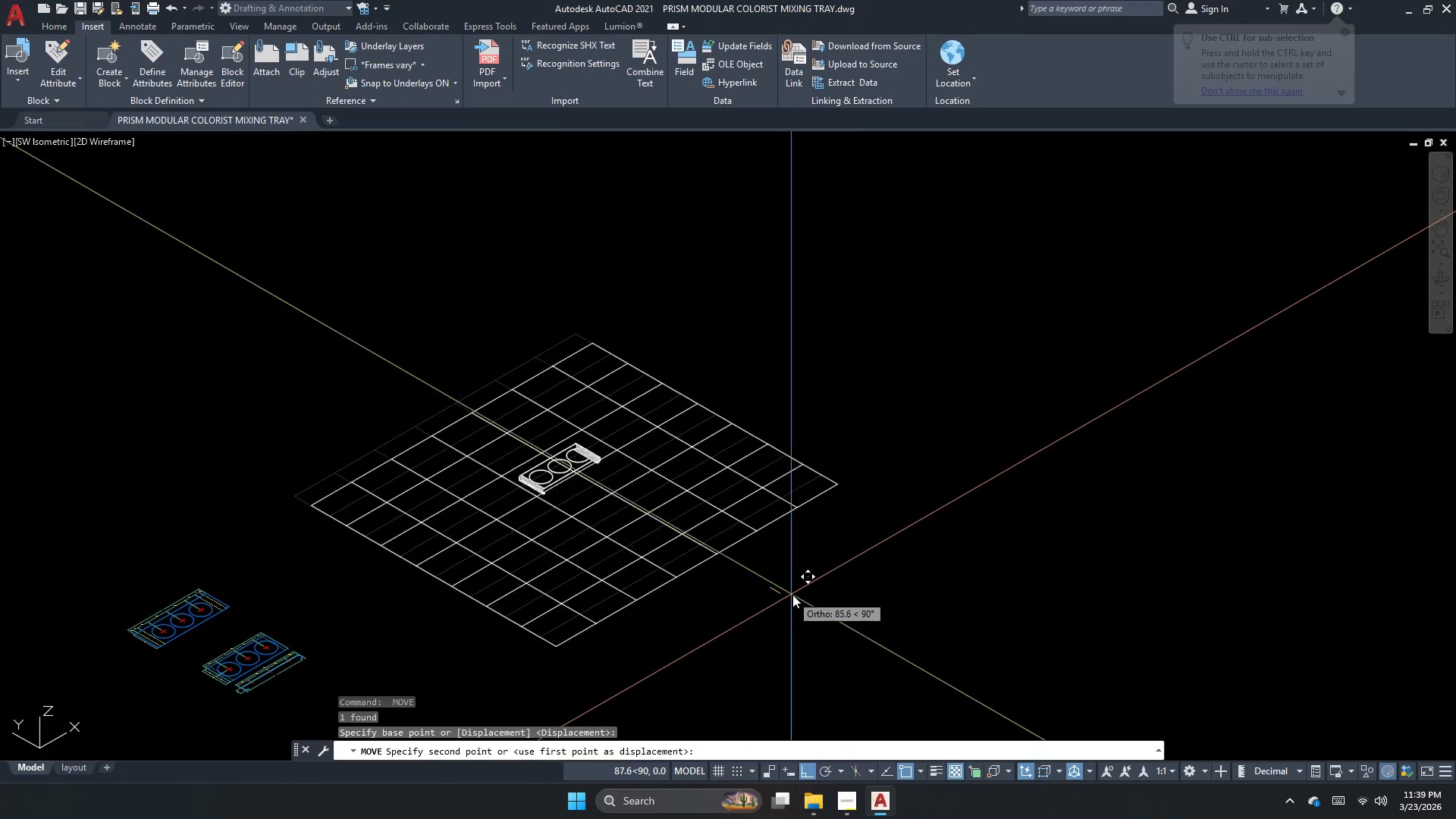 
left_click_drag(start_coordinate=[799, 595], to_coordinate=[764, 580])
 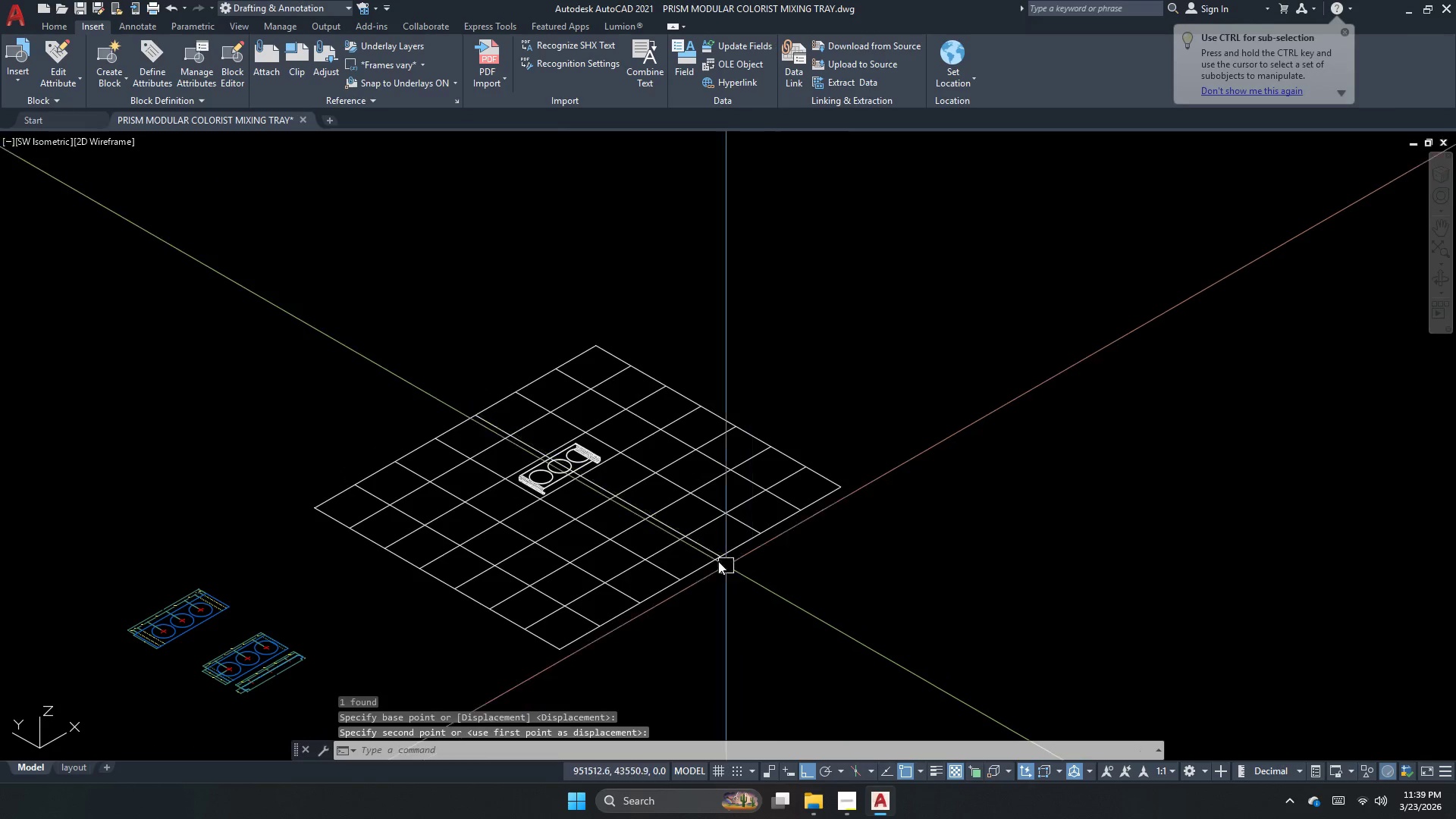 
left_click_drag(start_coordinate=[715, 560], to_coordinate=[692, 548])
 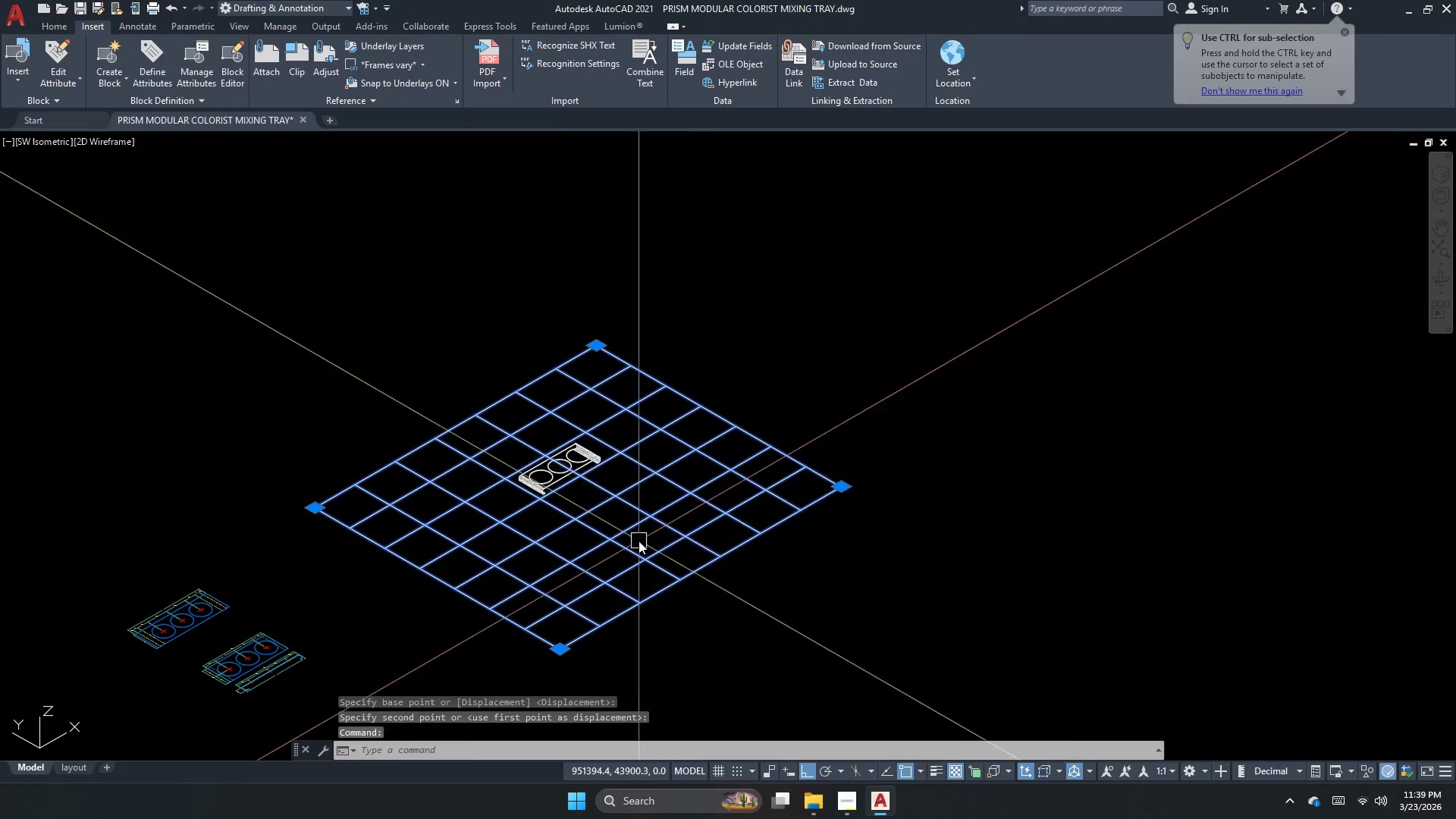 
left_click_drag(start_coordinate=[639, 541], to_coordinate=[664, 560])
 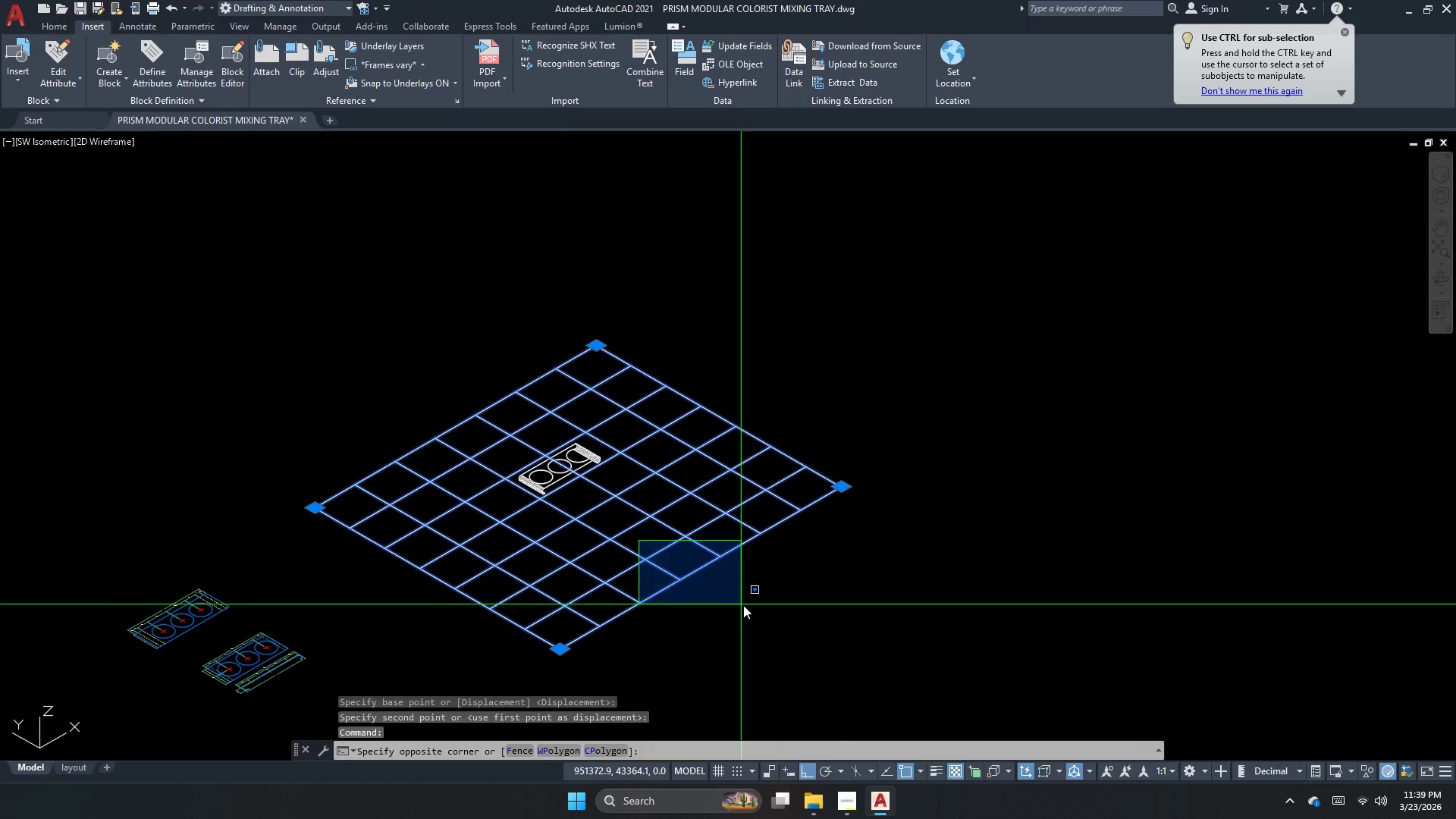 
left_click_drag(start_coordinate=[745, 612], to_coordinate=[752, 616])
 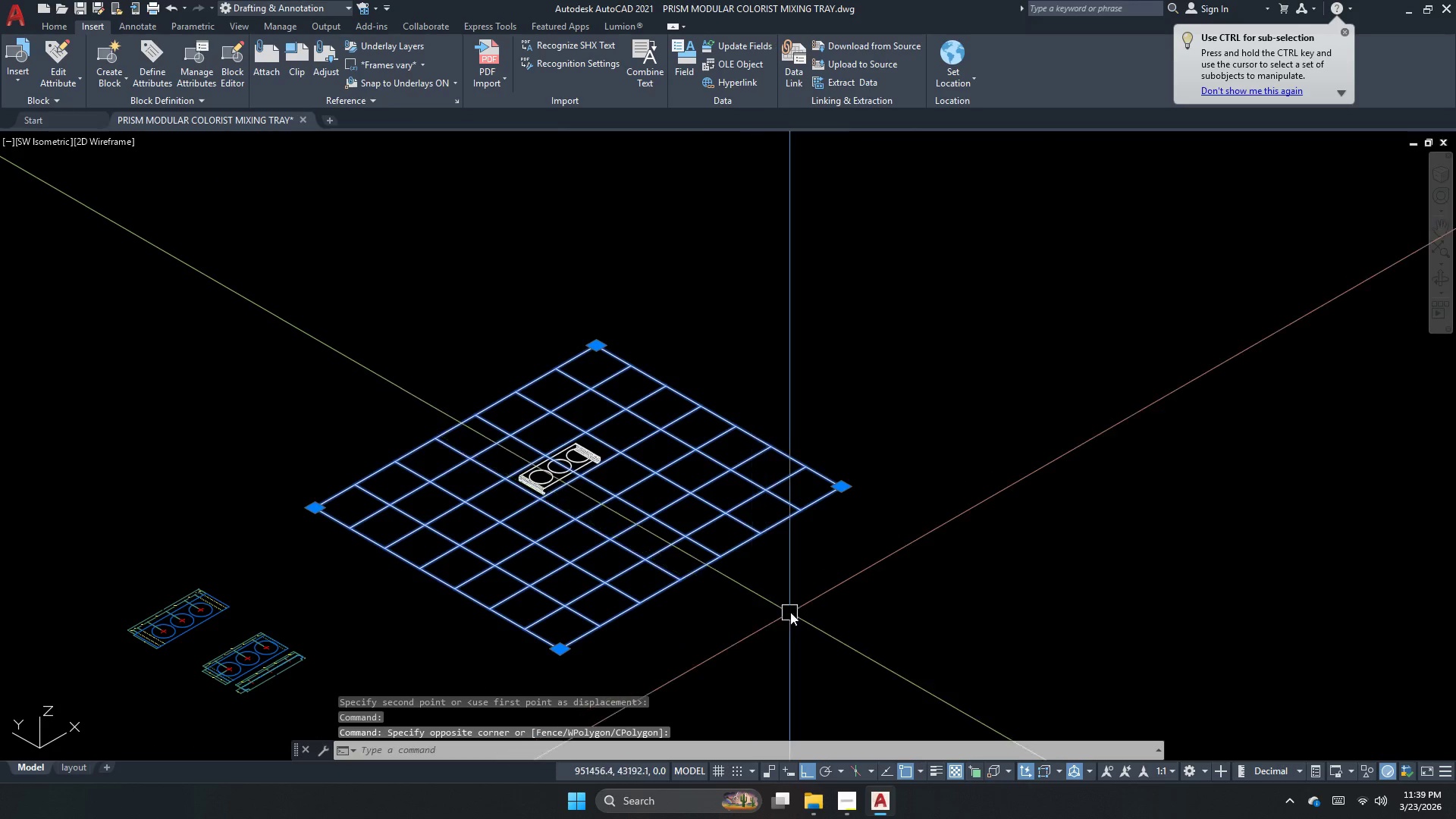 
key(Space)
 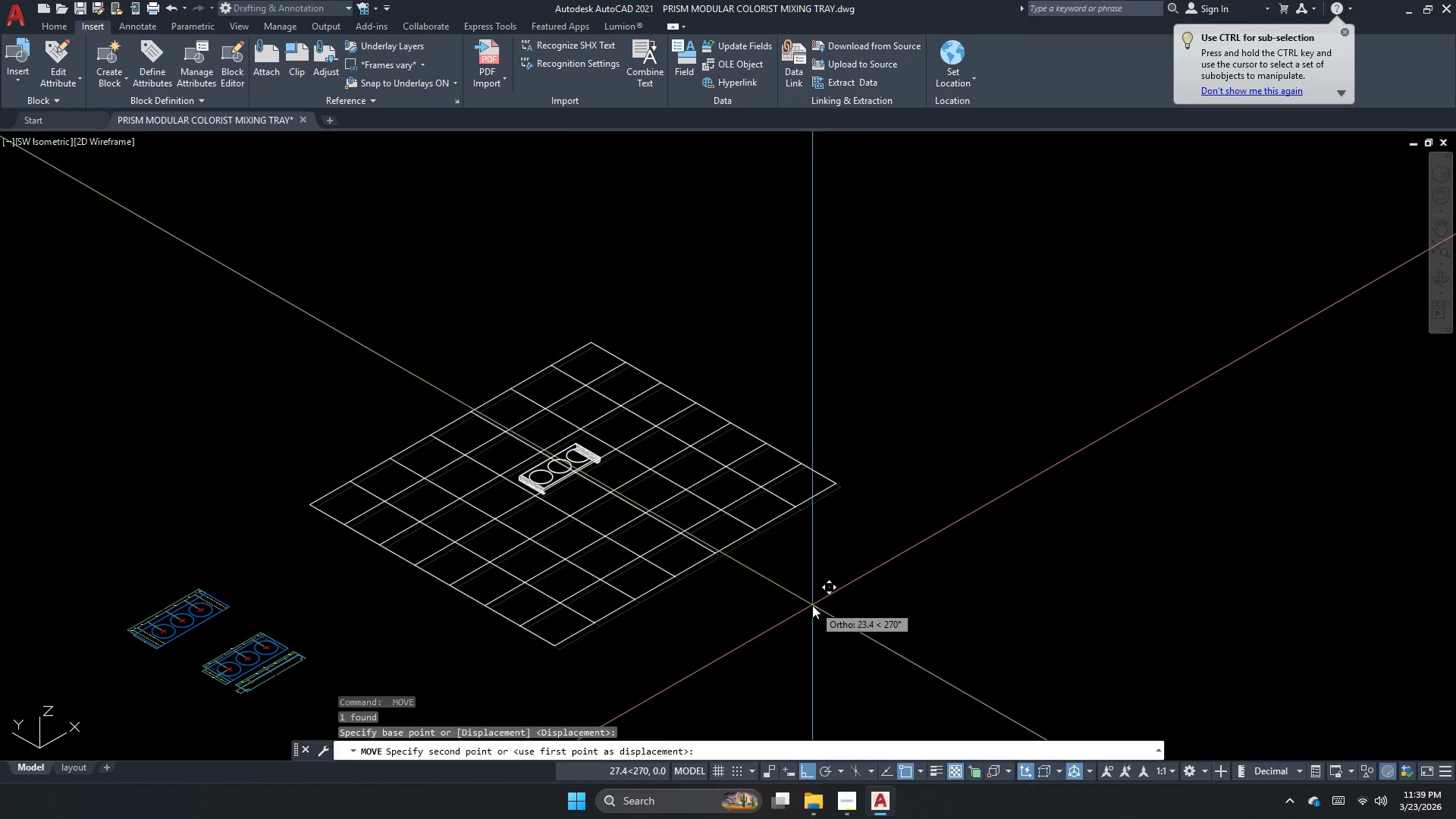 
left_click_drag(start_coordinate=[812, 605], to_coordinate=[797, 598])
 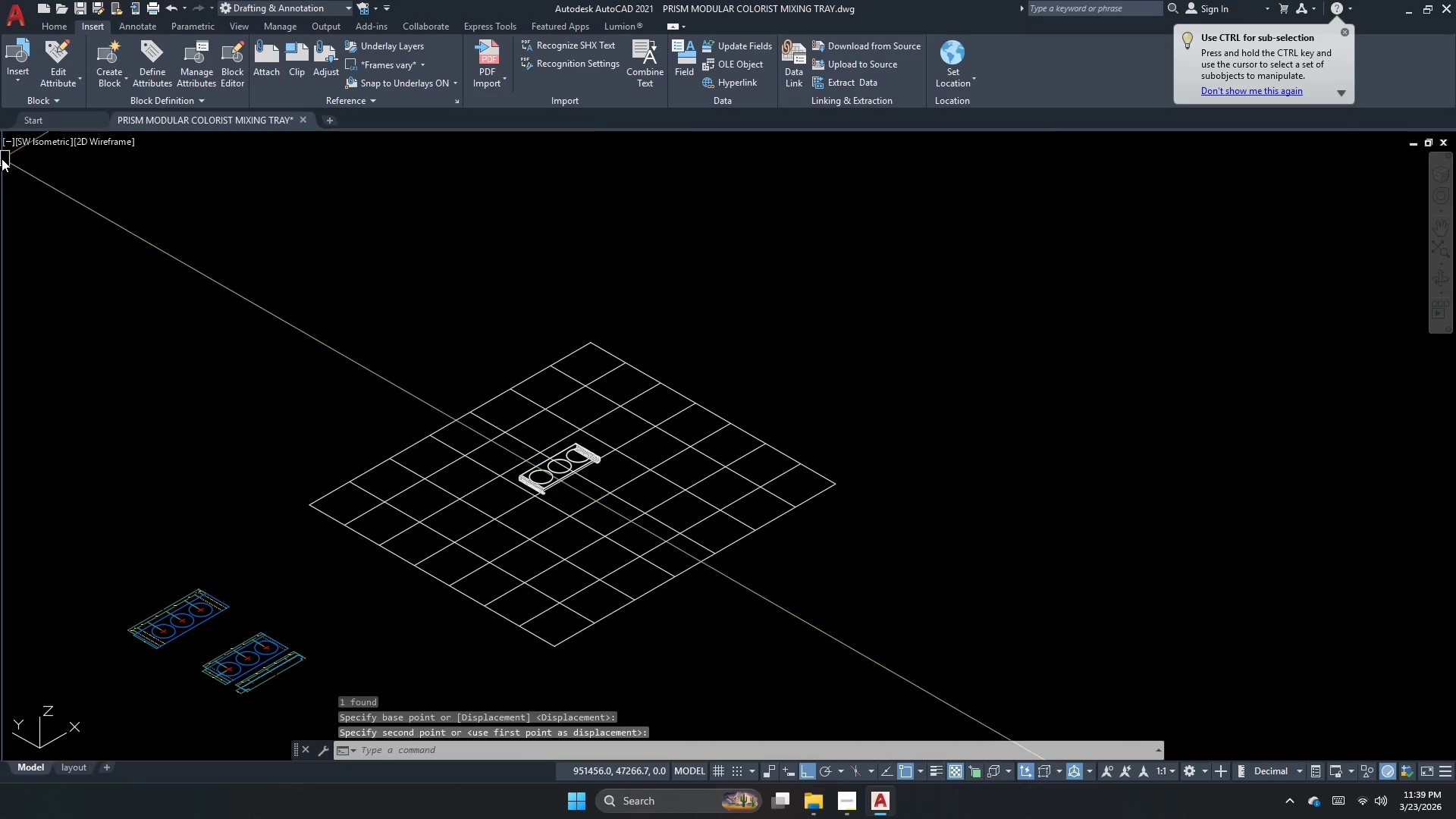 
left_click([2, 142])
 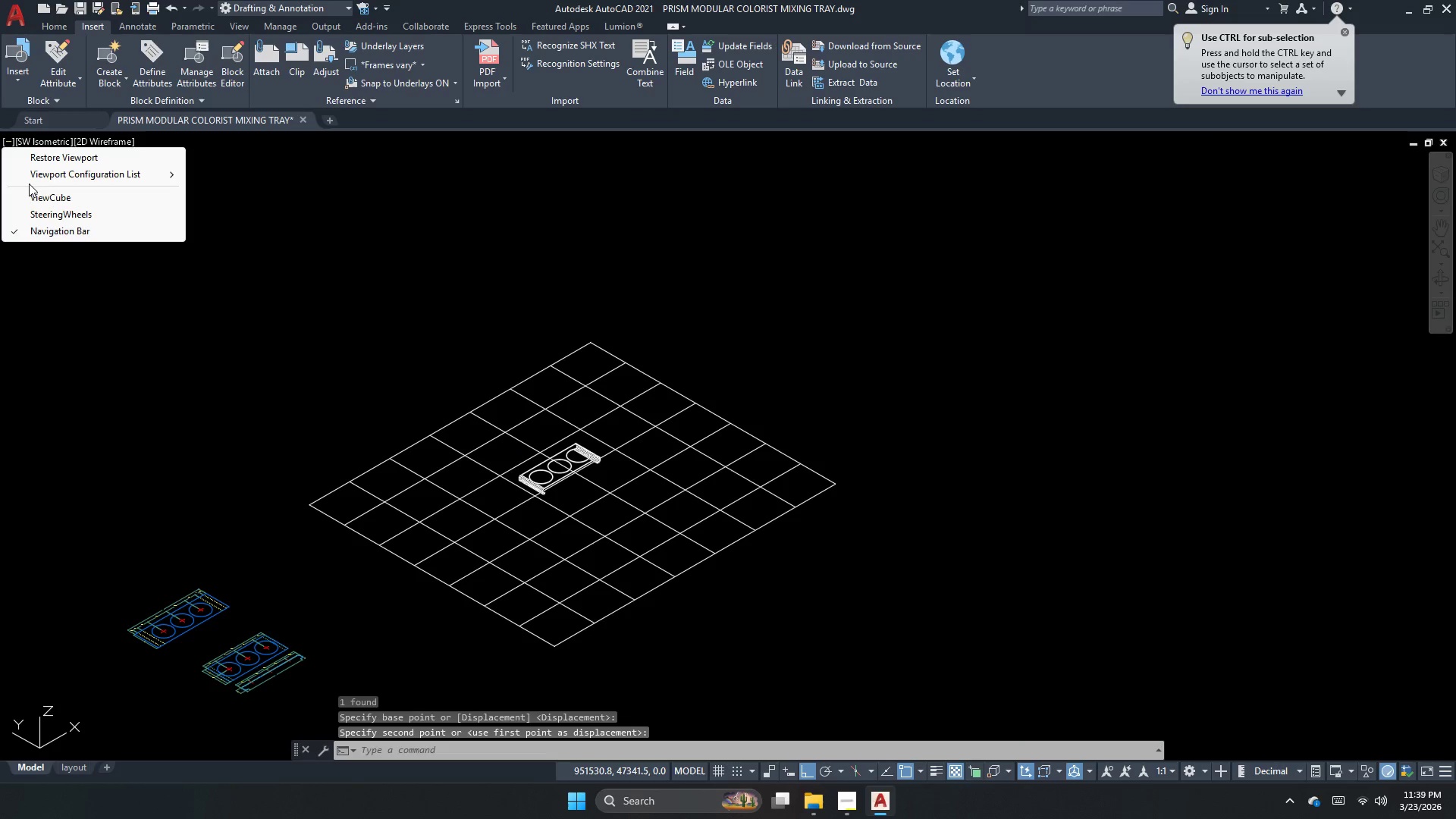 
left_click([43, 176])
 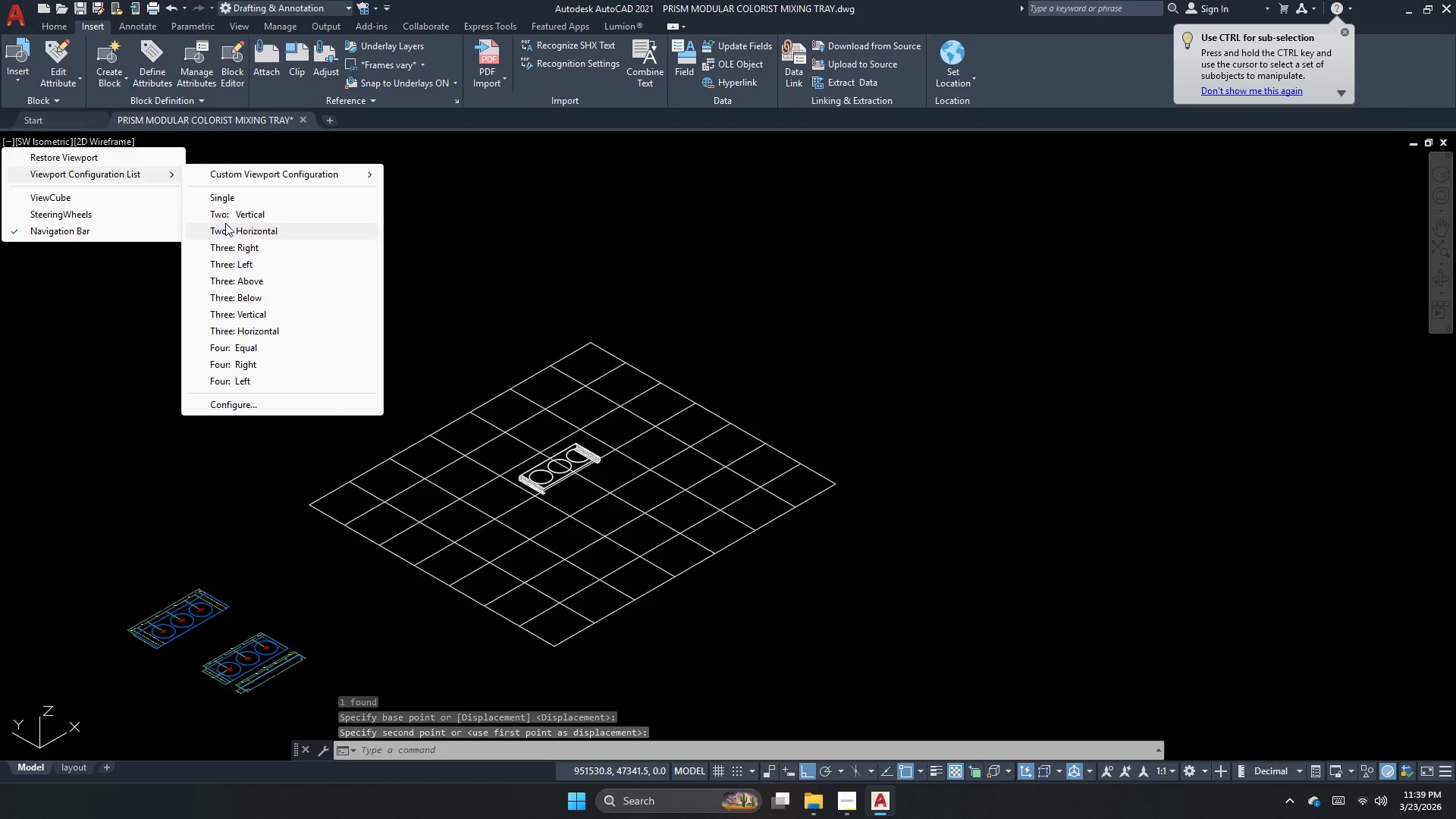 
left_click([234, 218])
 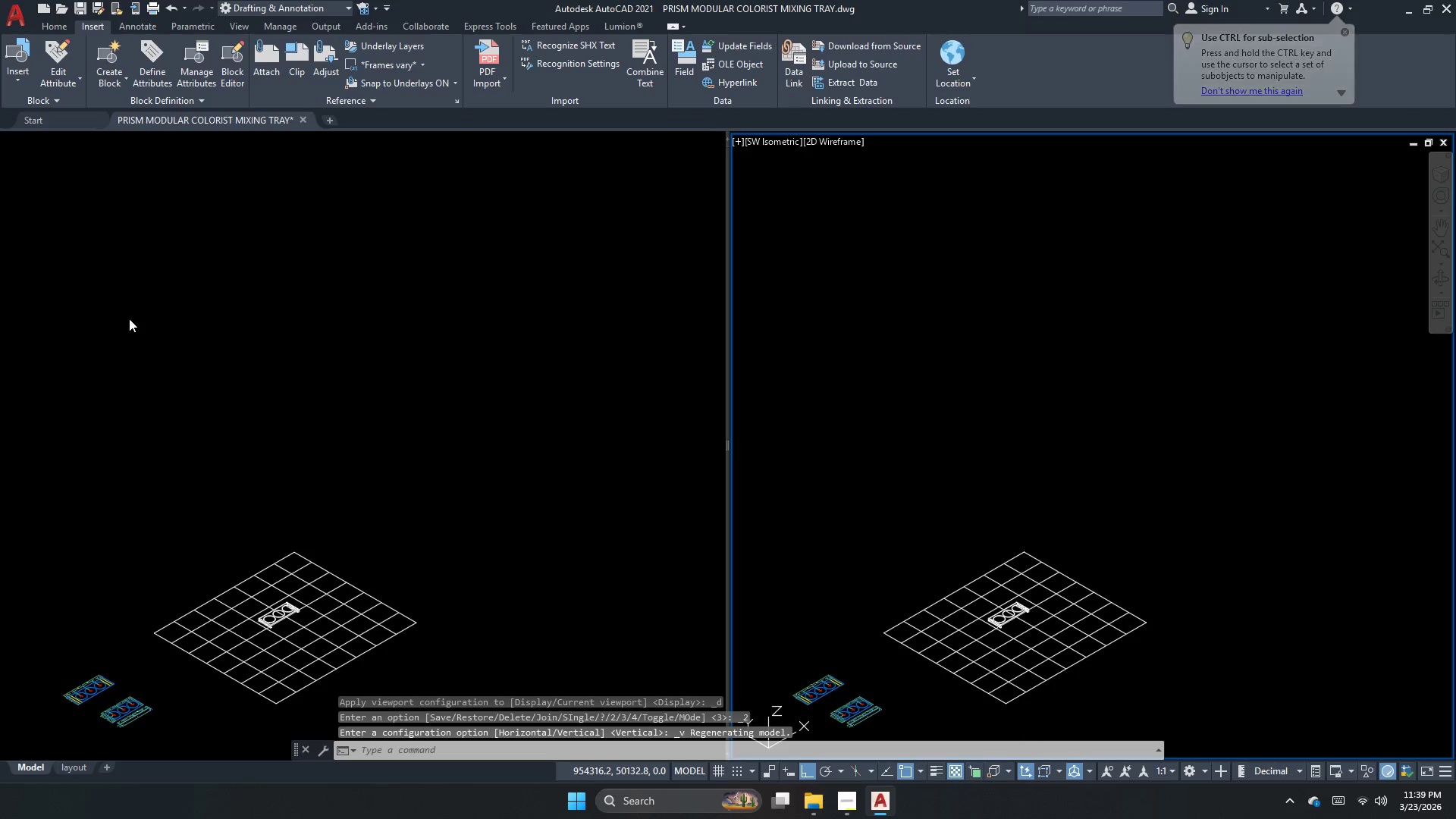 
left_click([236, 307])
 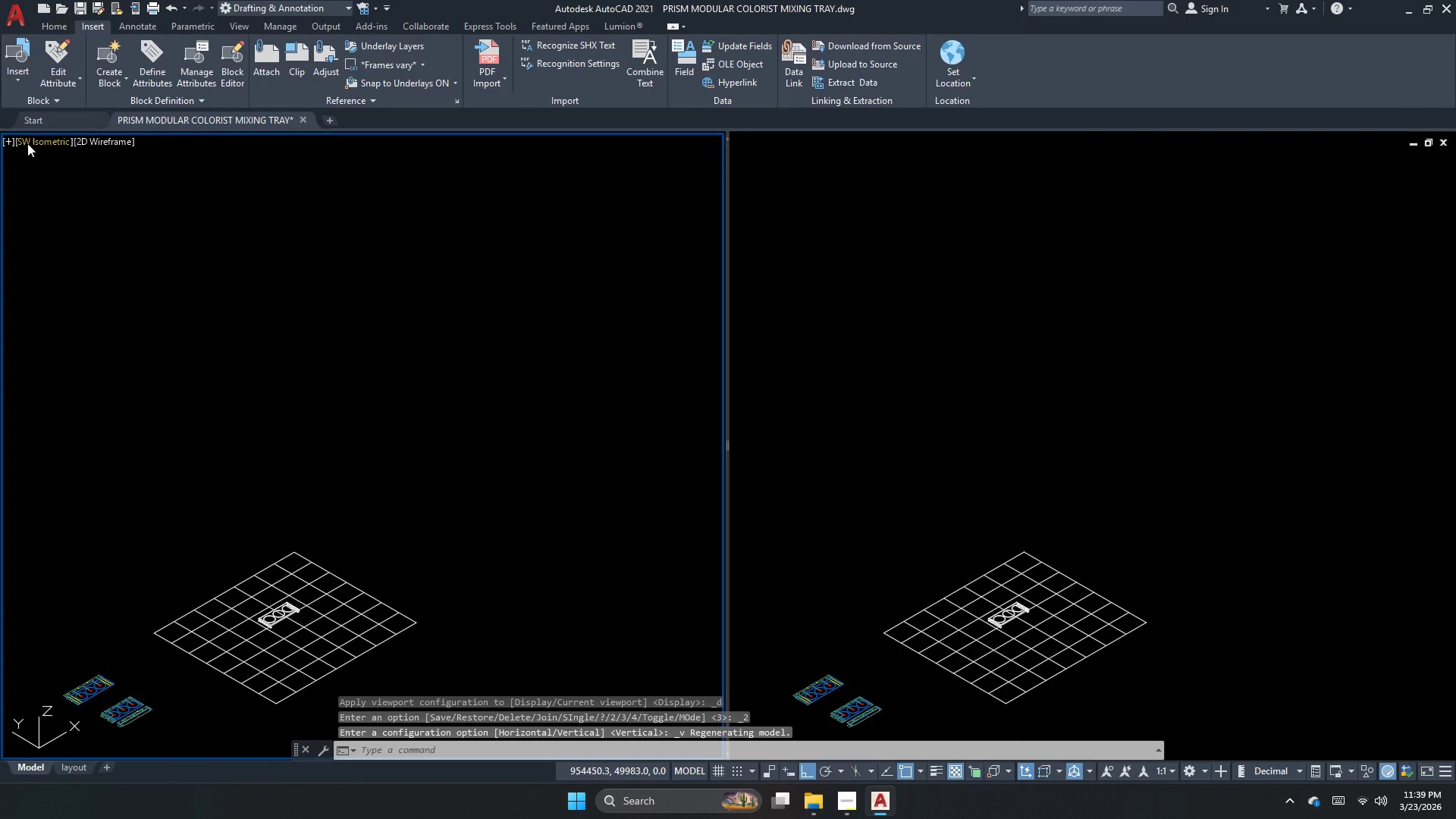 
left_click([42, 135])
 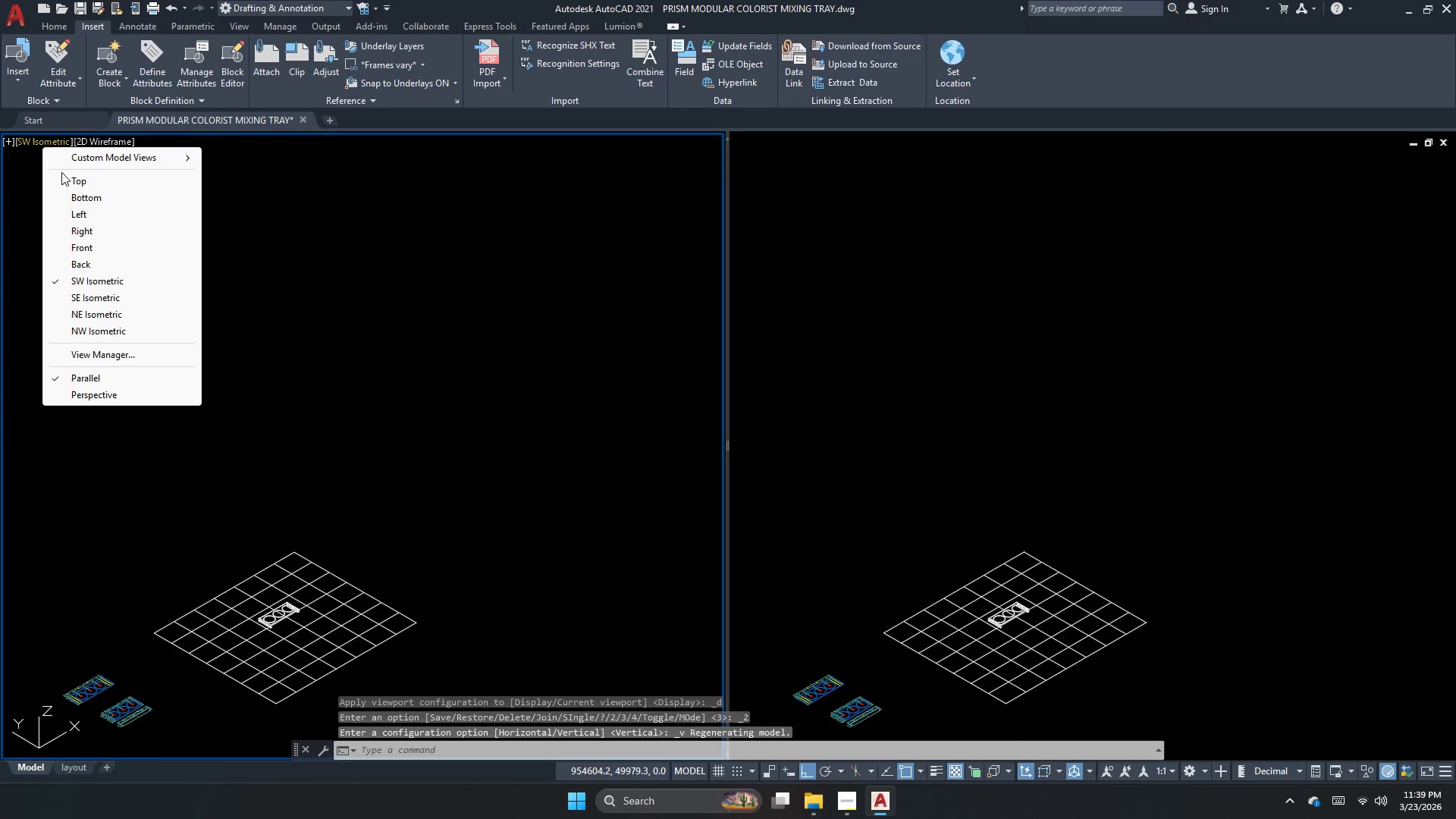 
left_click([71, 186])
 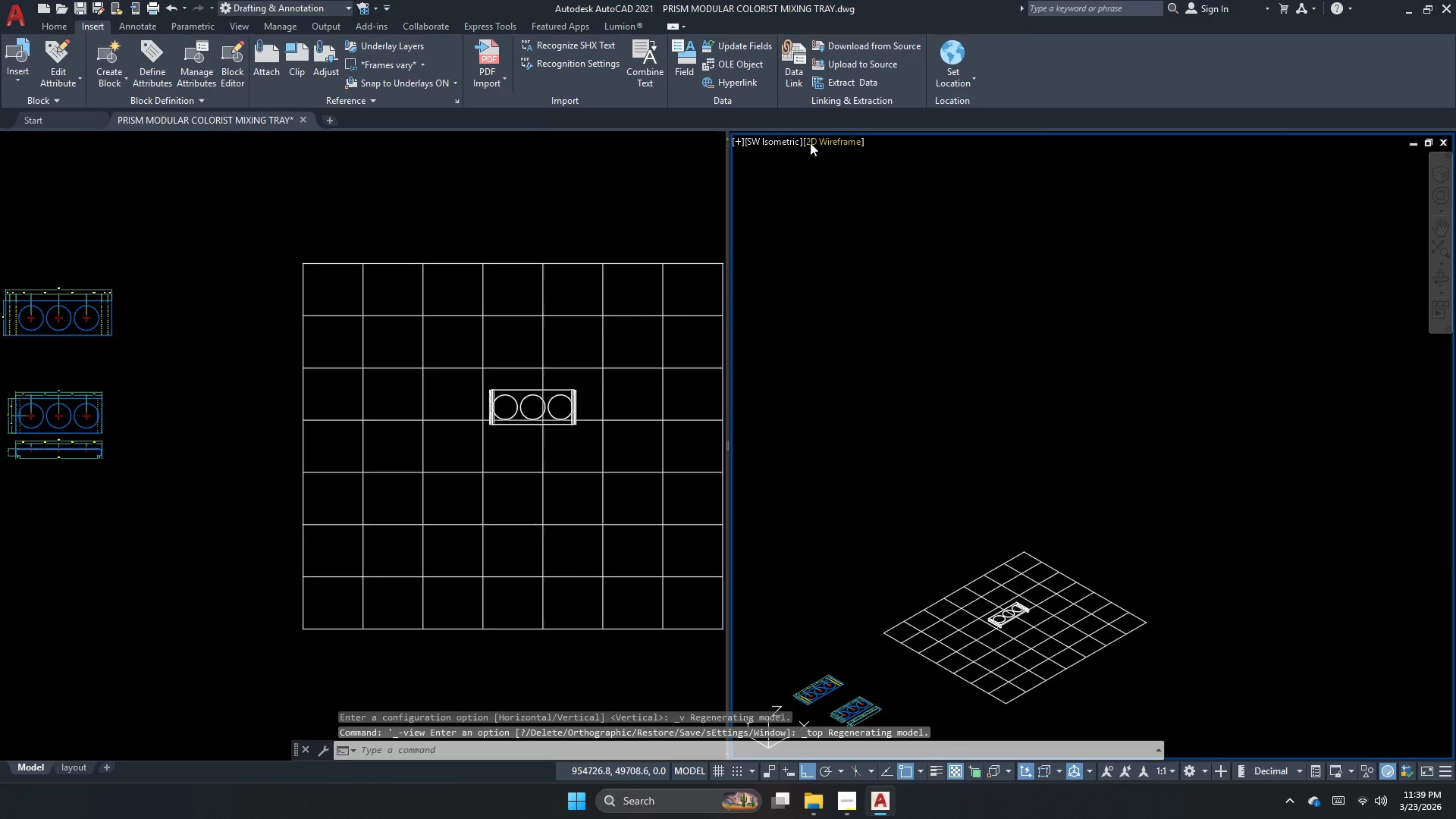 
left_click([792, 141])
 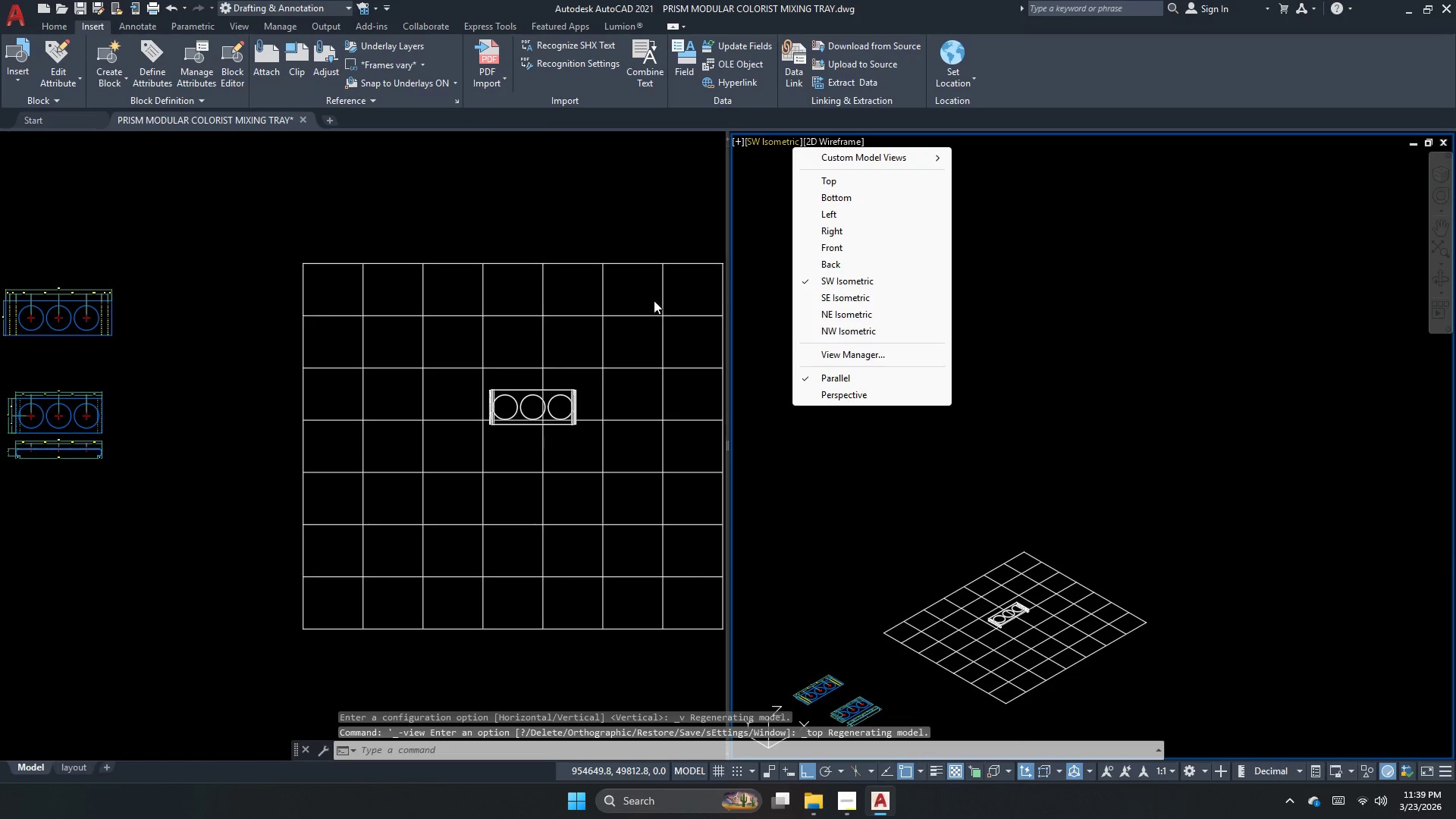 
key(Escape)
 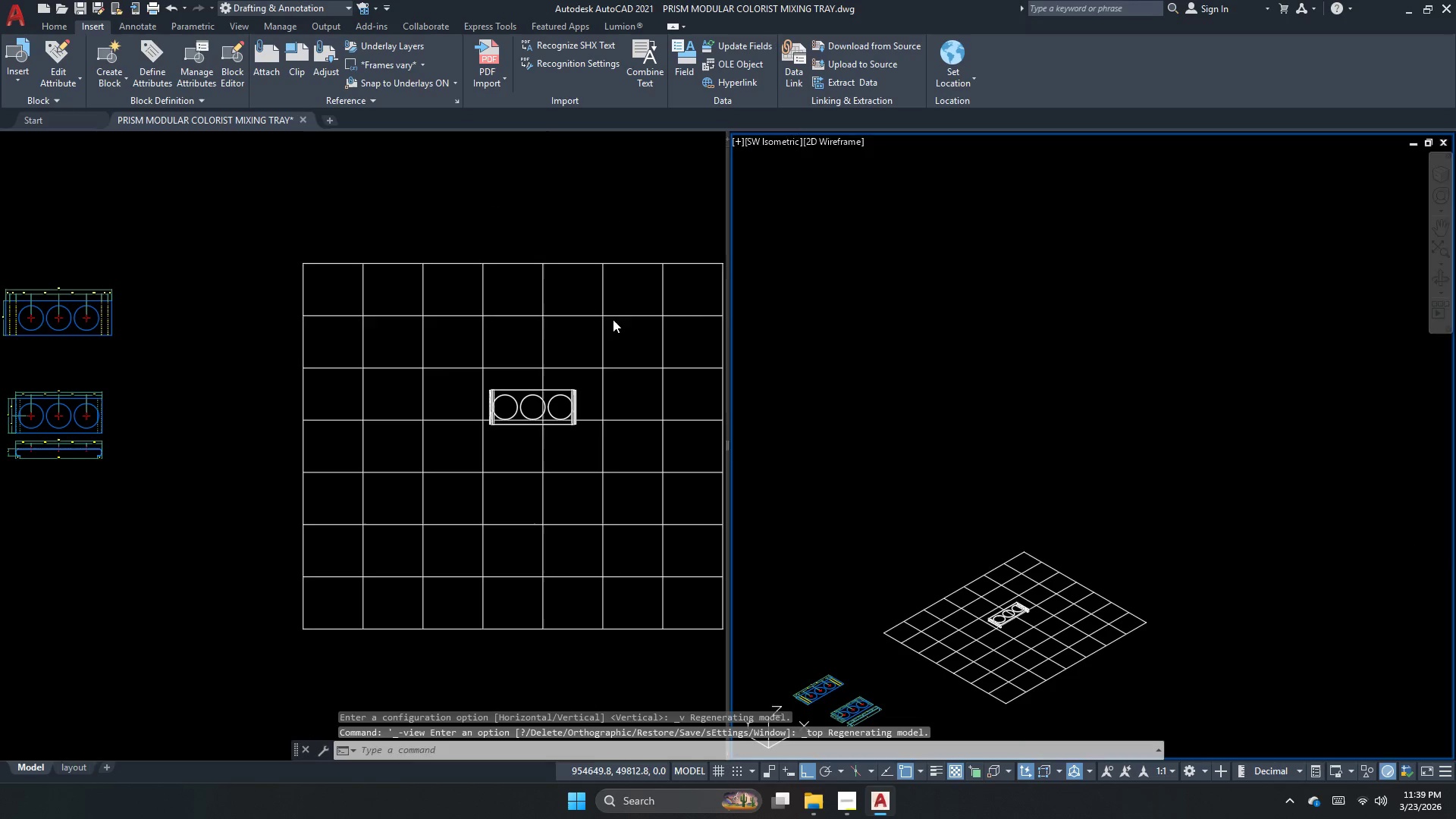 
left_click([613, 319])
 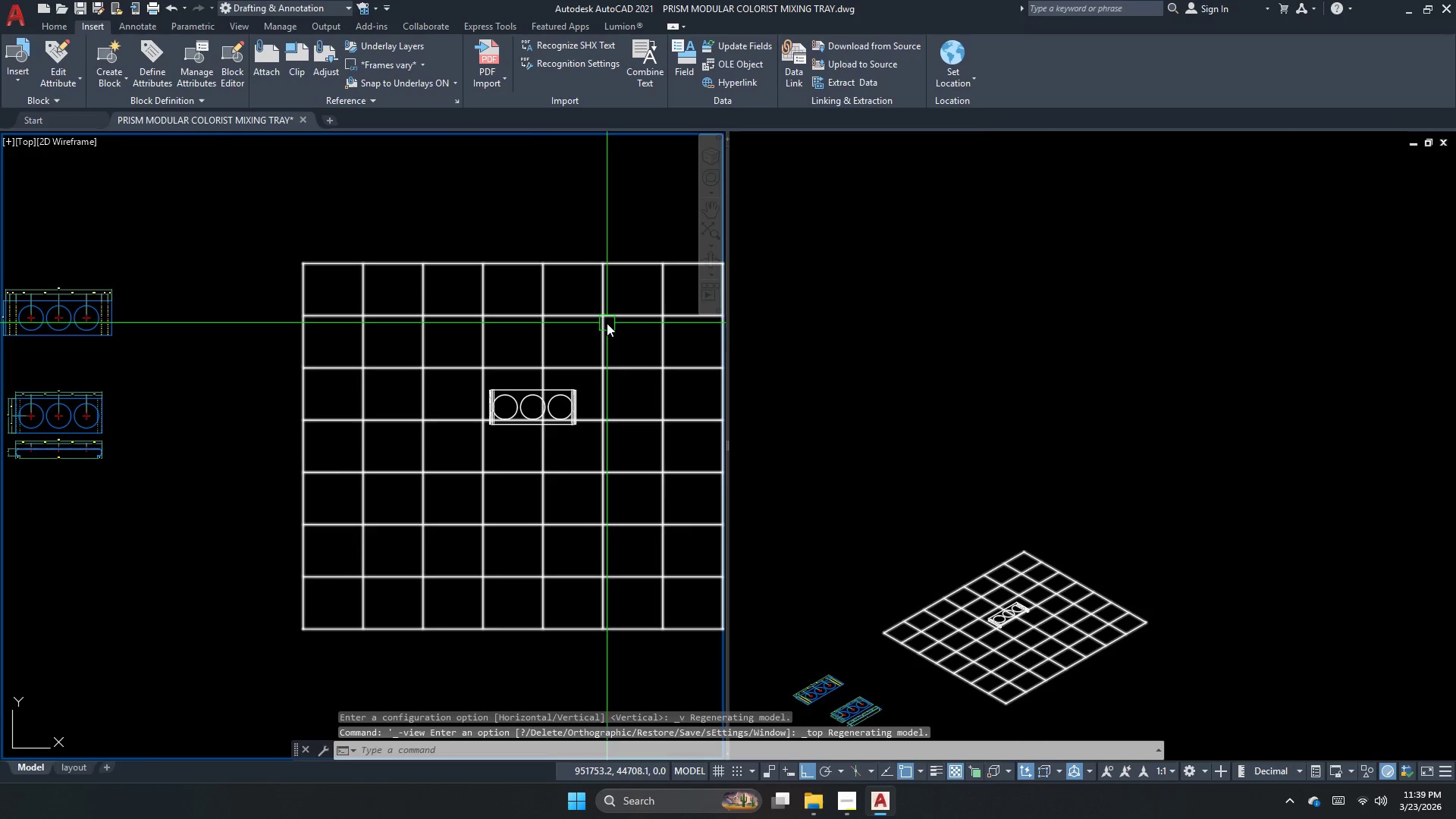 
double_click([614, 320])
 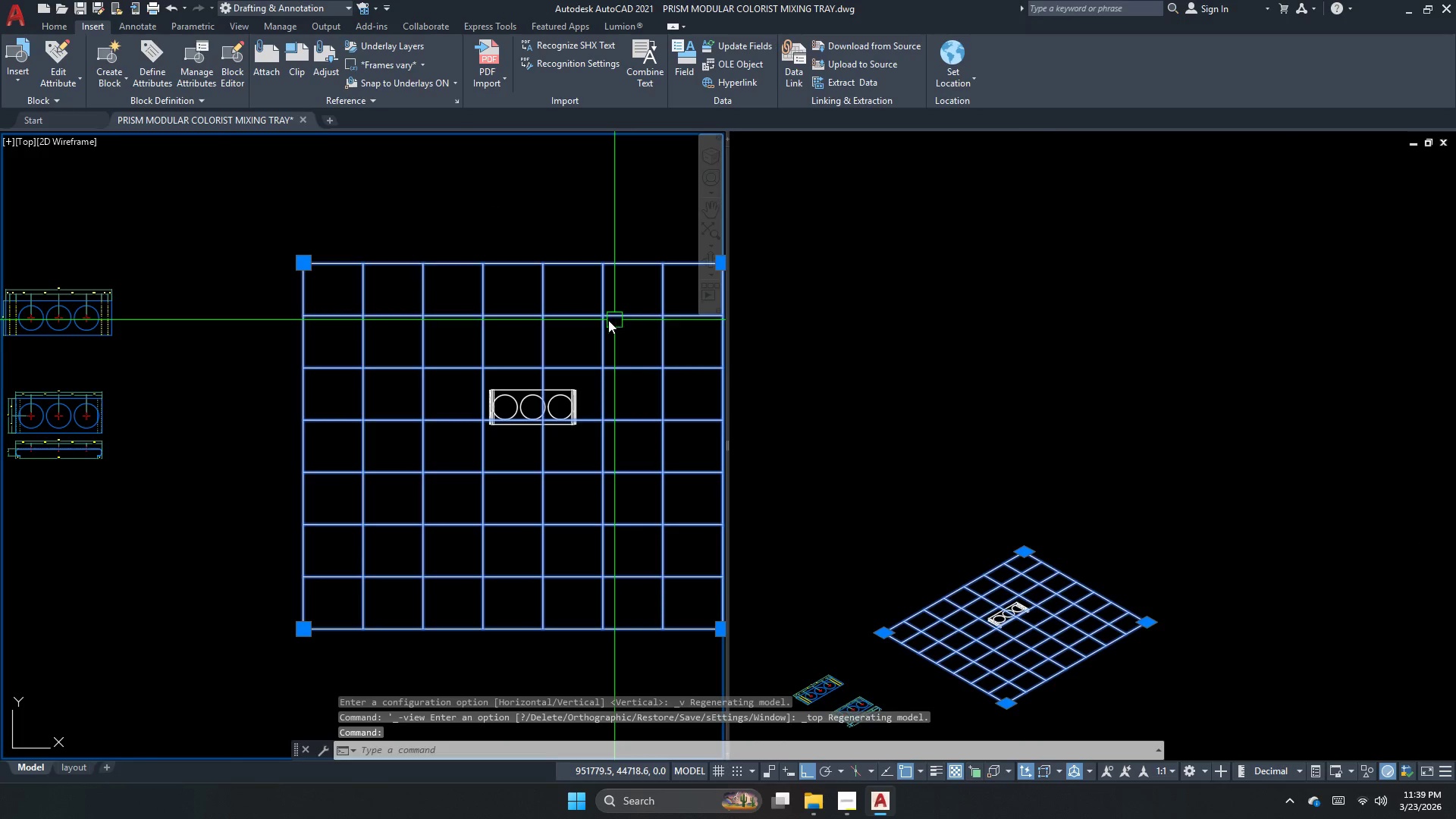 
key(M)
 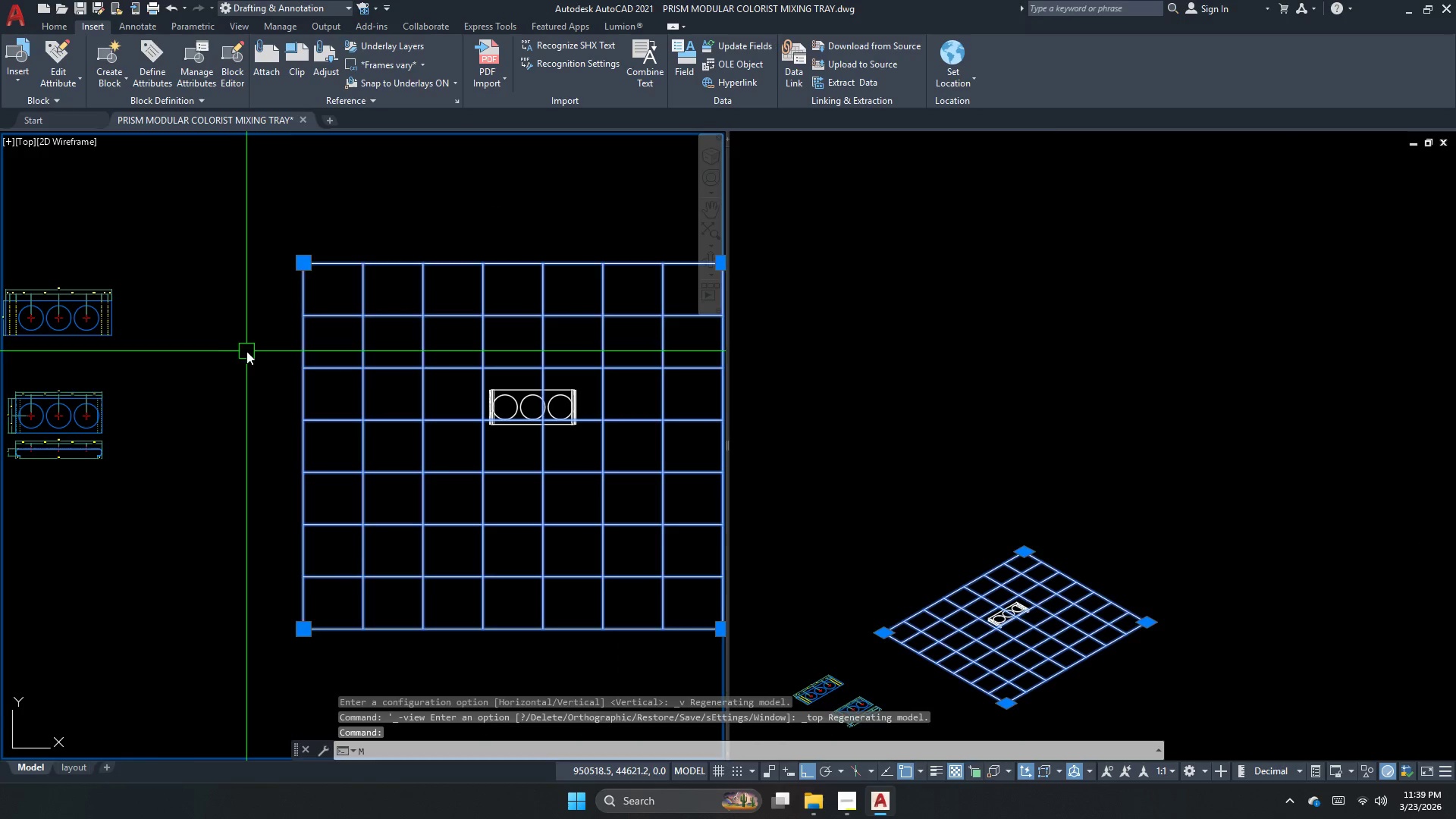 
key(Space)
 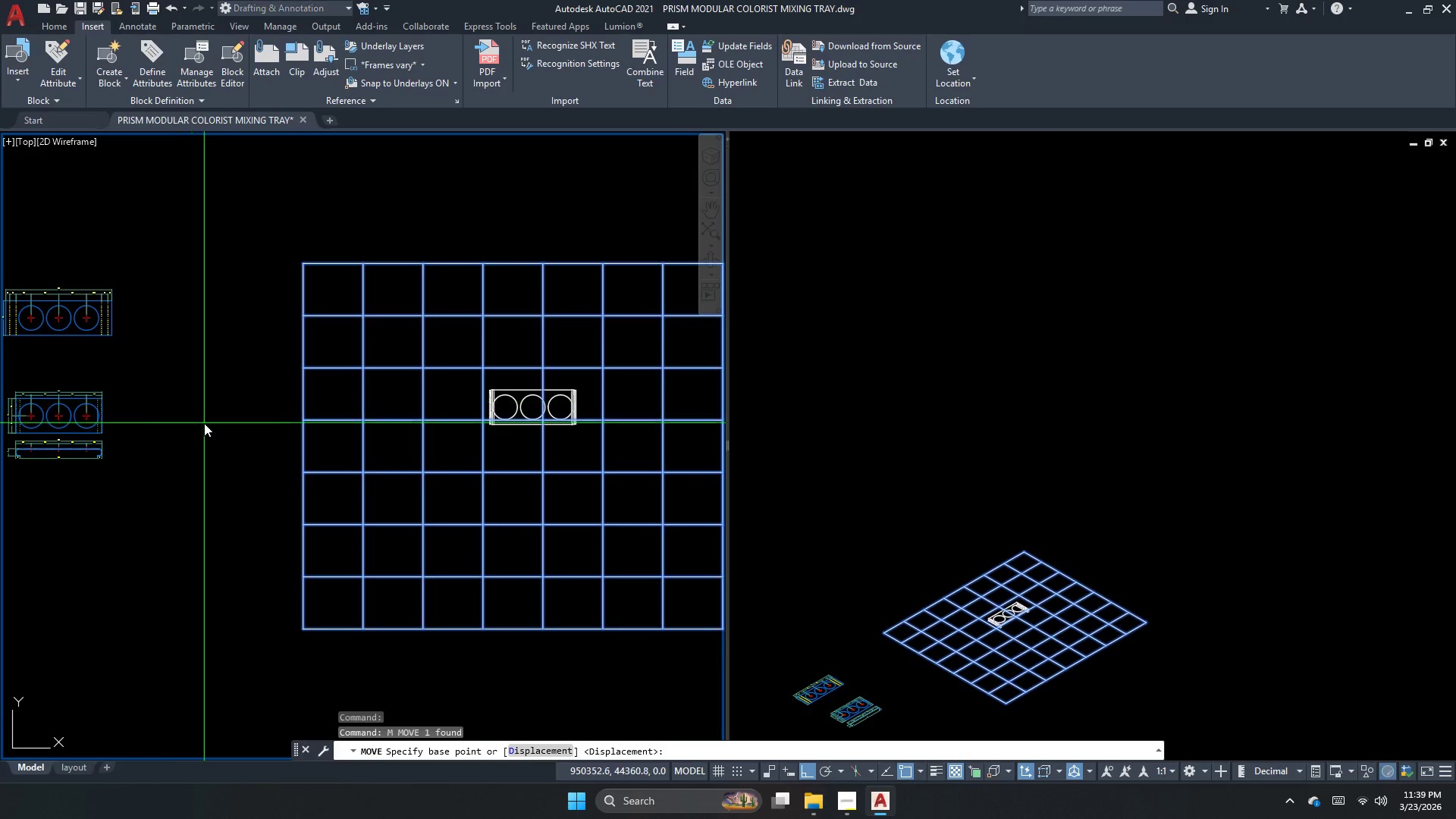 
left_click_drag(start_coordinate=[204, 423], to_coordinate=[204, 416])
 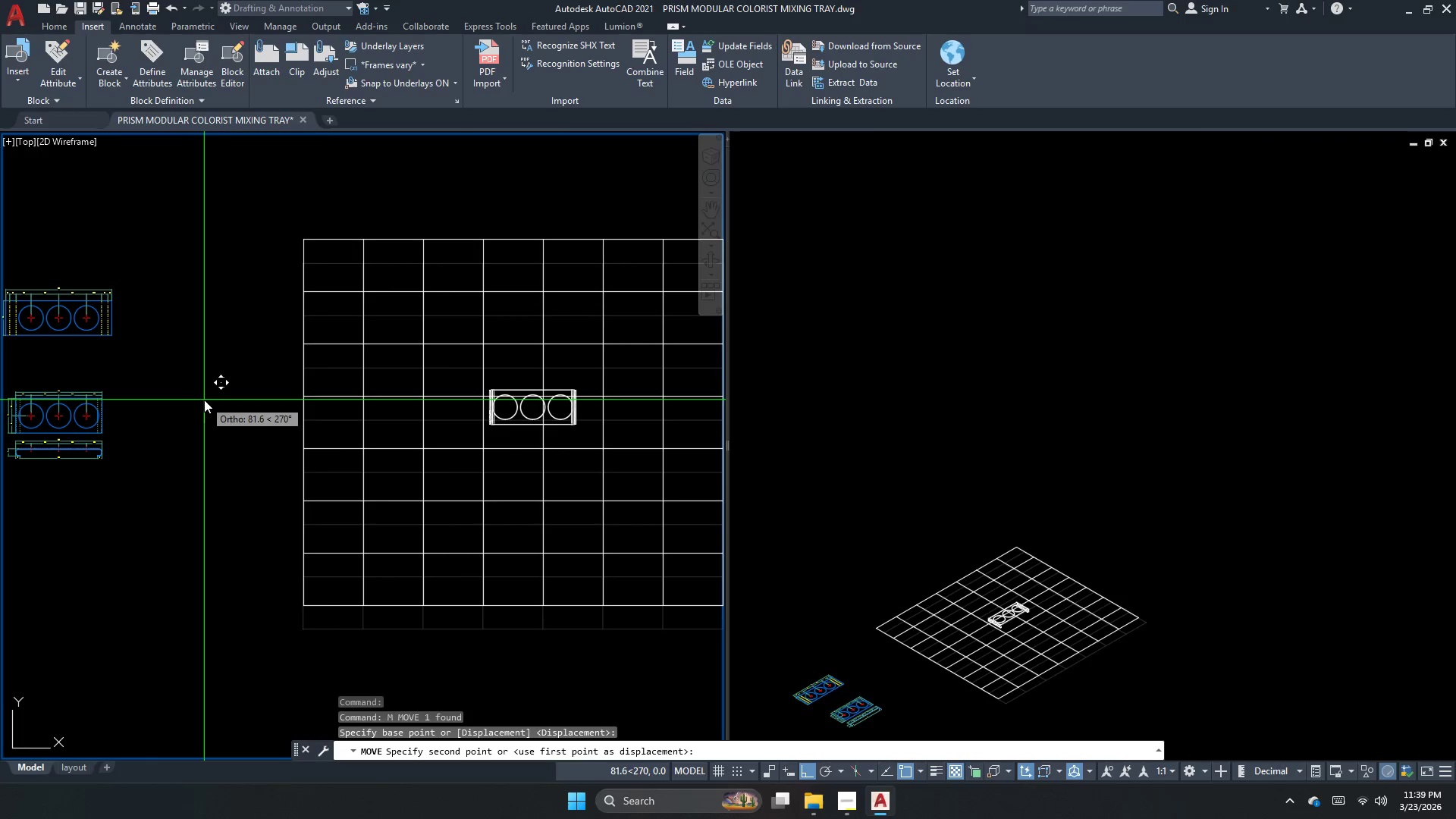 
left_click([204, 400])
 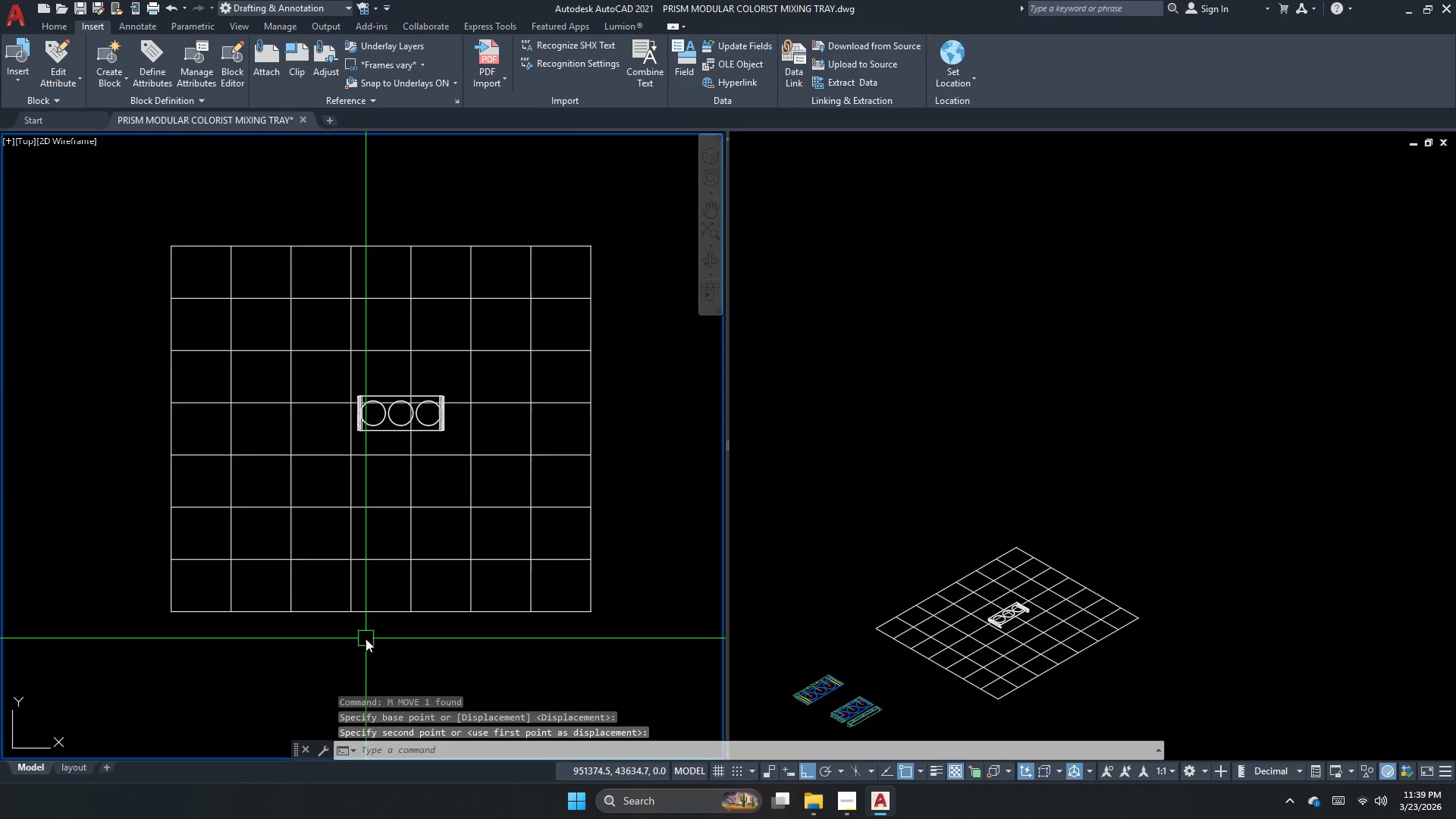 
double_click([337, 682])
 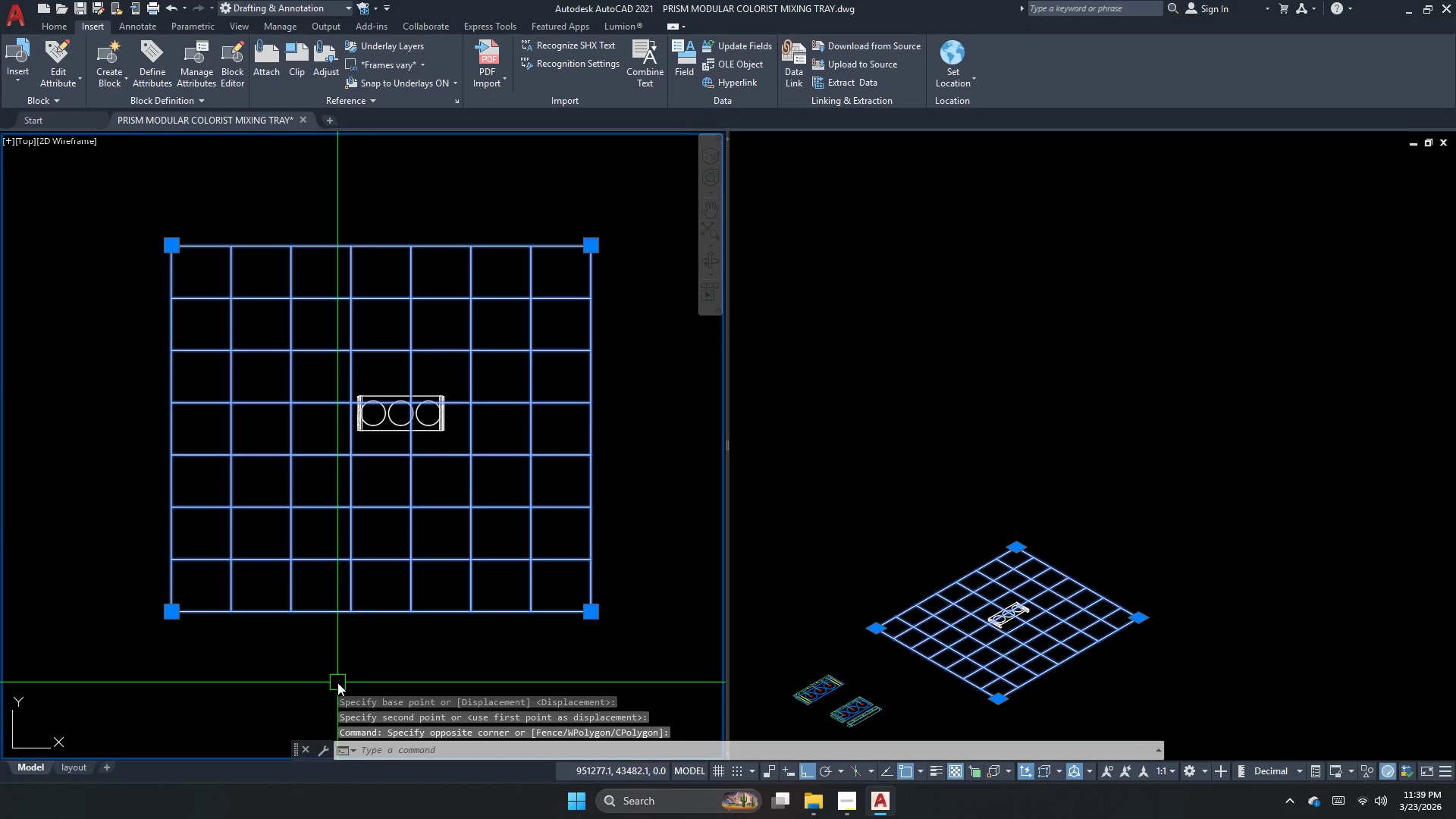 
key(M)
 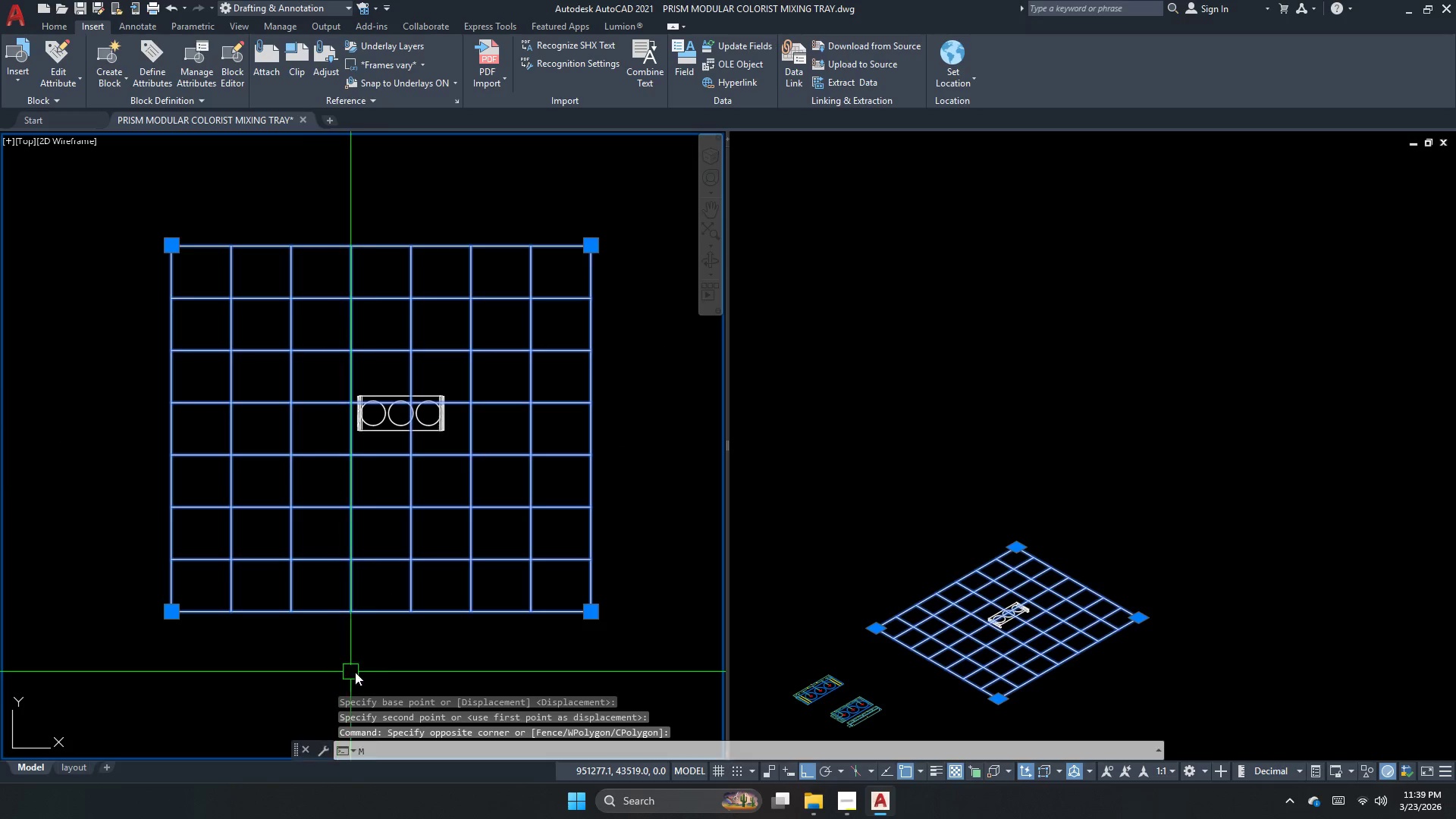 
key(Space)
 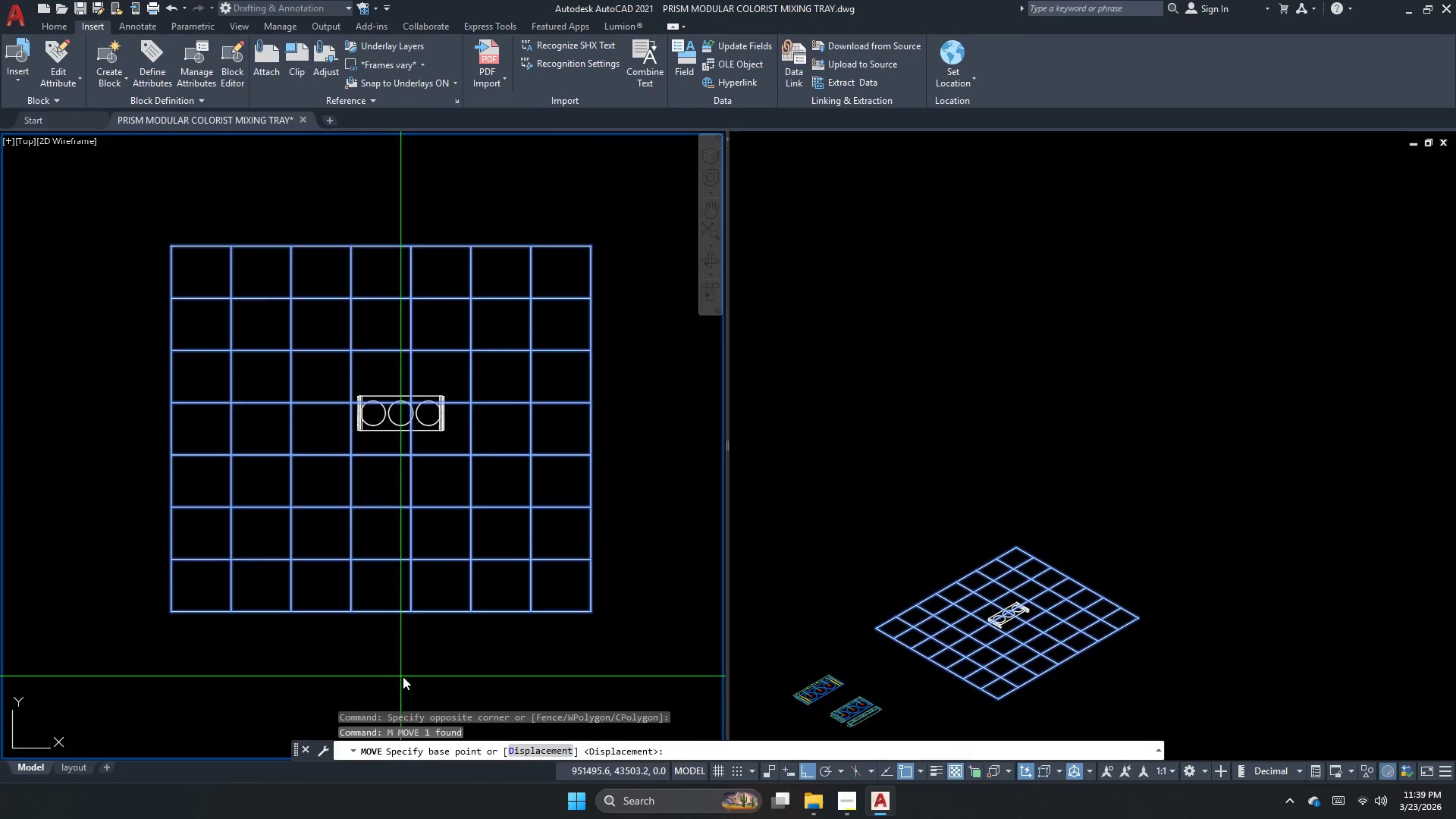 
left_click([403, 676])
 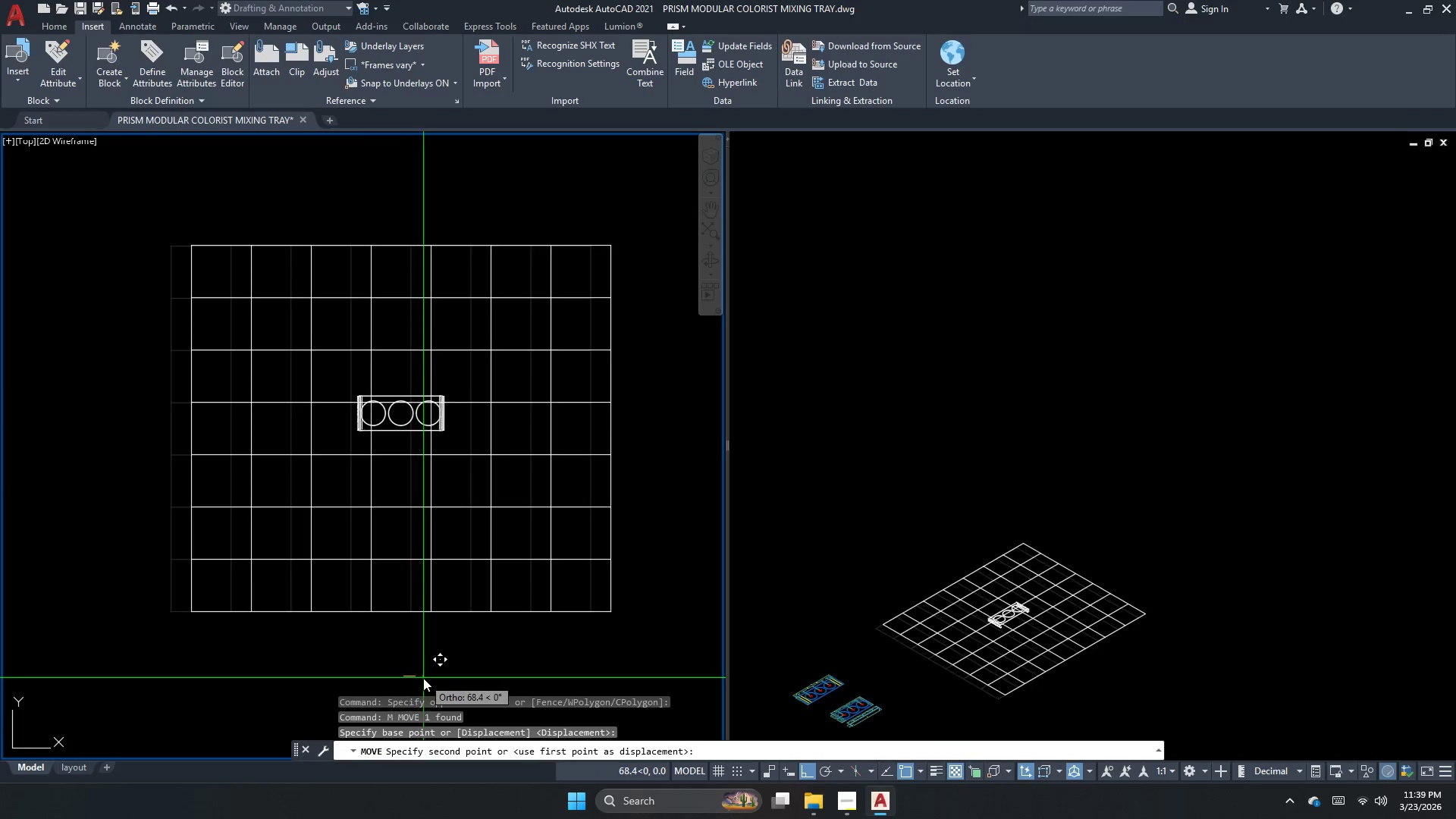 
left_click([423, 678])
 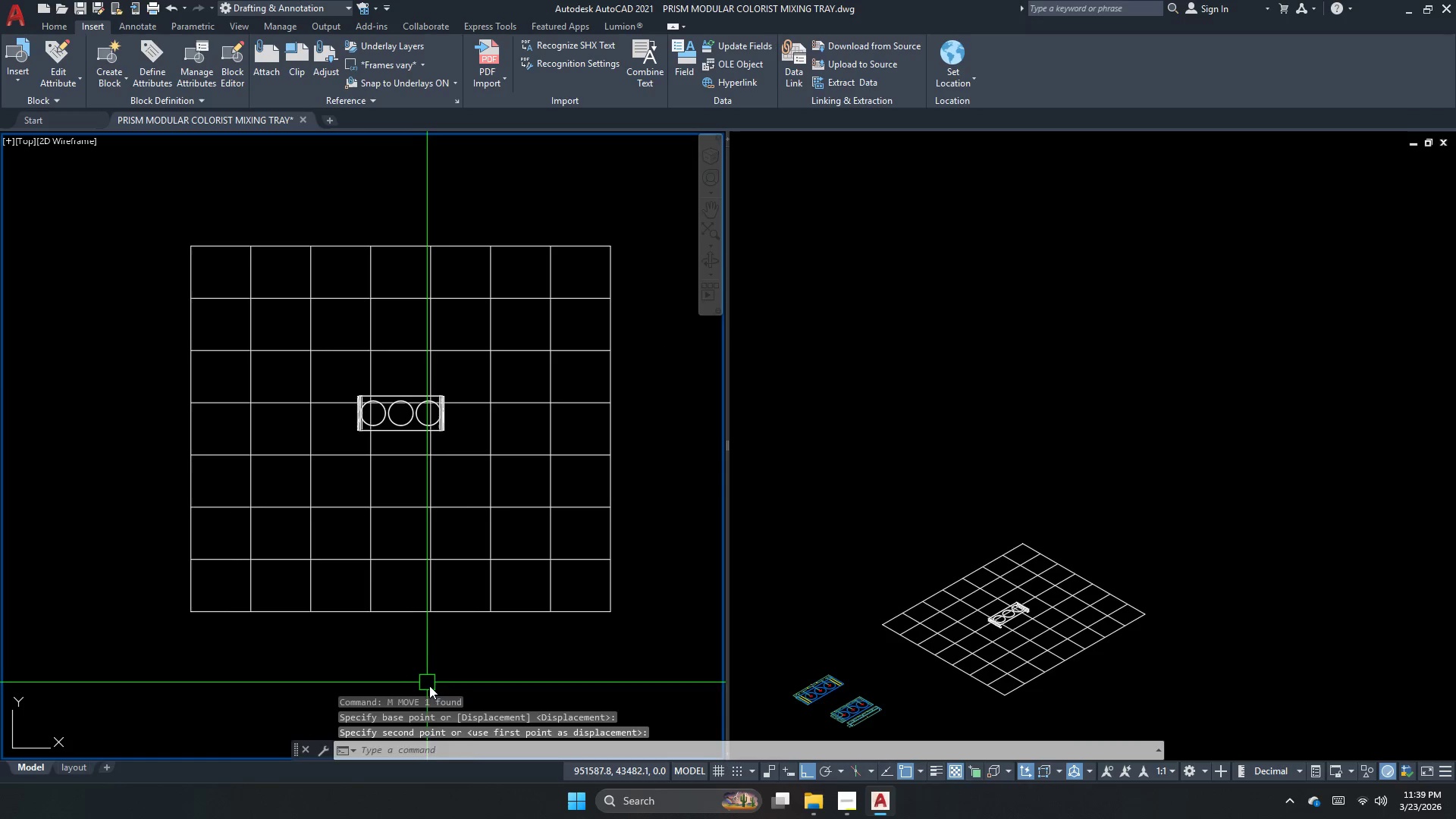 
left_click_drag(start_coordinate=[430, 687], to_coordinate=[407, 620])
 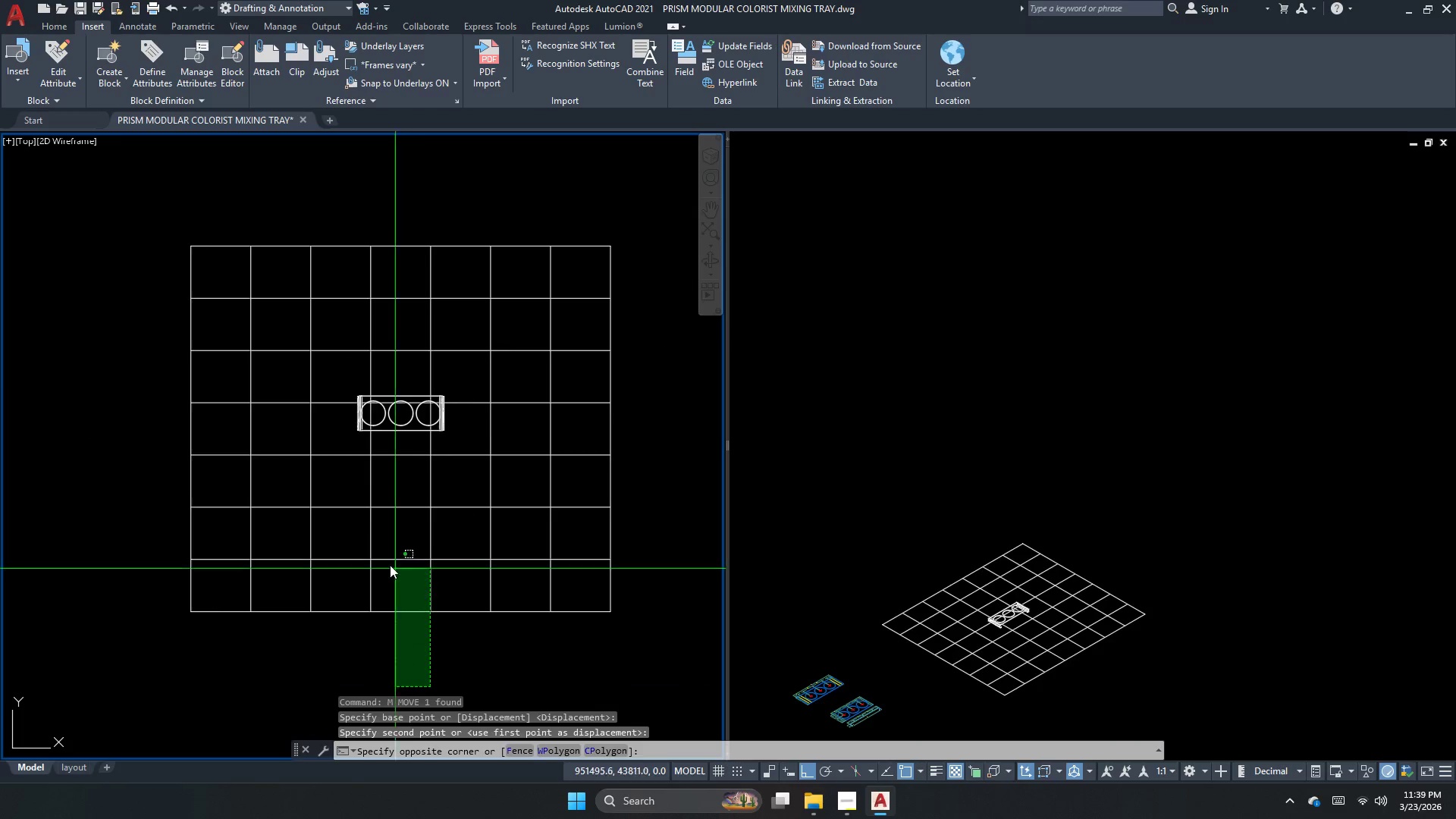 
left_click_drag(start_coordinate=[370, 560], to_coordinate=[362, 576])
 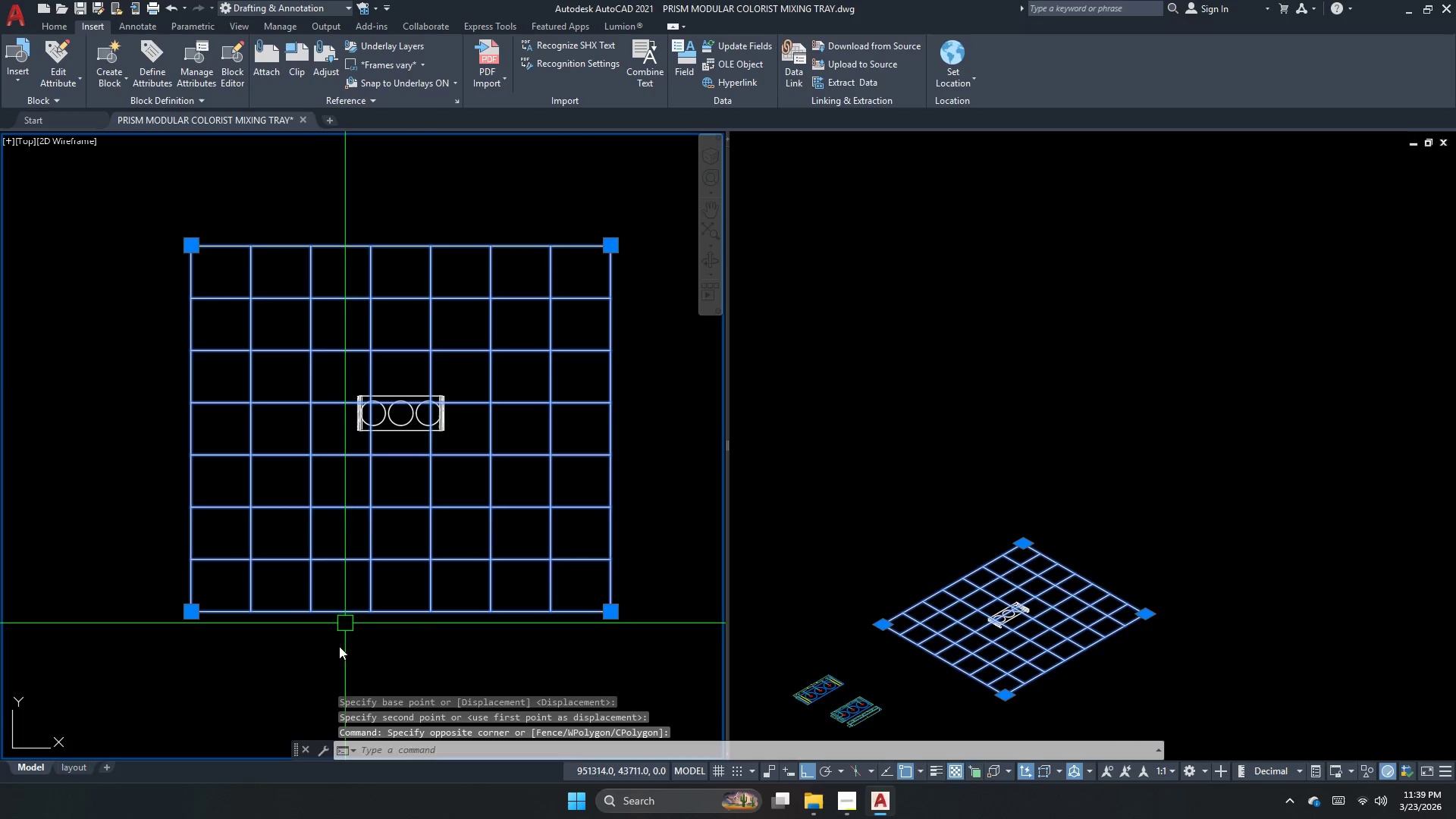 
key(Space)
 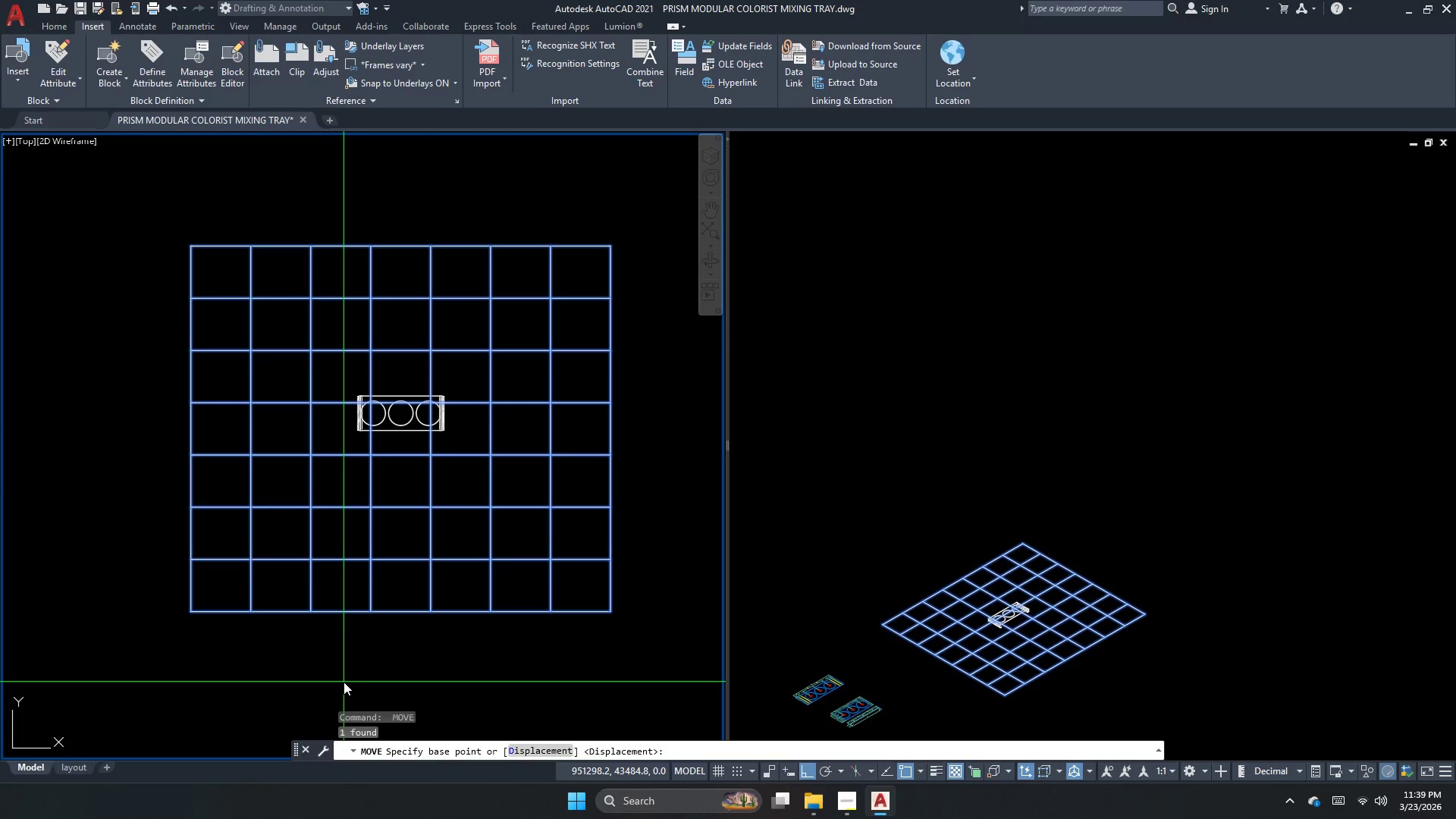 
left_click([344, 682])
 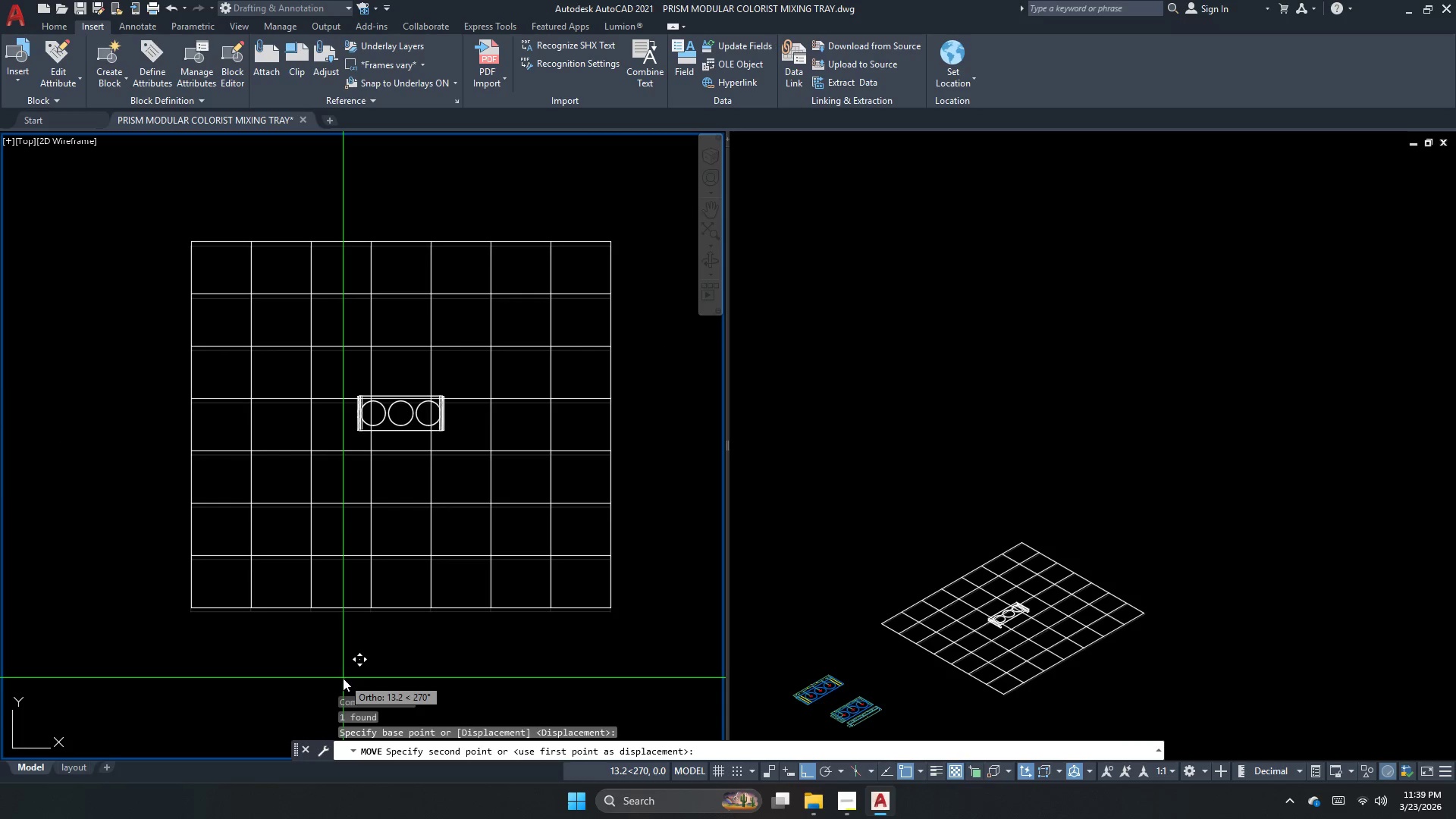 
left_click([343, 678])
 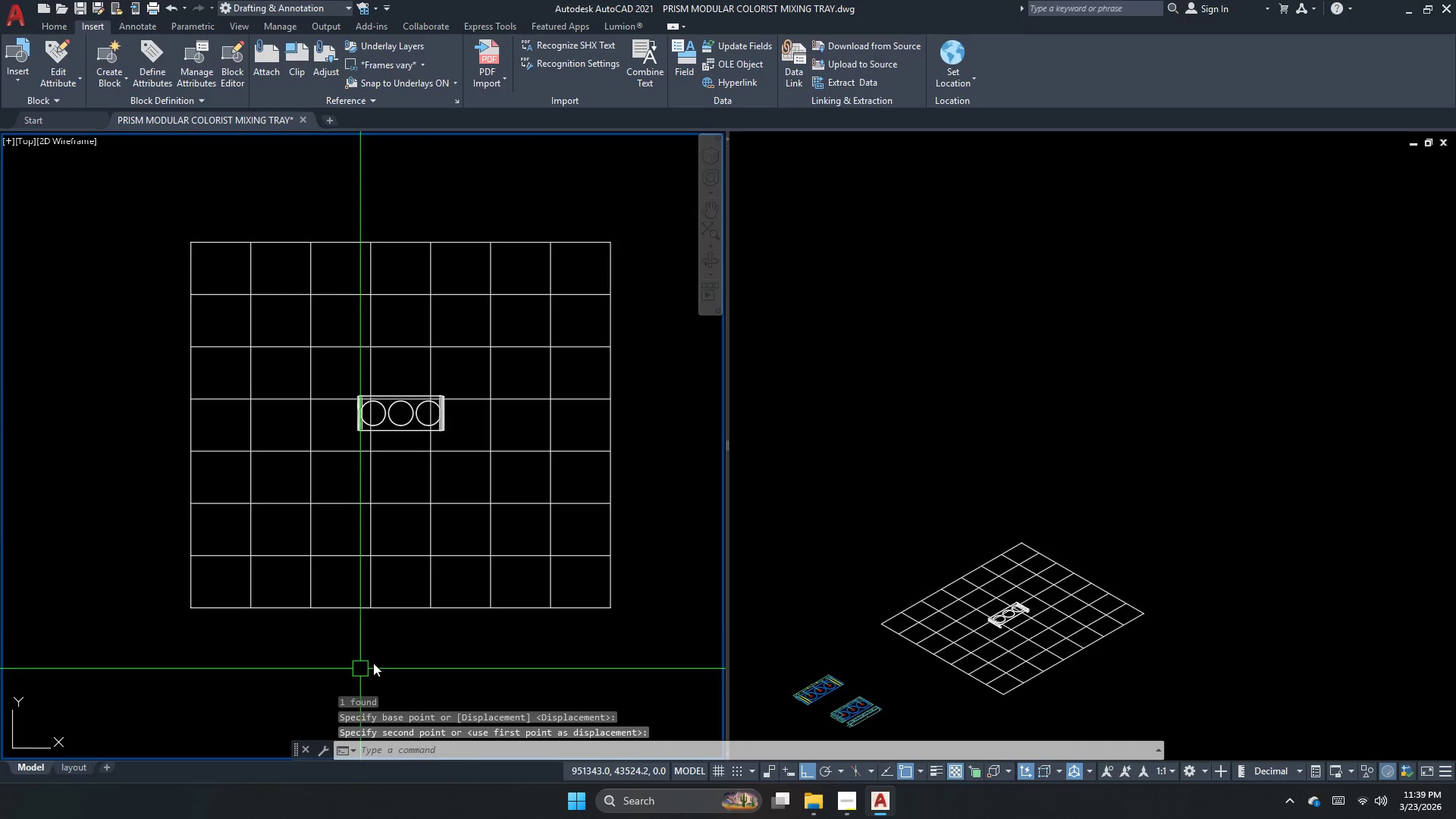 
left_click_drag(start_coordinate=[420, 645], to_coordinate=[400, 628])
 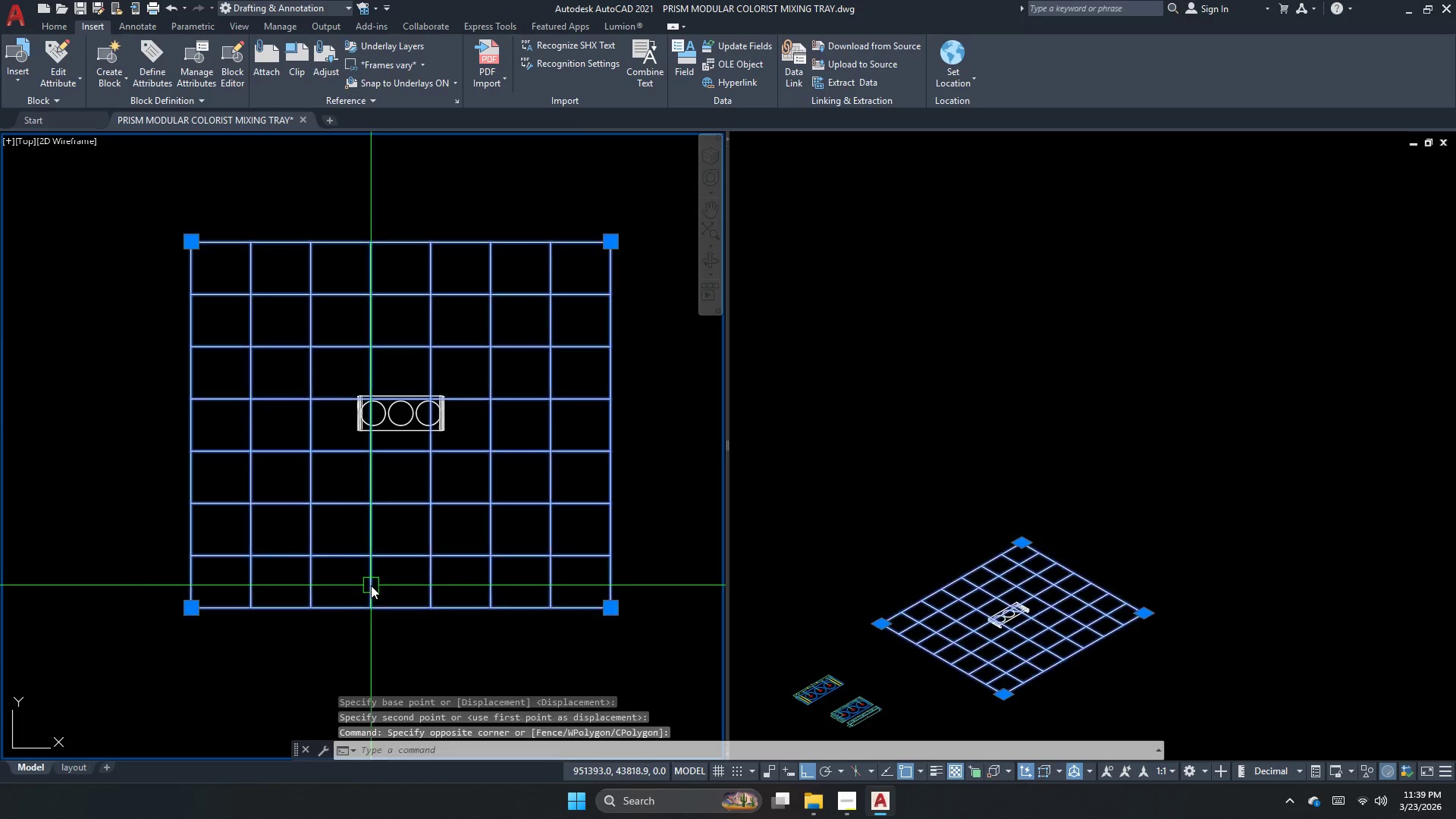 
left_click_drag(start_coordinate=[371, 585], to_coordinate=[365, 604])
 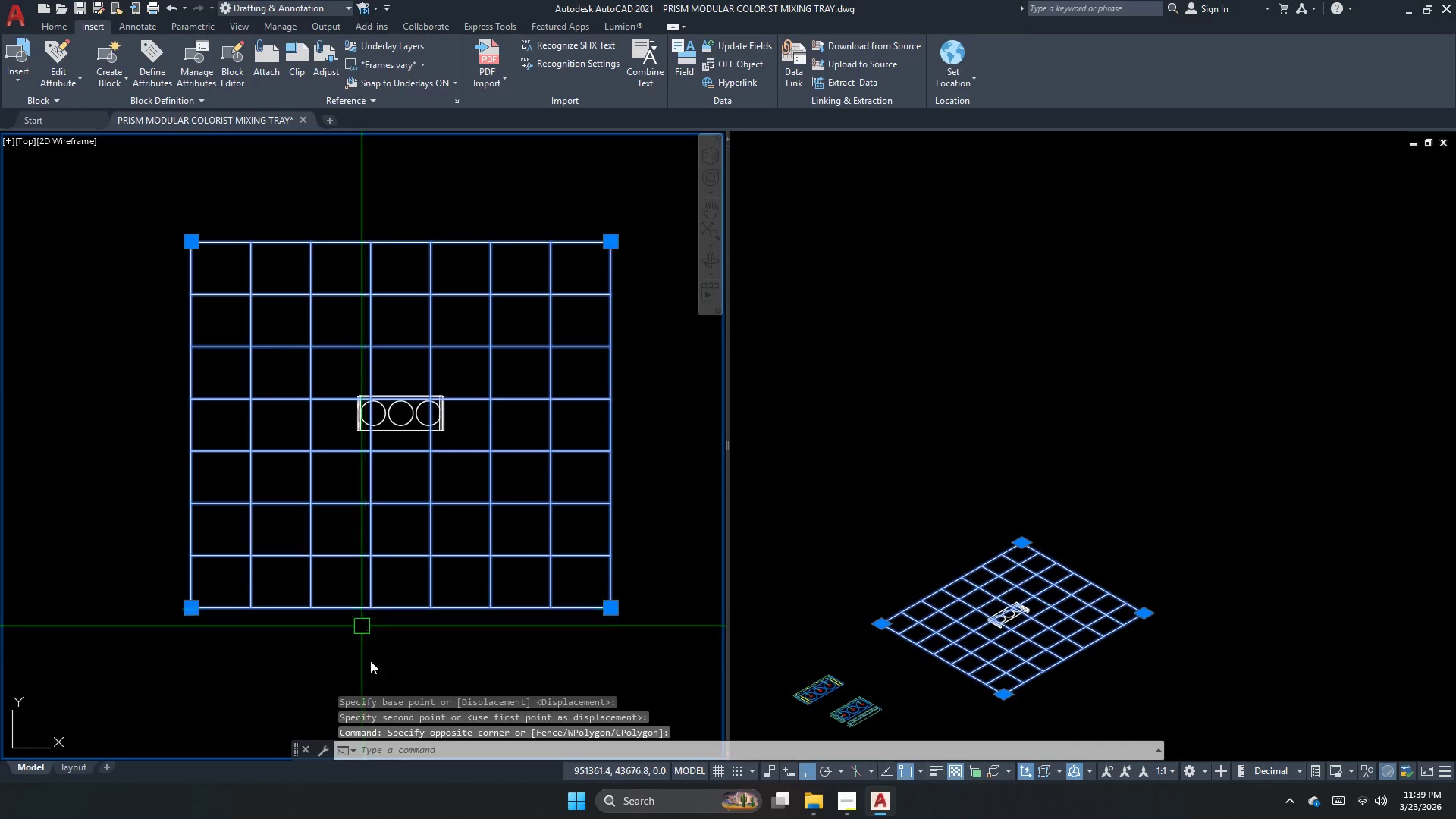 
key(Space)
 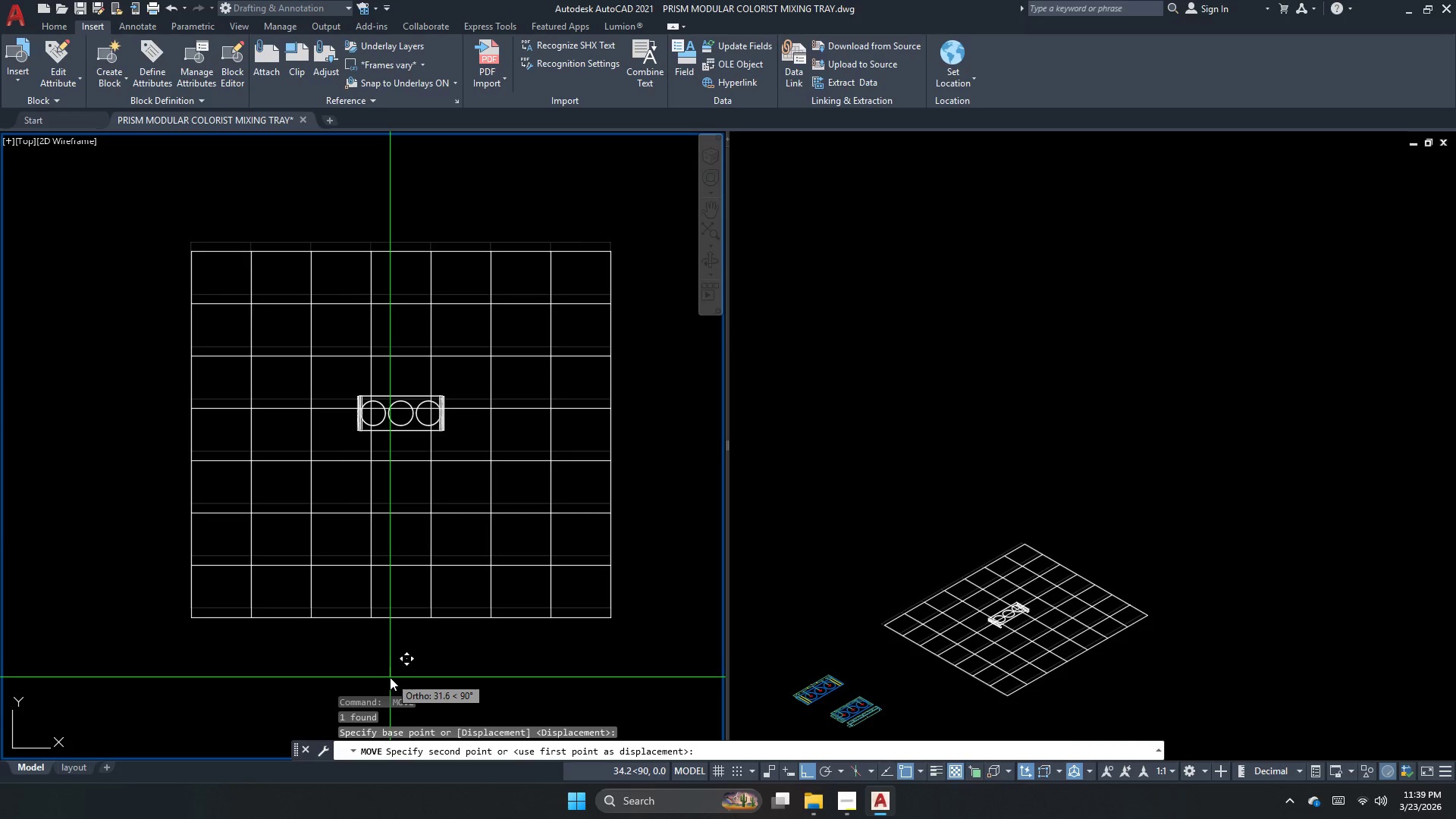 
left_click([390, 679])
 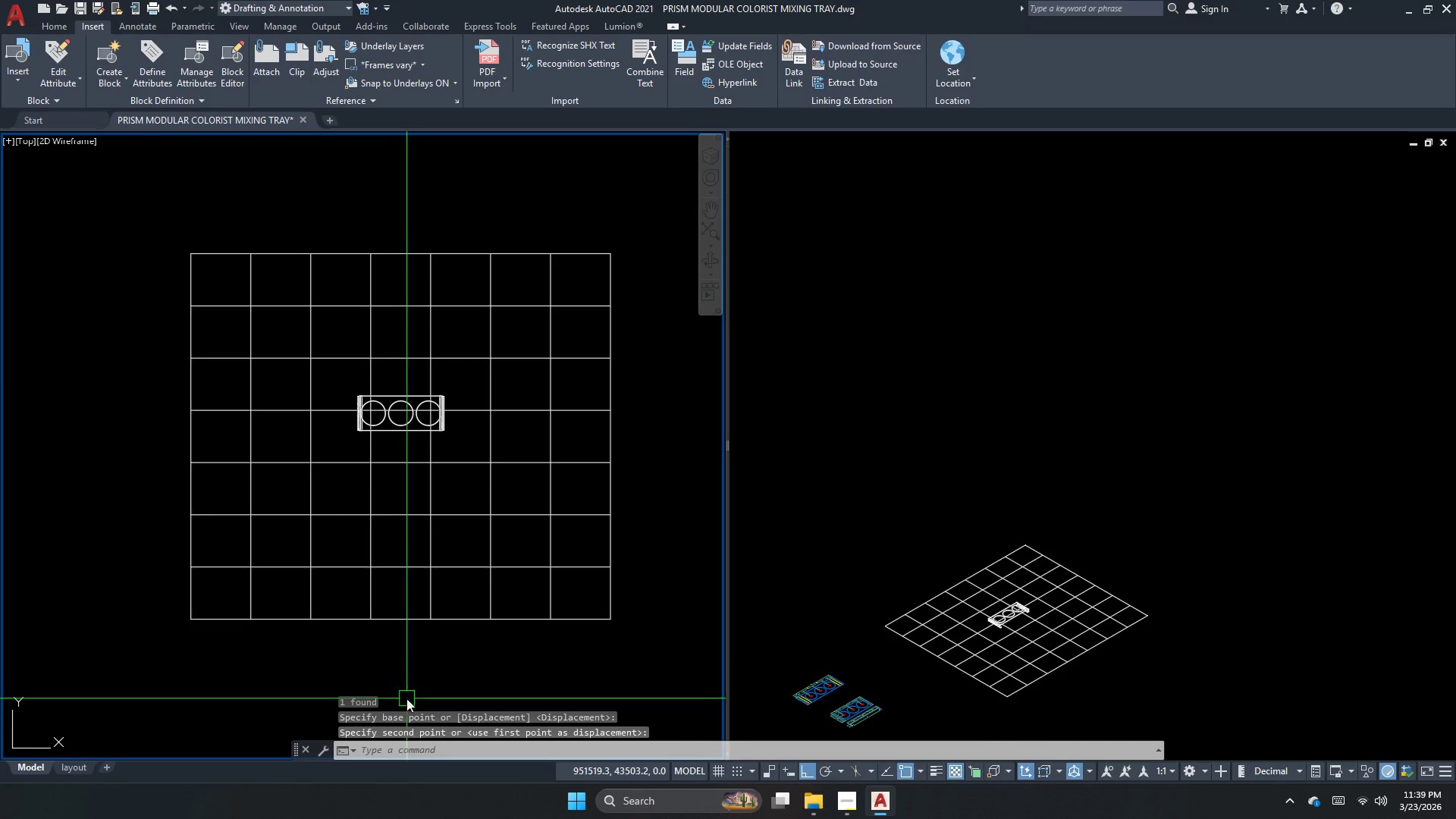 
left_click_drag(start_coordinate=[450, 718], to_coordinate=[437, 674])
 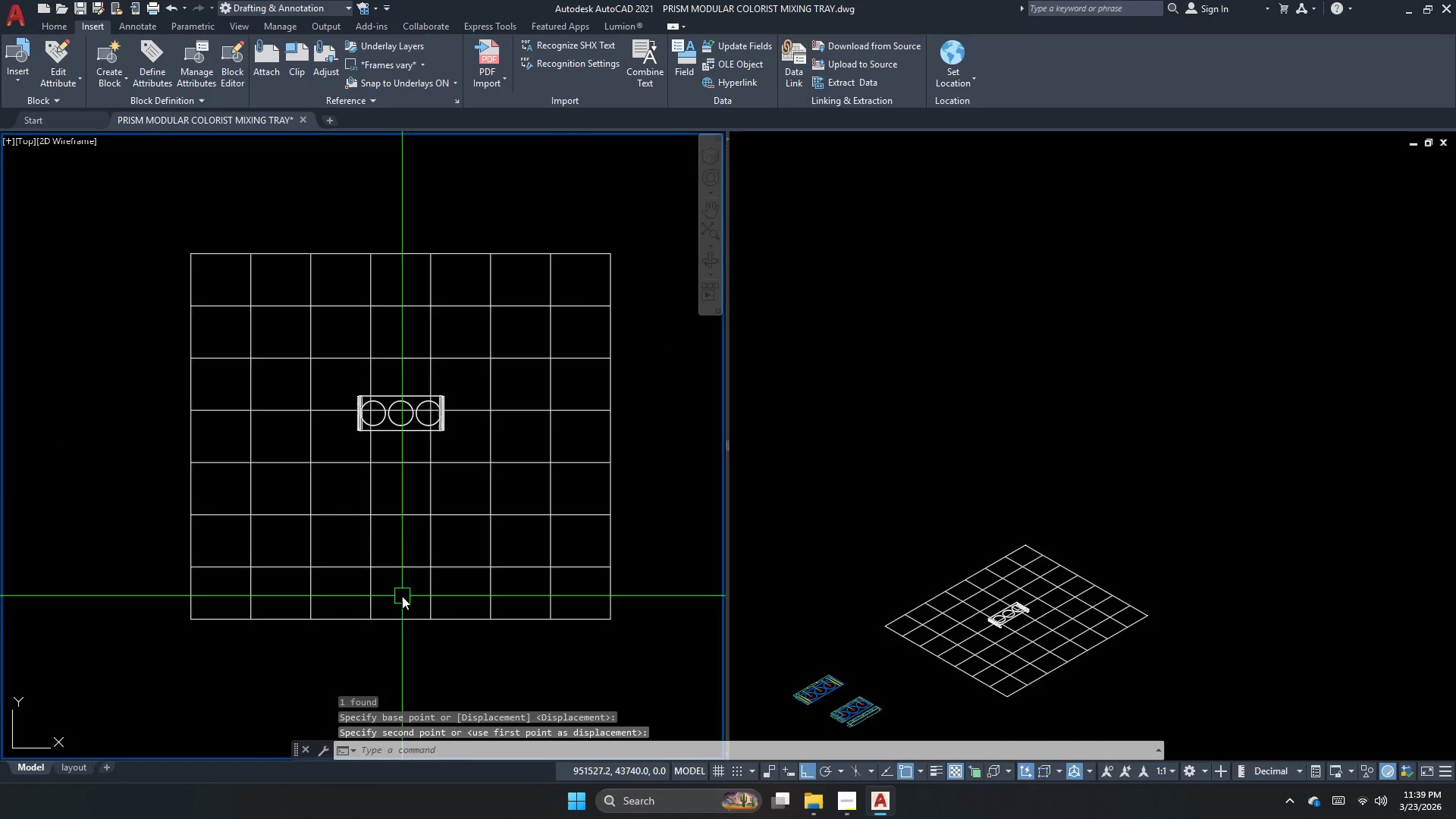 
left_click_drag(start_coordinate=[398, 590], to_coordinate=[398, 596])
 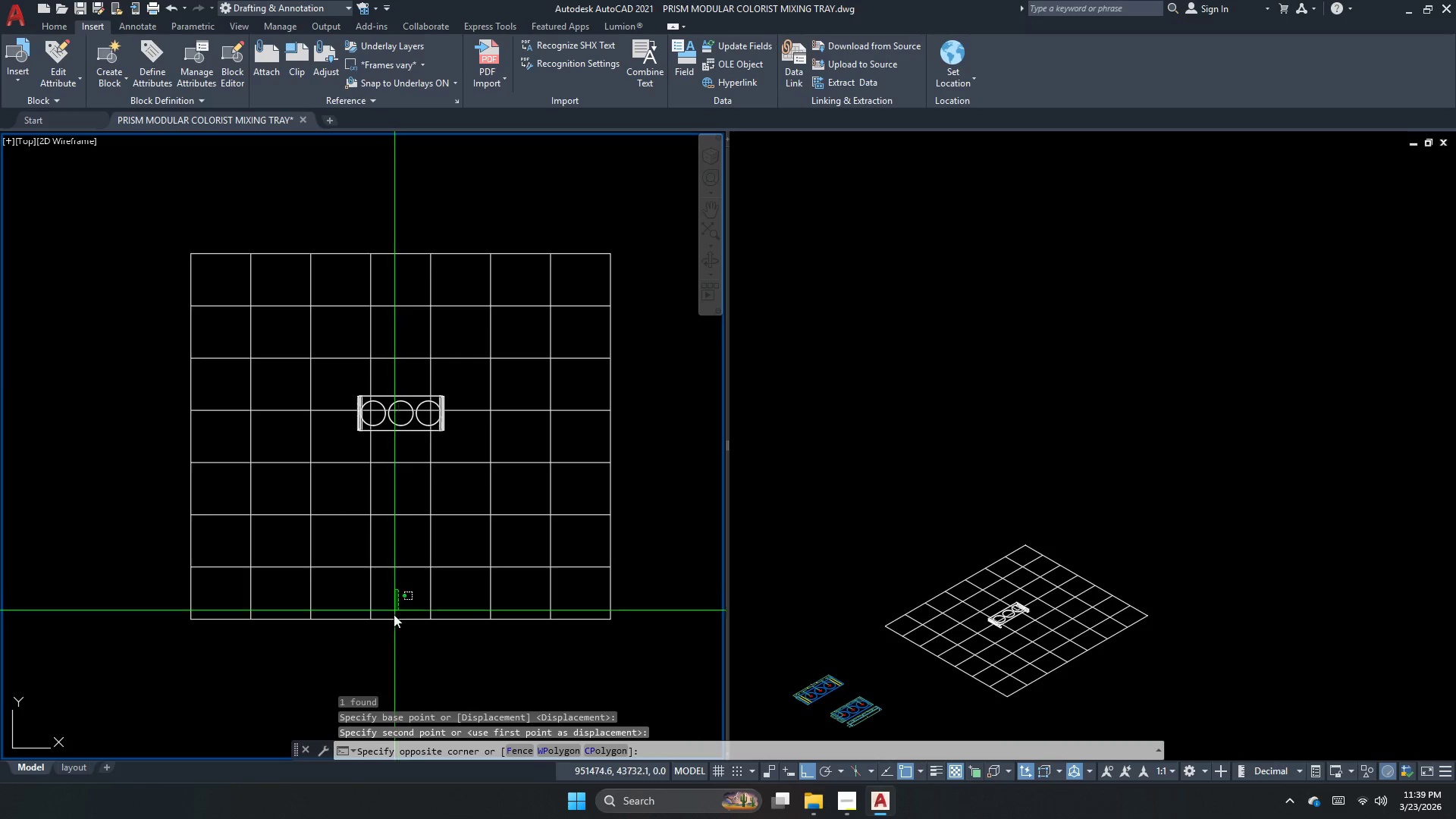 
left_click_drag(start_coordinate=[384, 627], to_coordinate=[382, 635])
 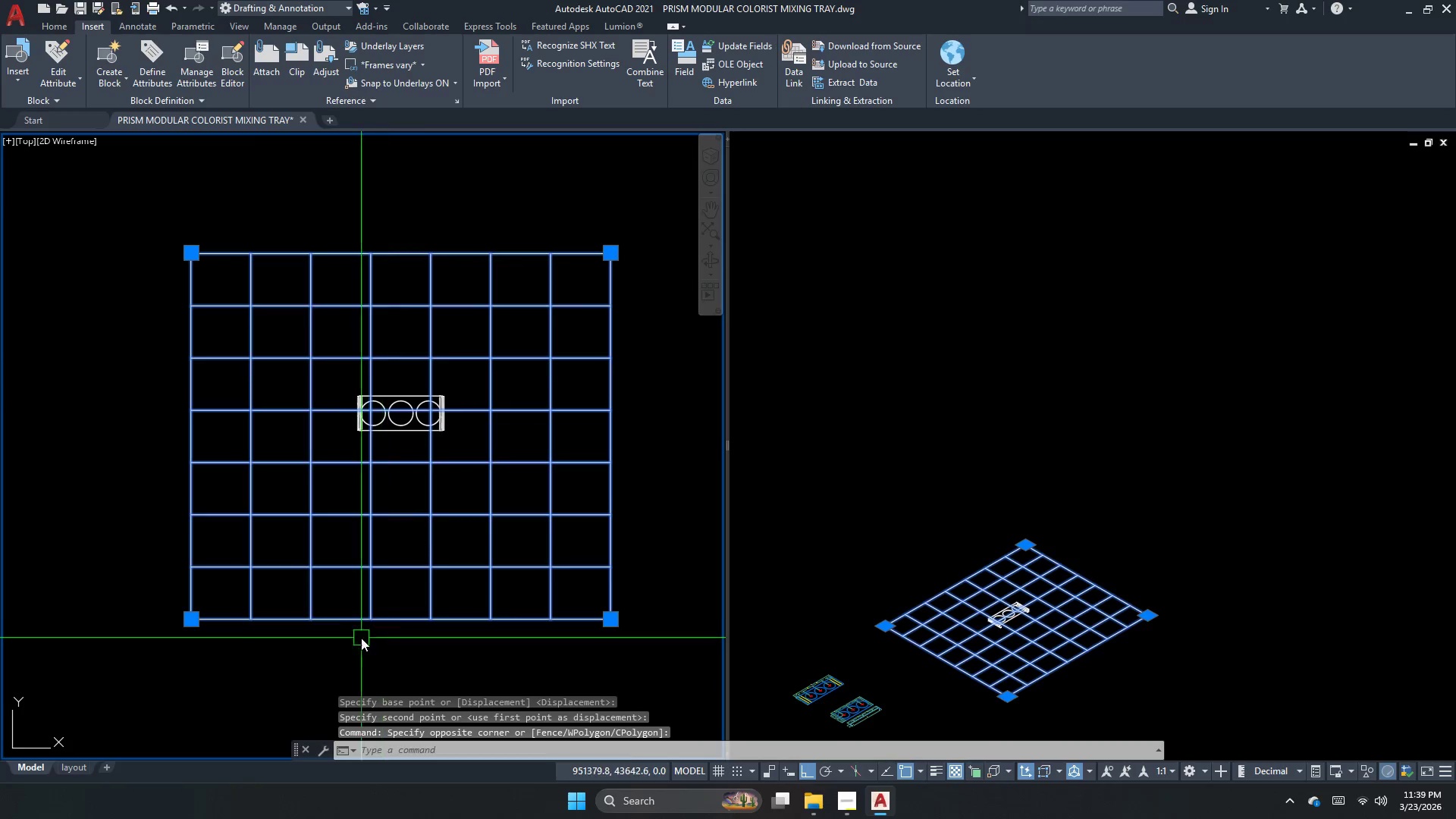 
key(Space)
 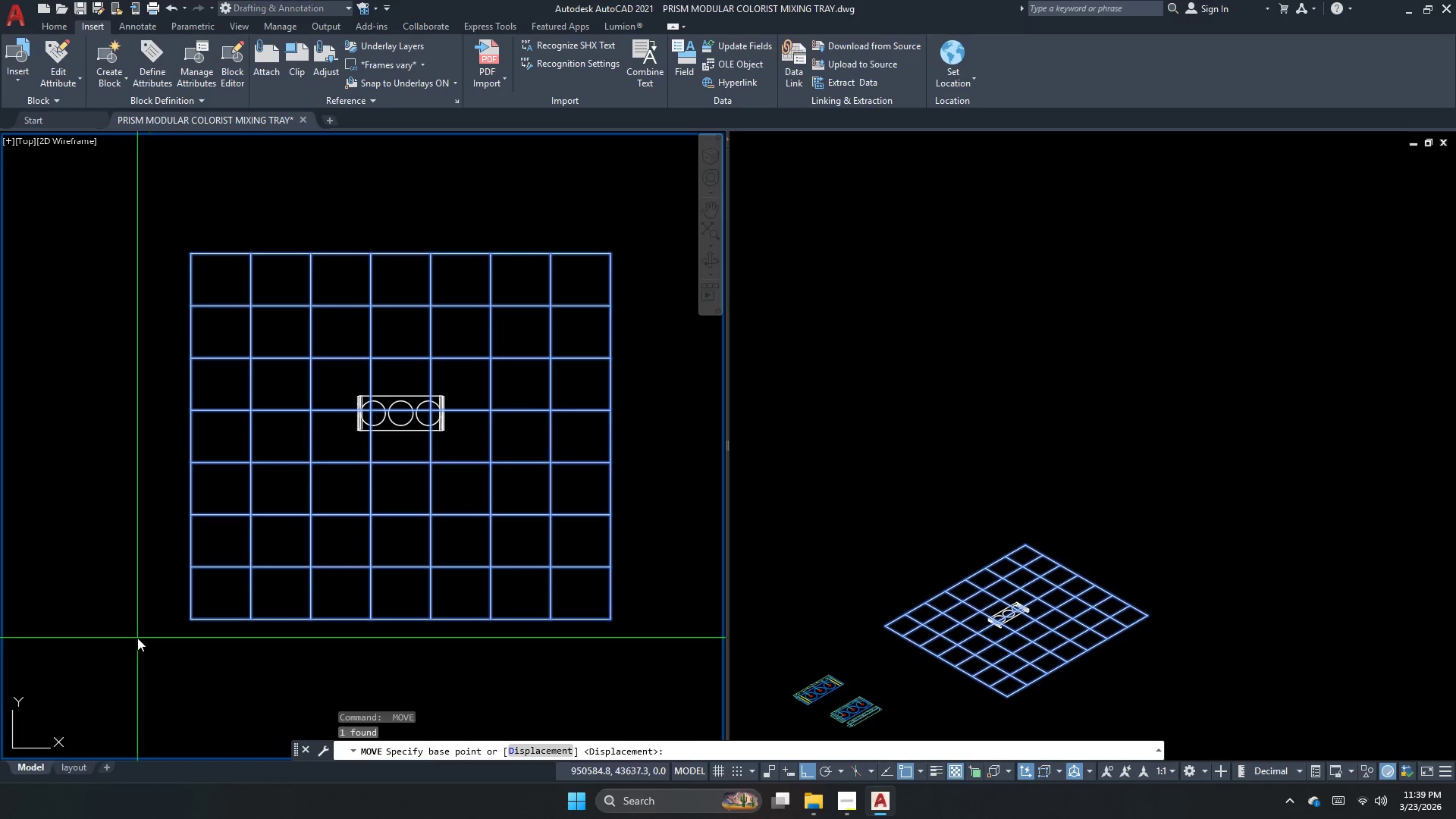 
left_click([136, 638])
 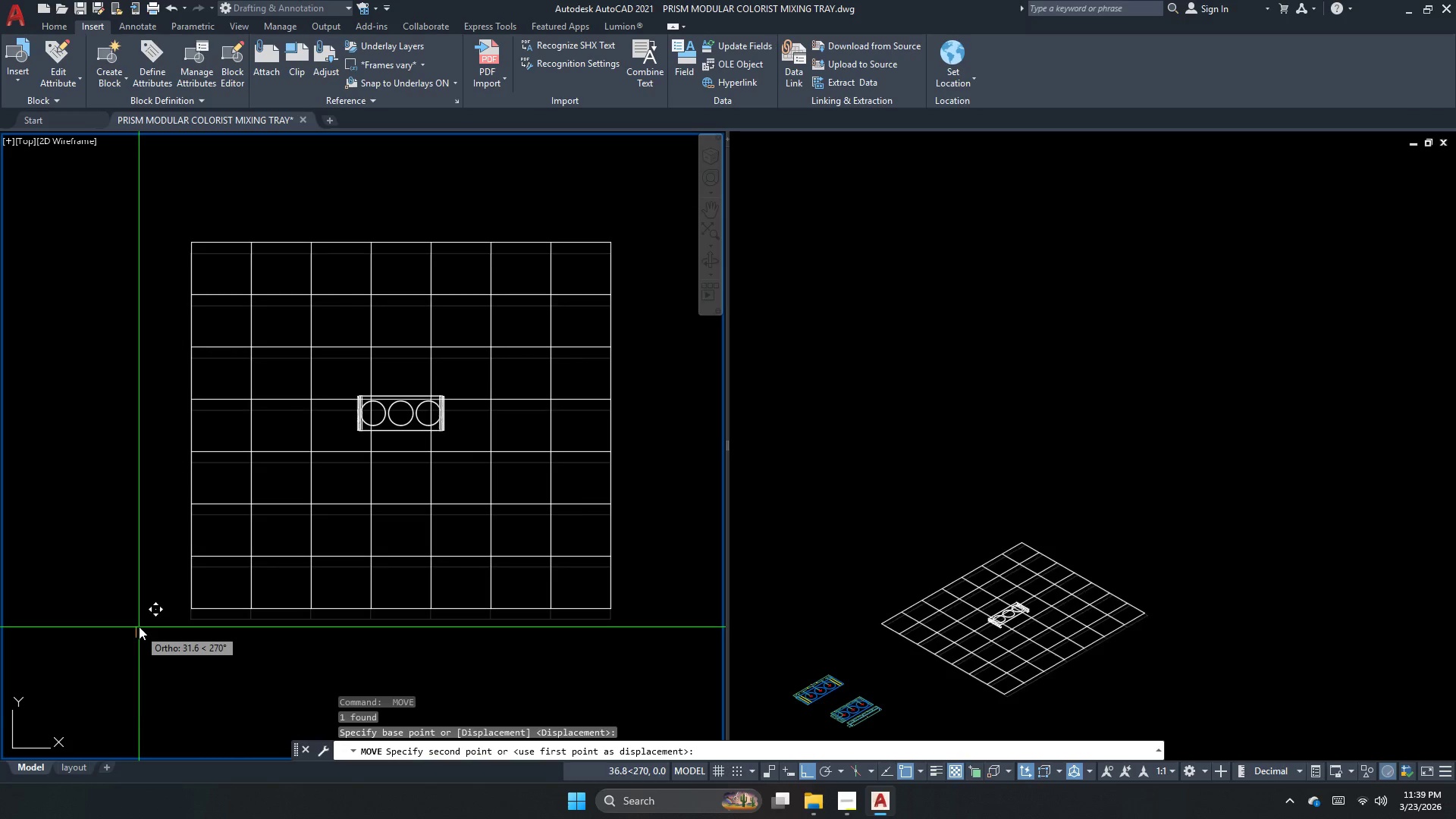 
left_click([139, 628])
 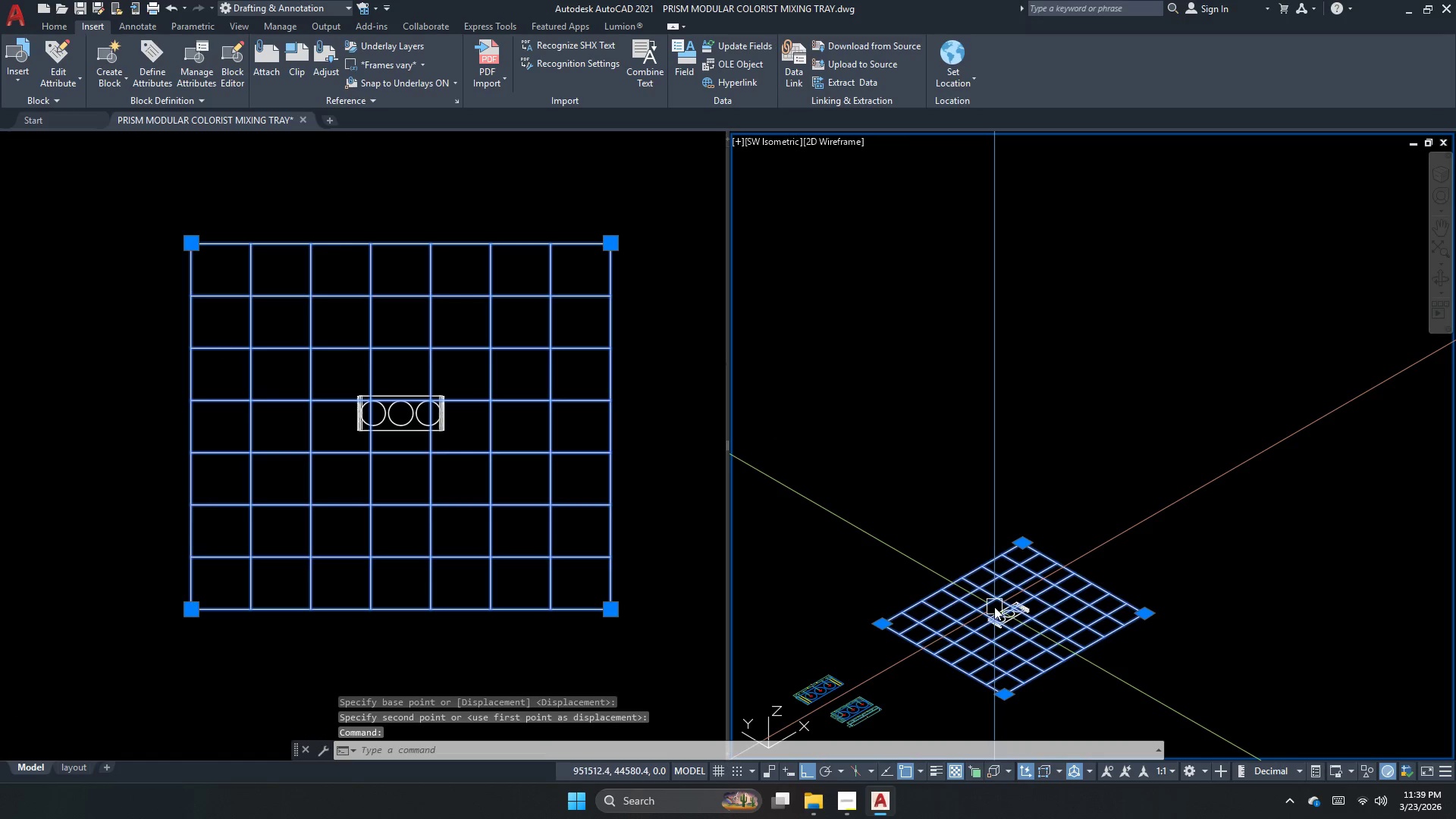 
scroll: coordinate [994, 607], scroll_direction: up, amount: 2.0
 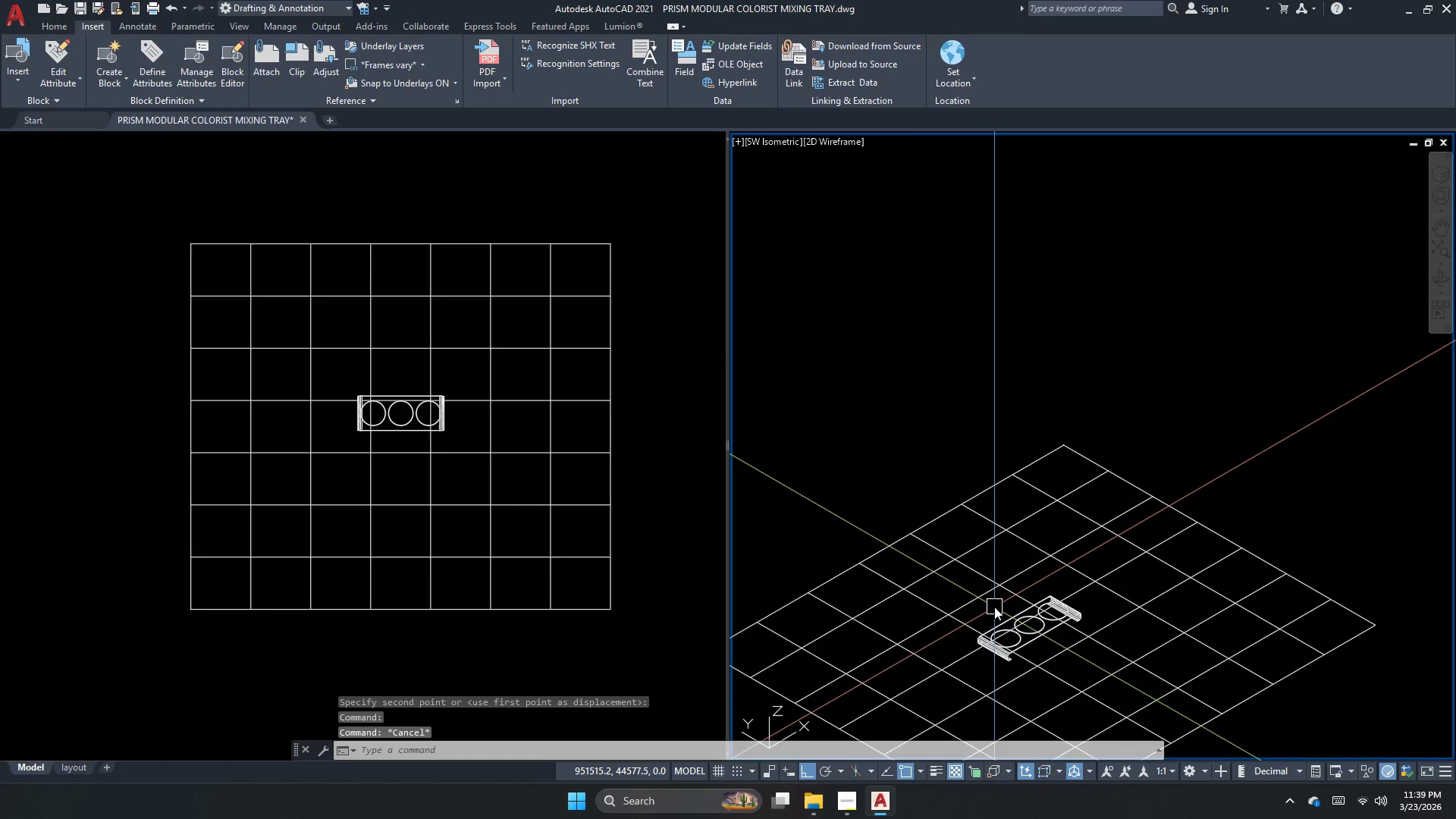 
key(Escape)
 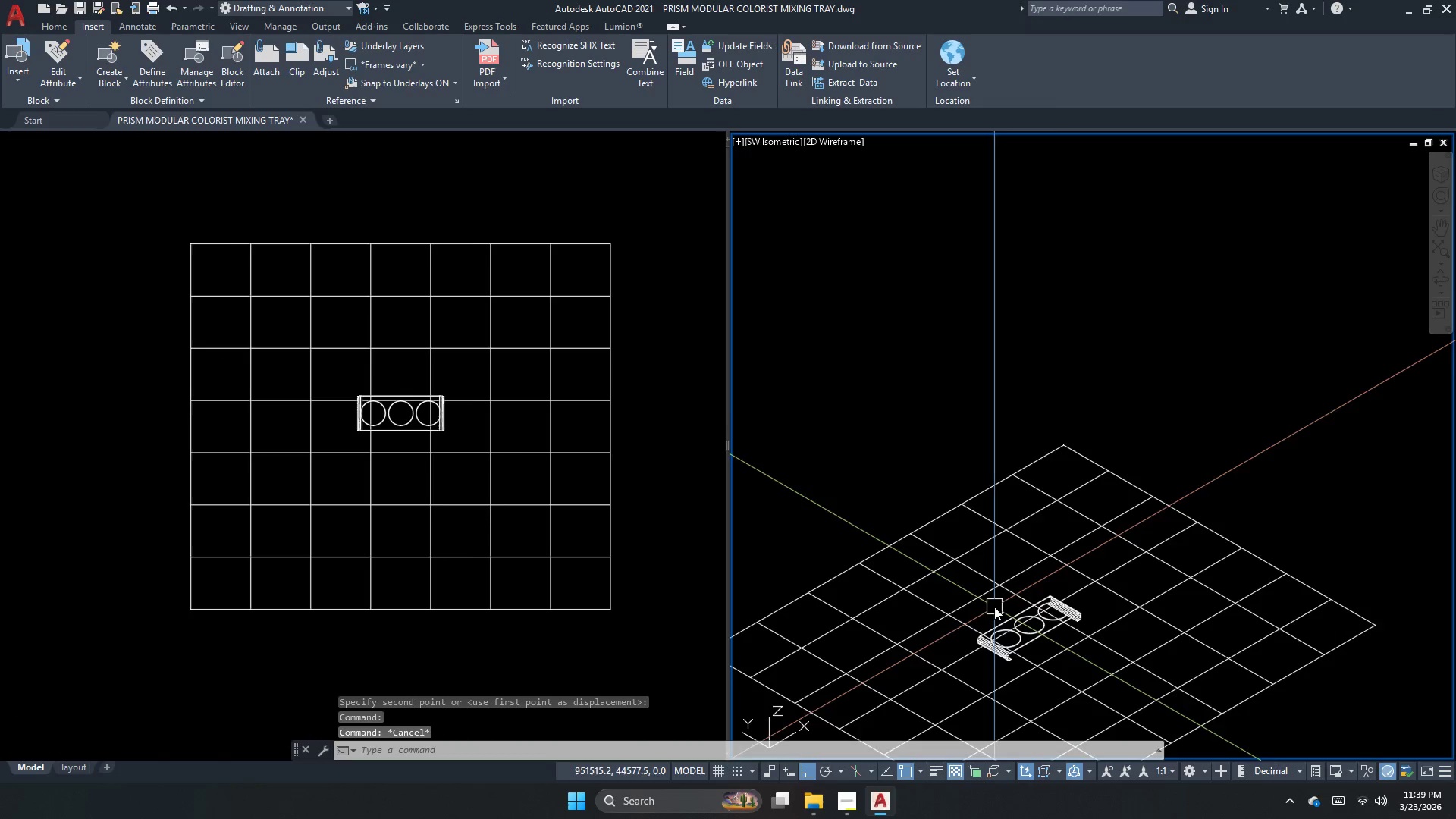 
mouse_move([1057, 631])
 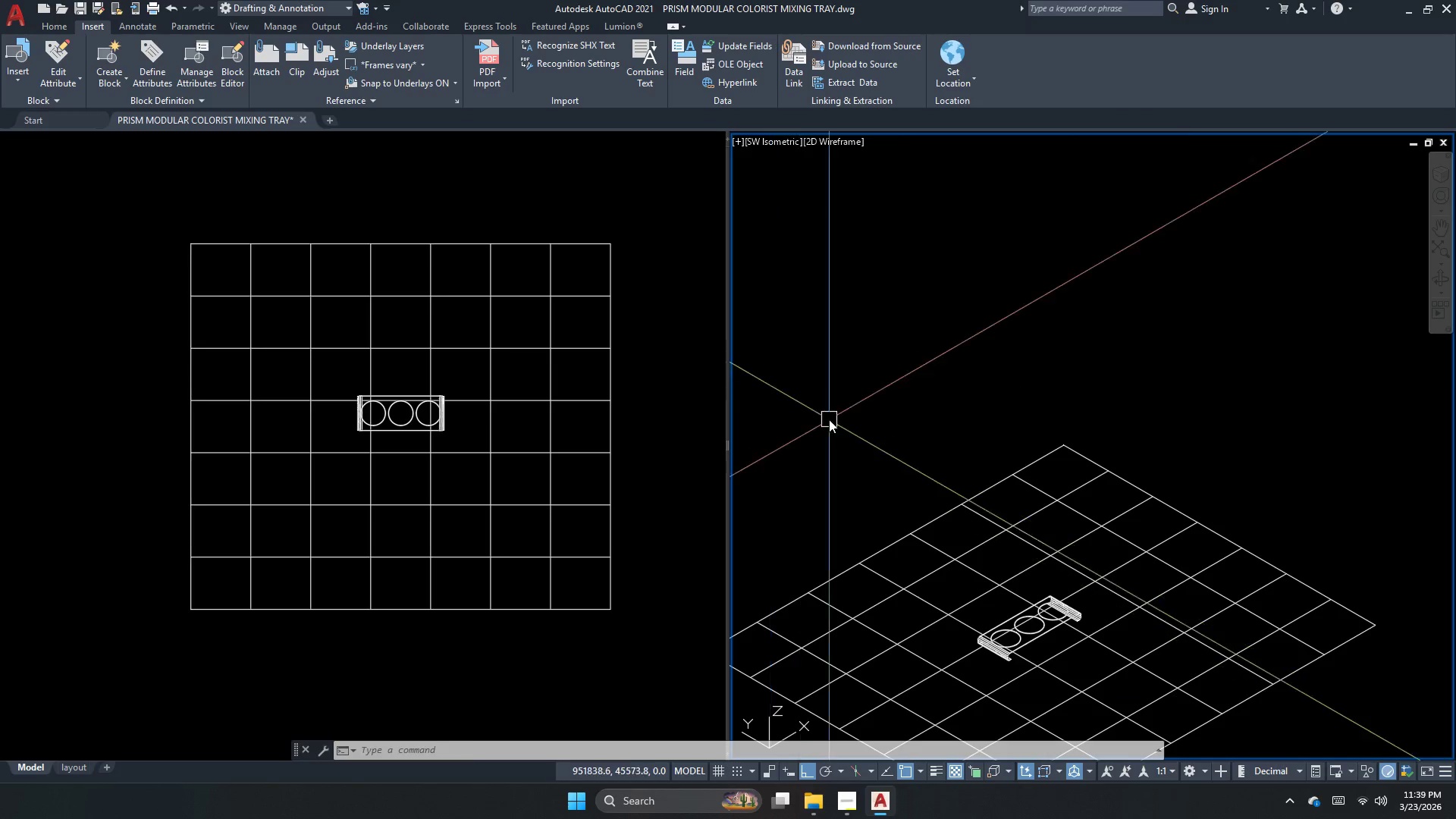 
left_click_drag(start_coordinate=[920, 415], to_coordinate=[921, 421])
 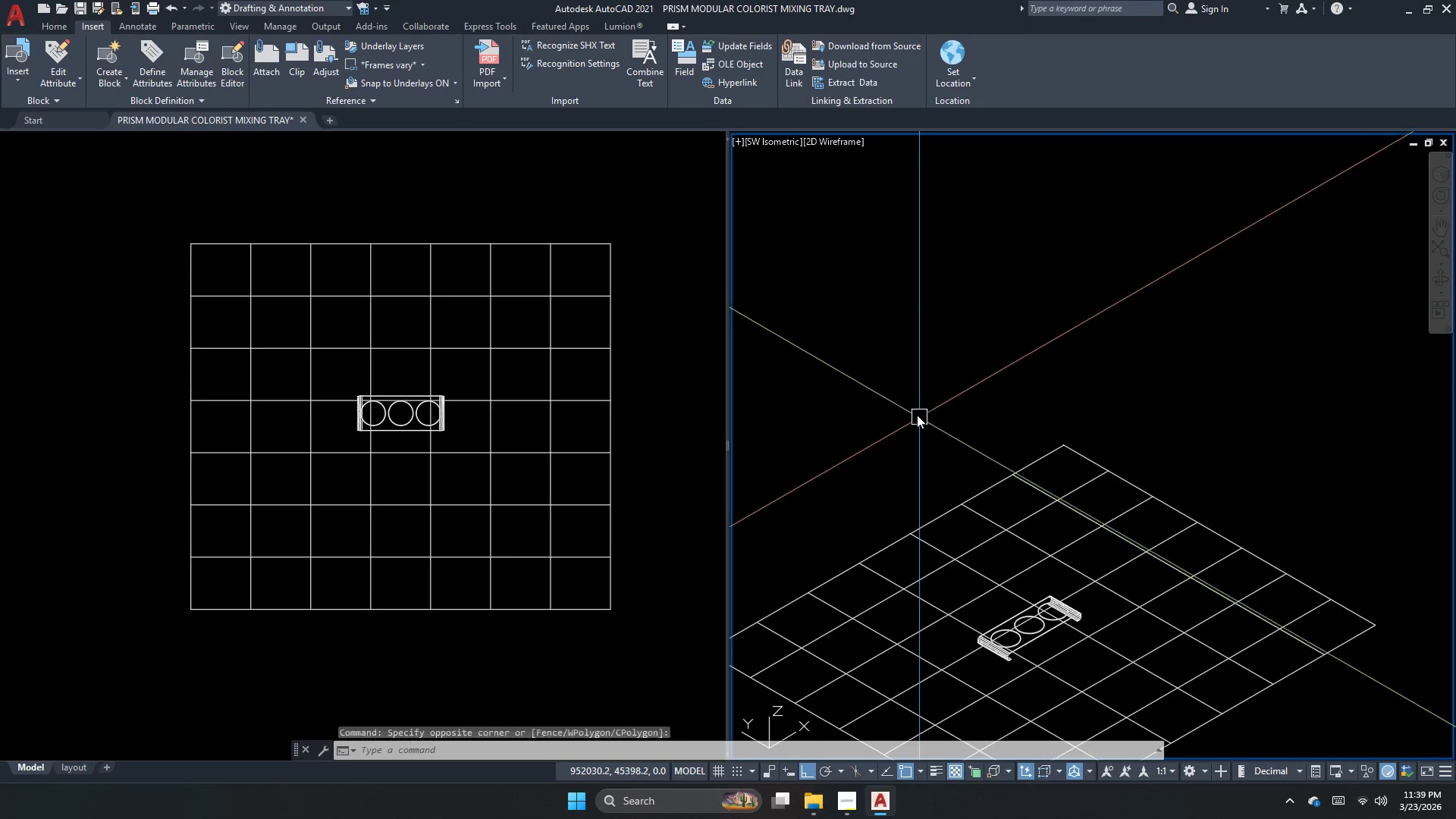 
key(Escape)
 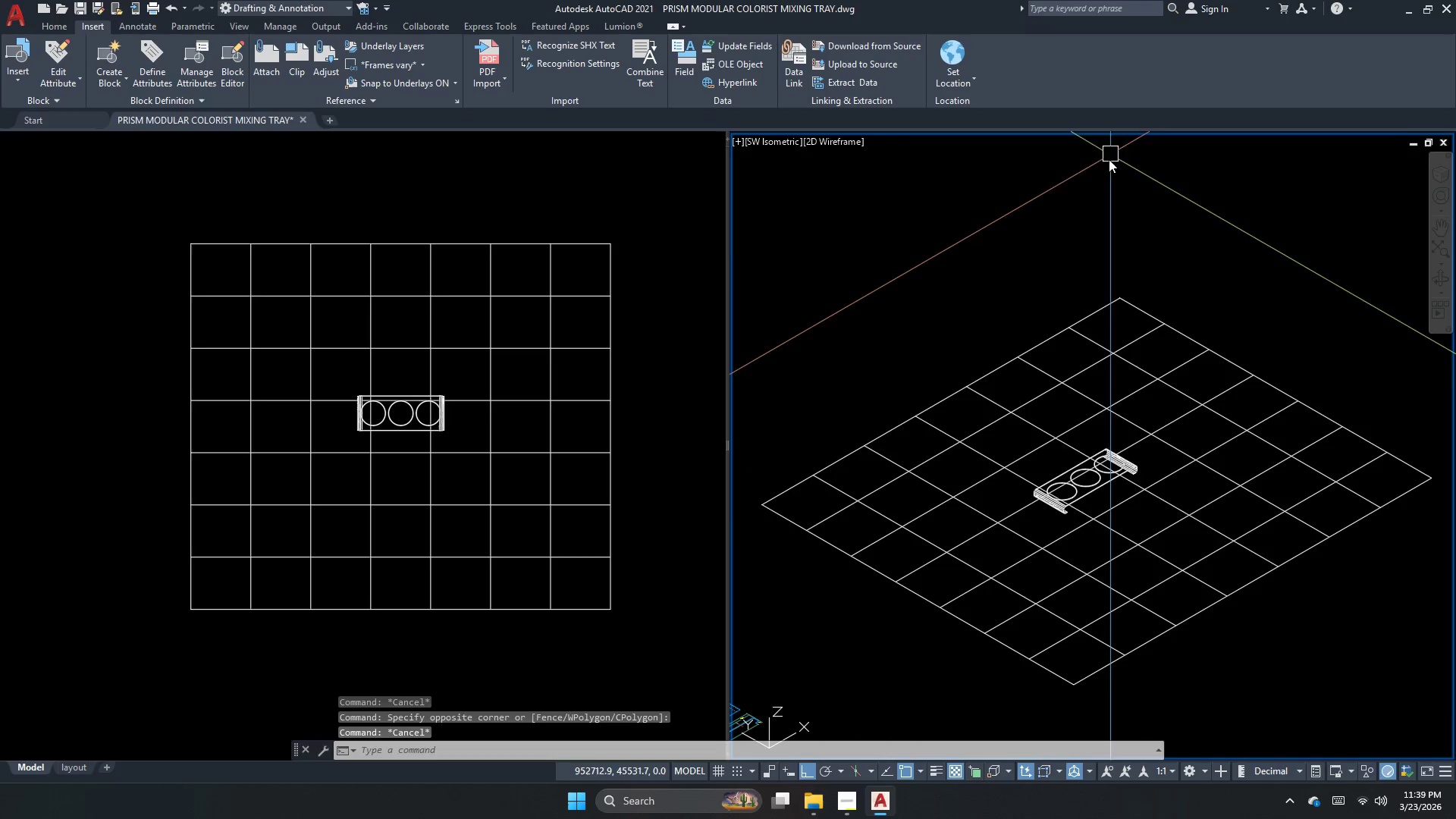 
left_click_drag(start_coordinate=[928, 332], to_coordinate=[1037, 424])
 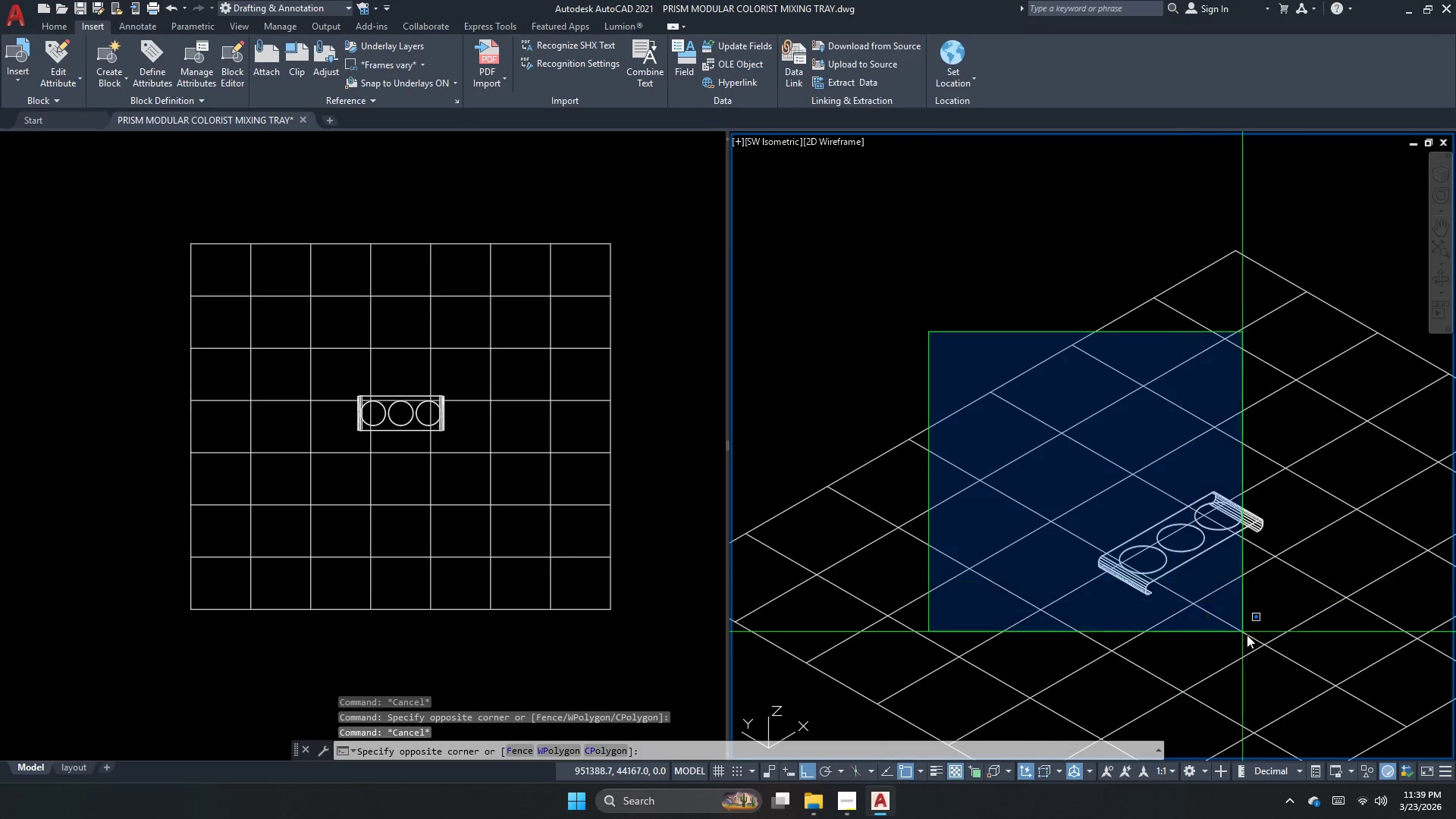 
scroll: coordinate [926, 377], scroll_direction: up, amount: 1.0
 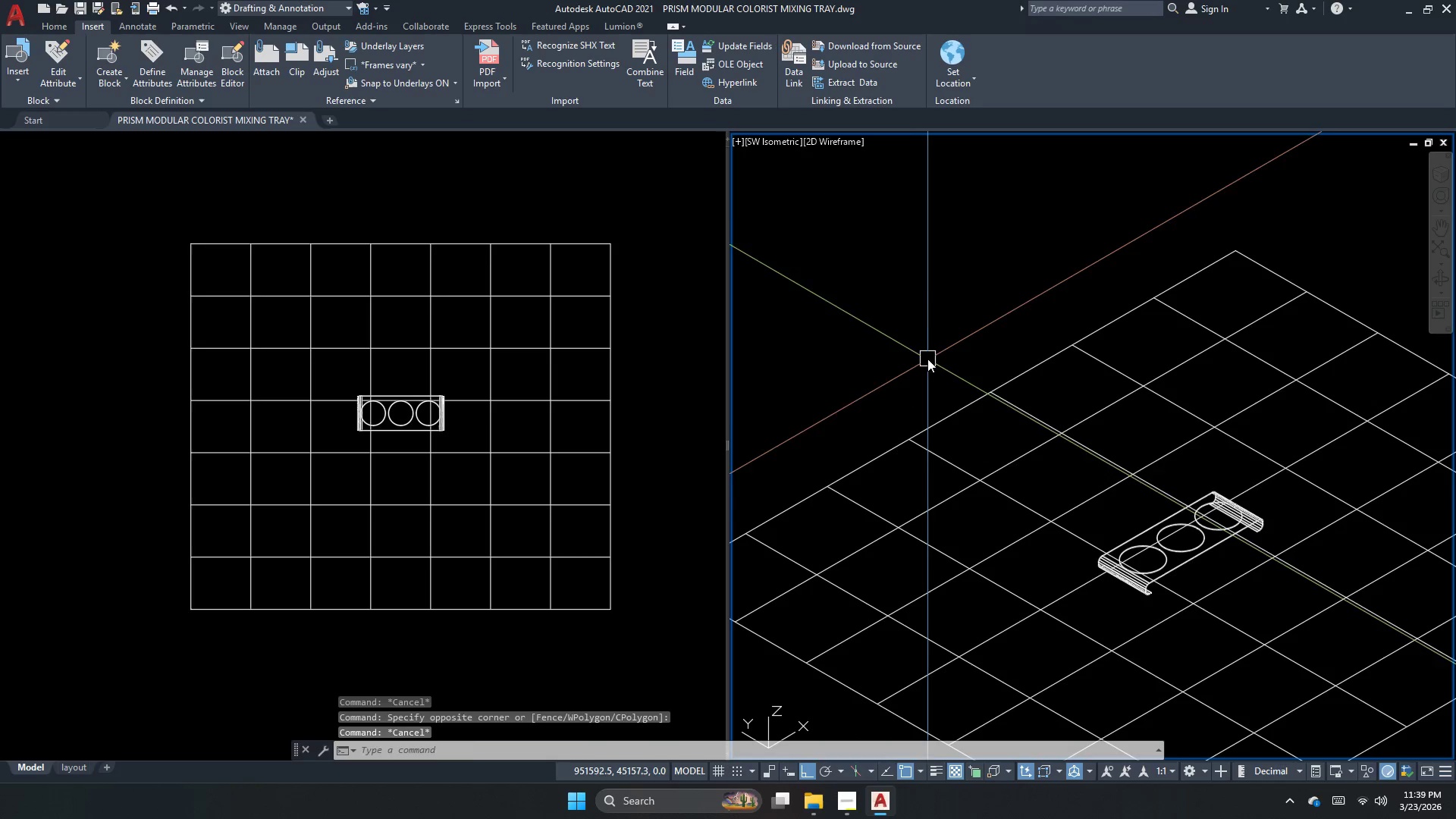 
left_click_drag(start_coordinate=[1315, 654], to_coordinate=[1297, 634])
 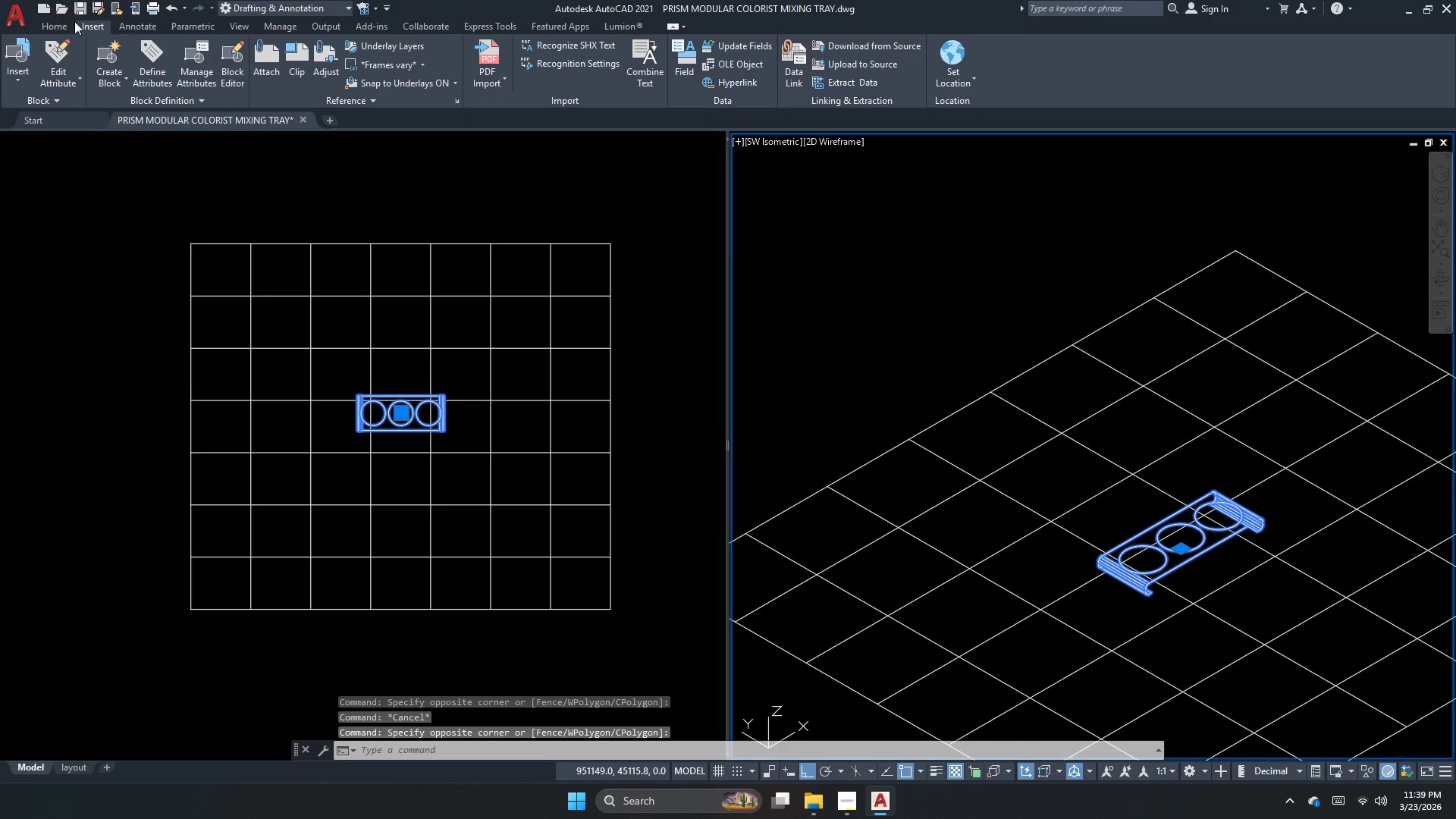 
double_click([49, 19])
 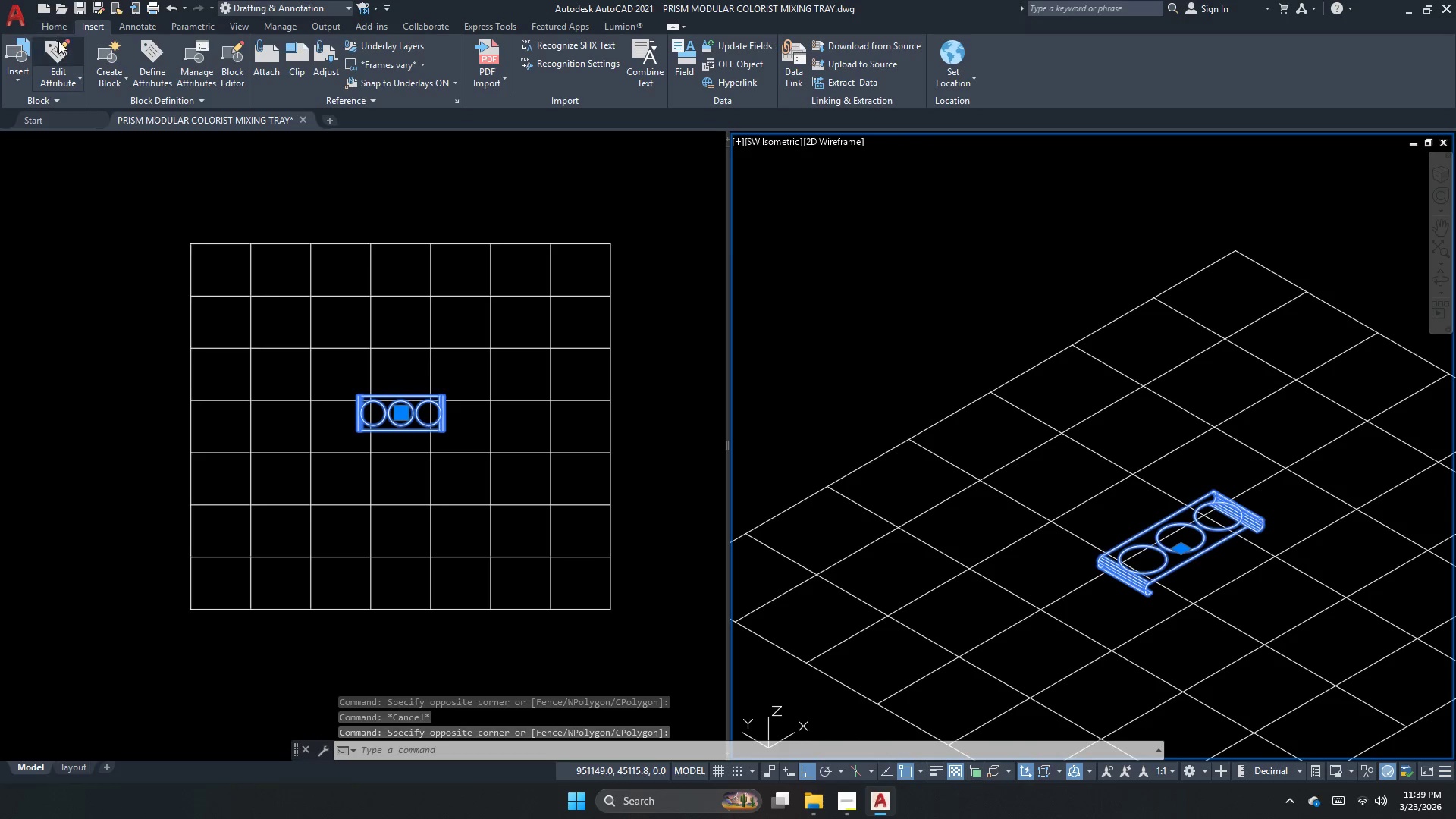 
triple_click([58, 41])
 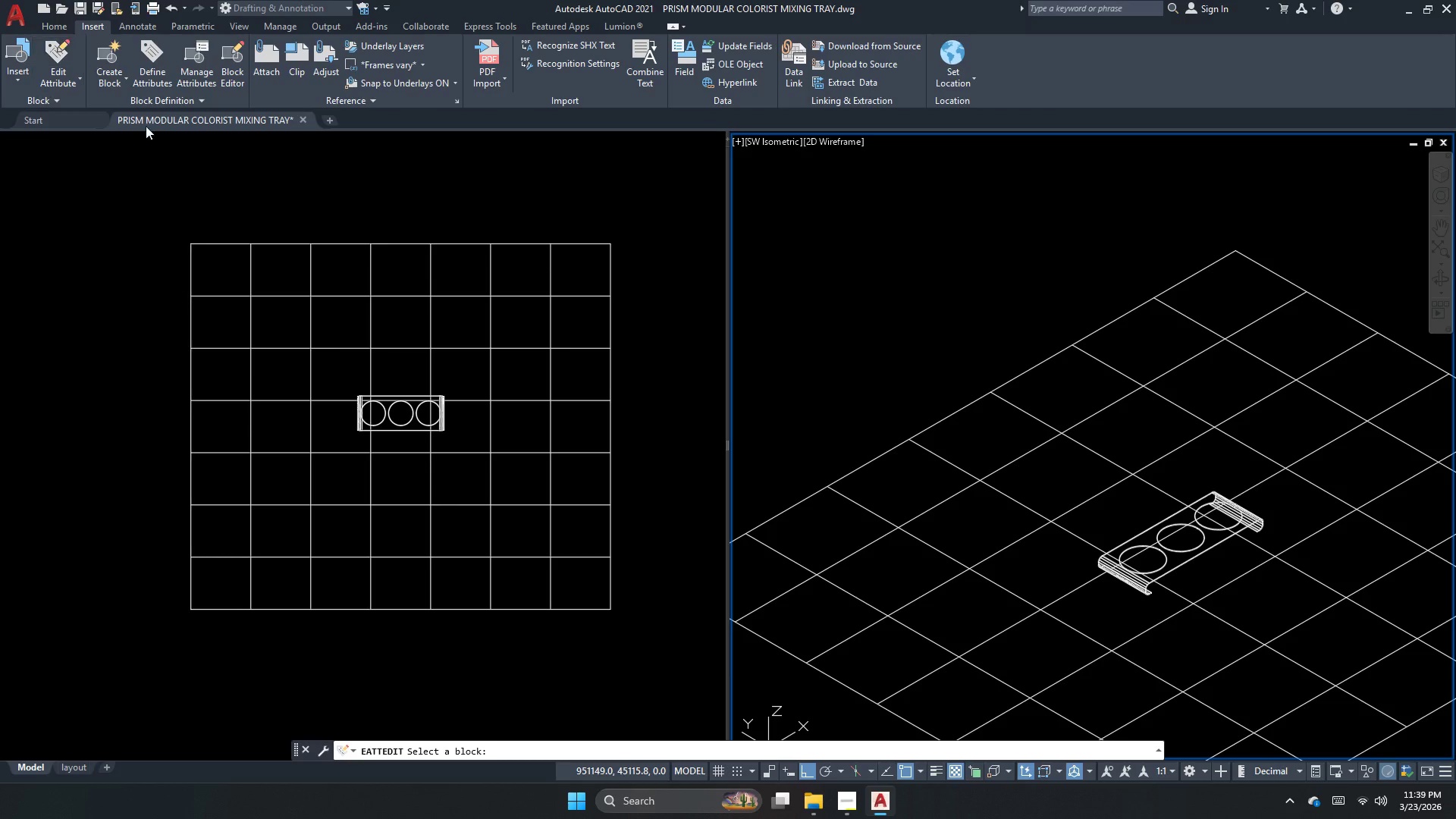 
key(Escape)
 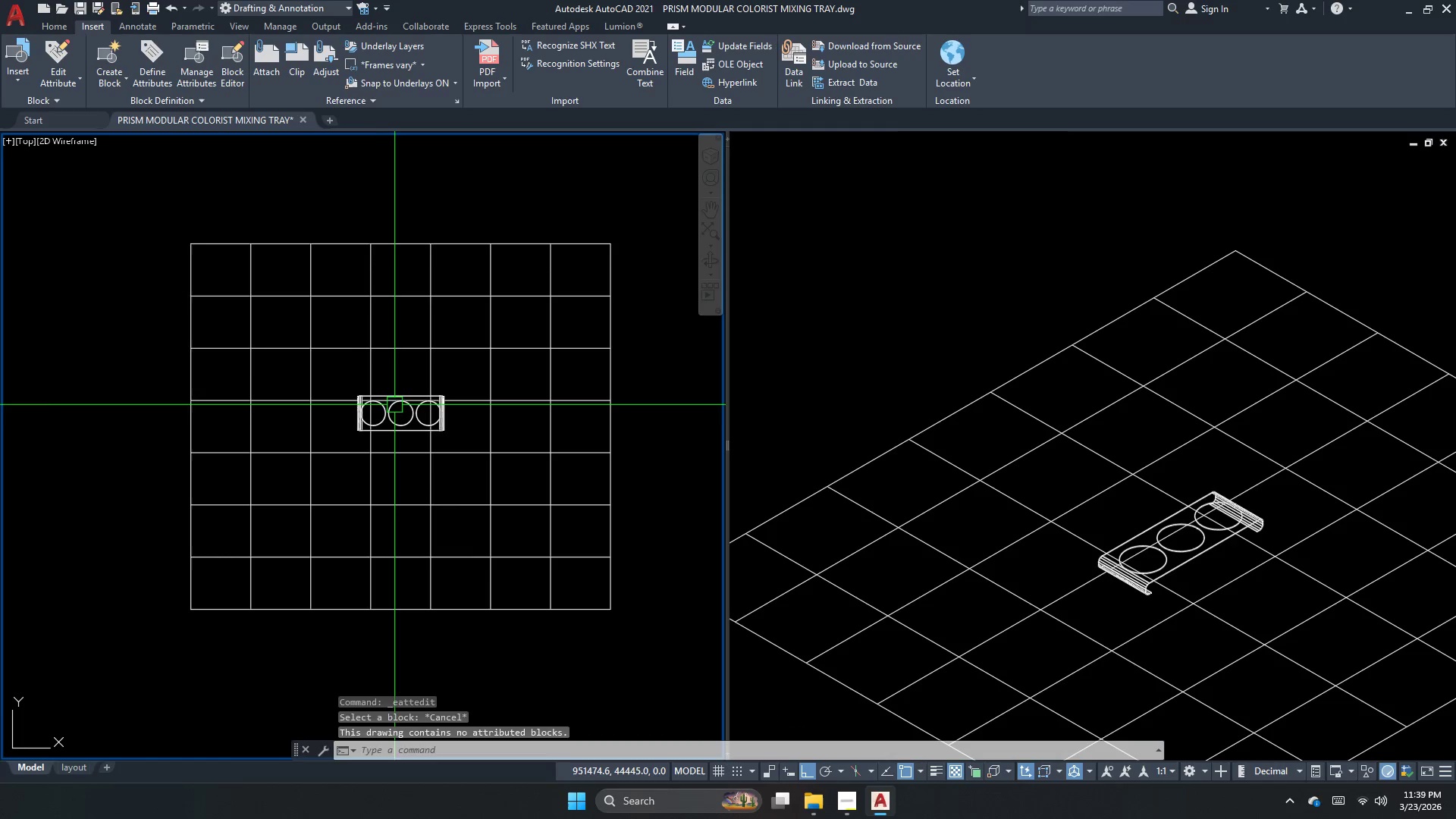 
double_click([397, 427])
 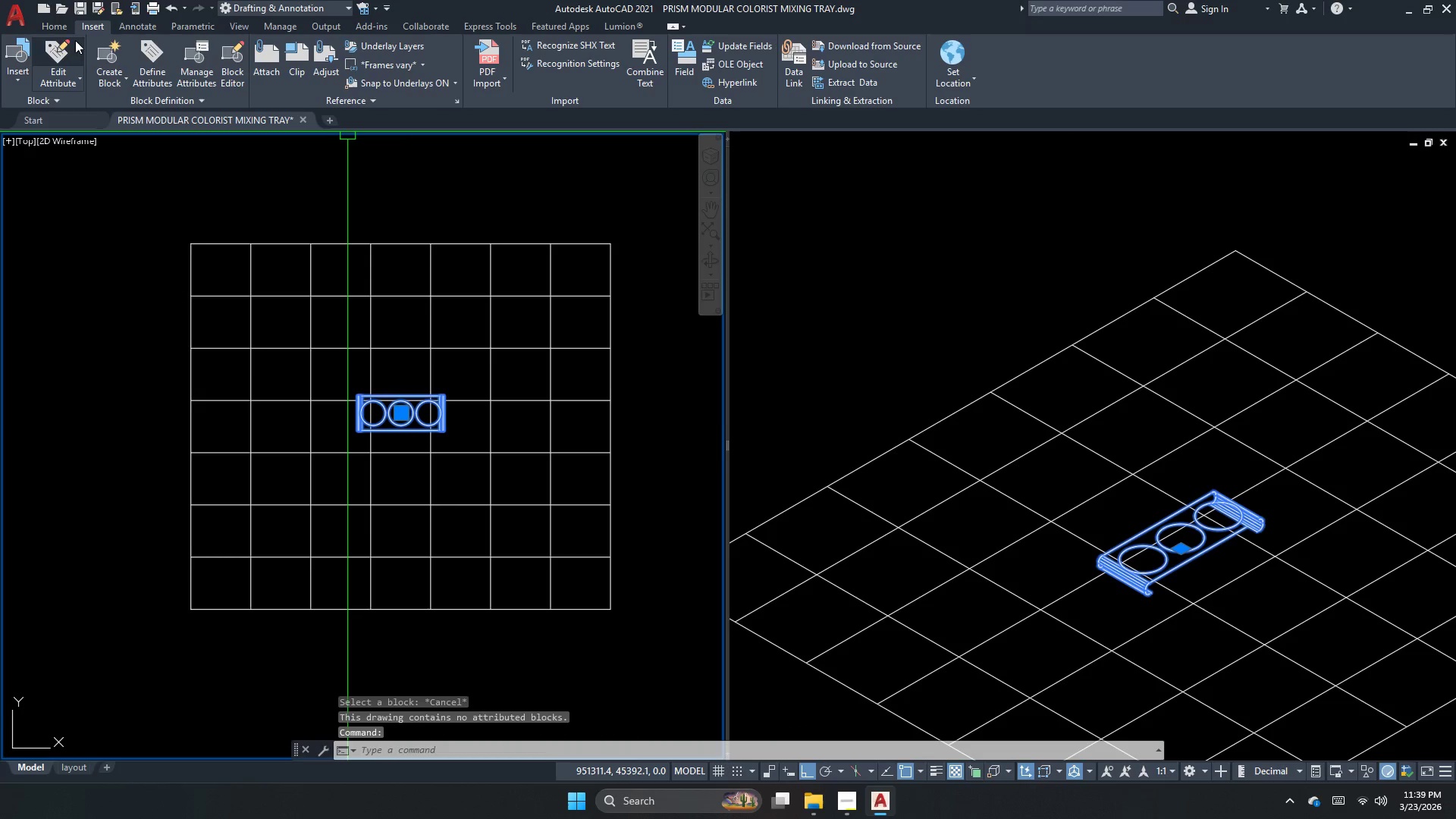 
left_click([56, 33])
 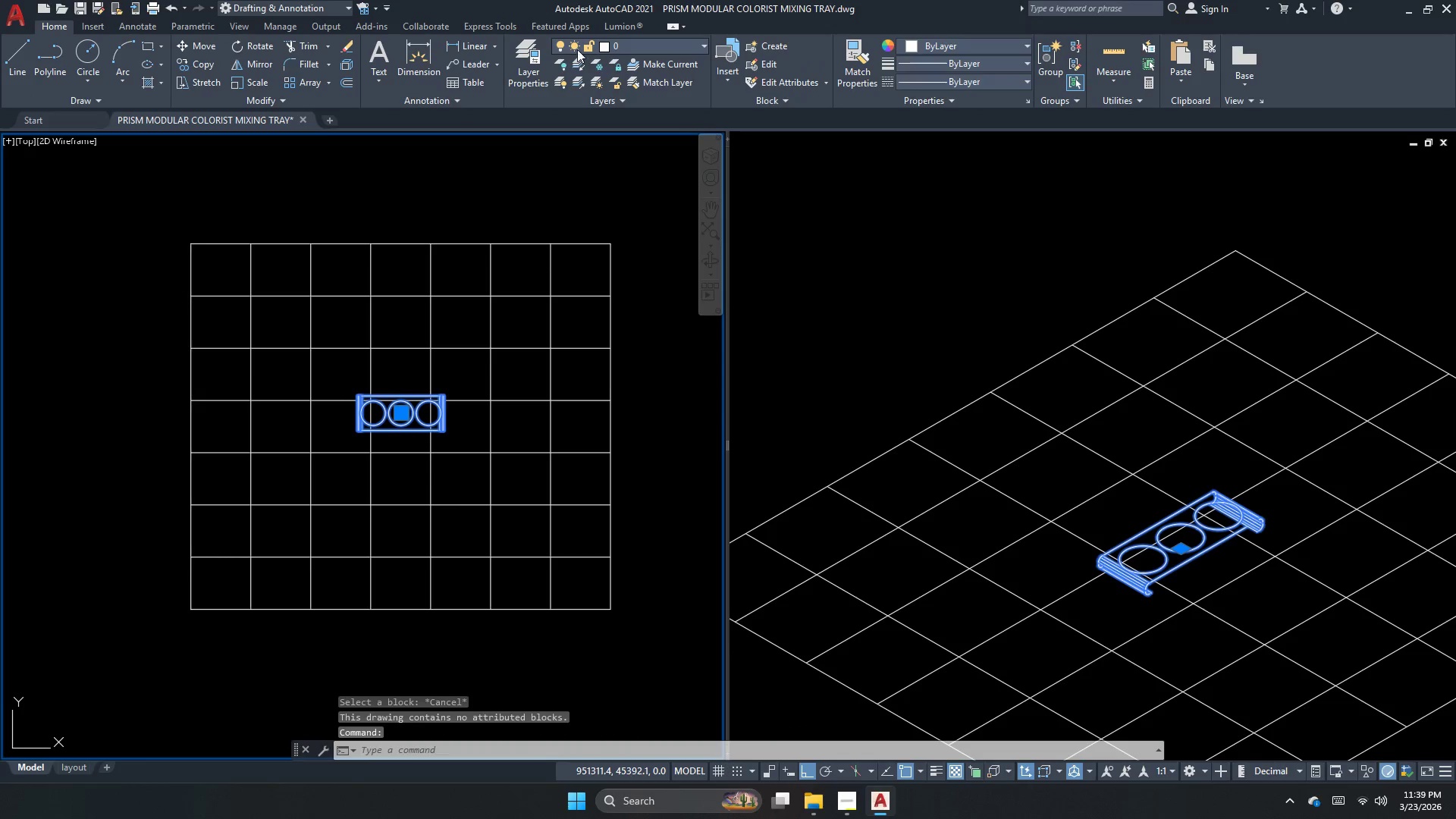 
left_click([642, 50])
 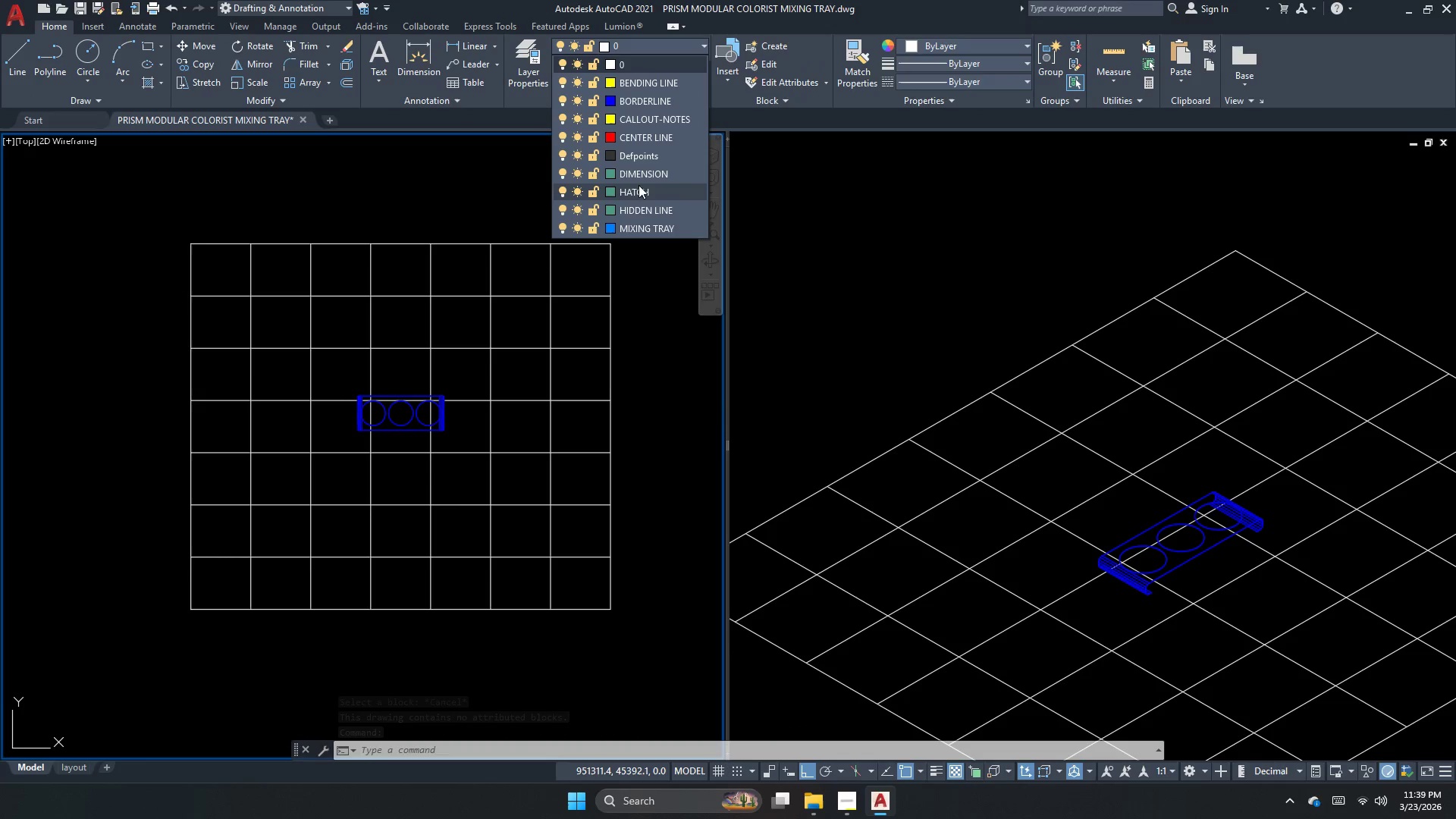 
left_click([637, 231])
 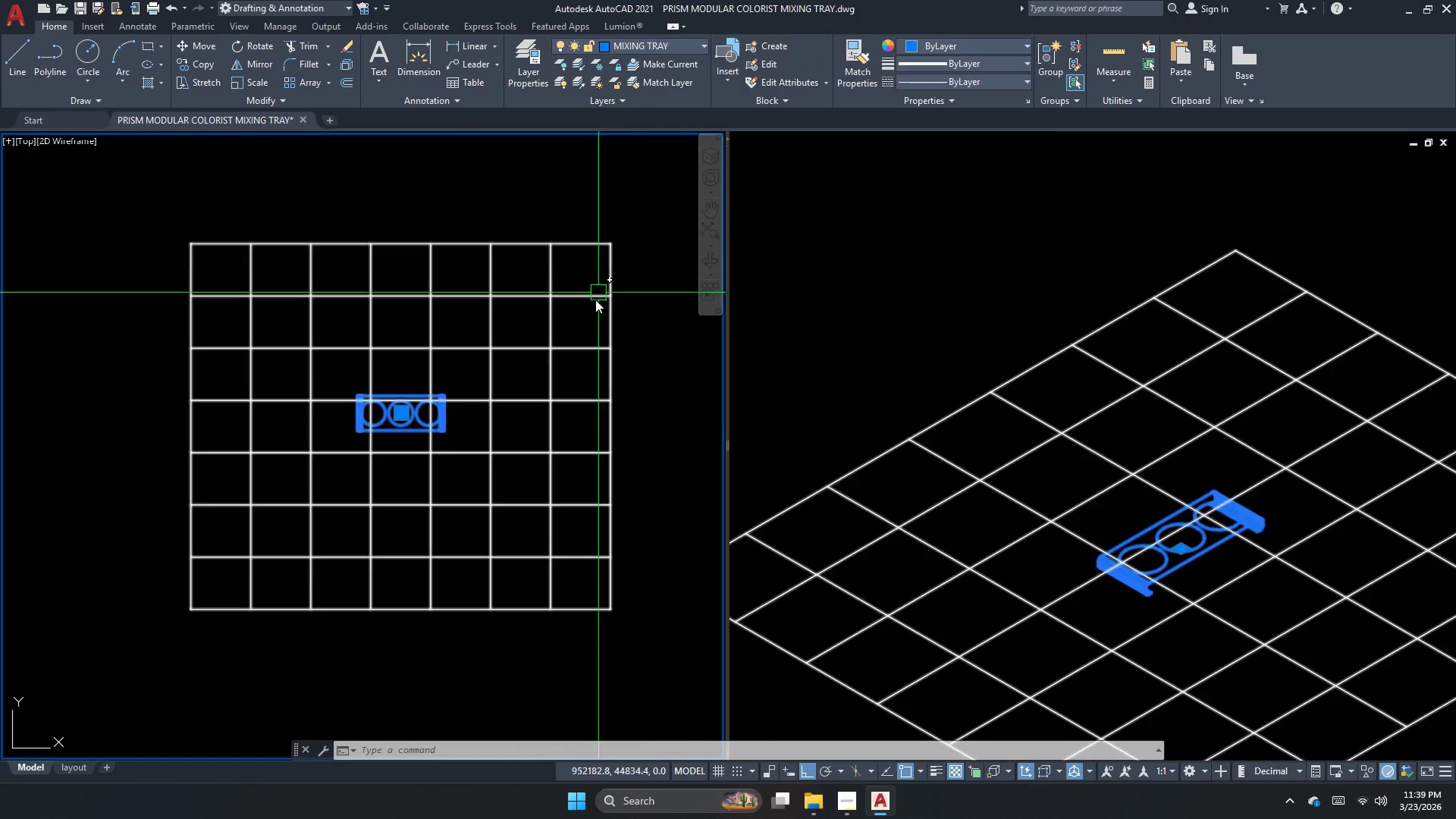 
key(Escape)
 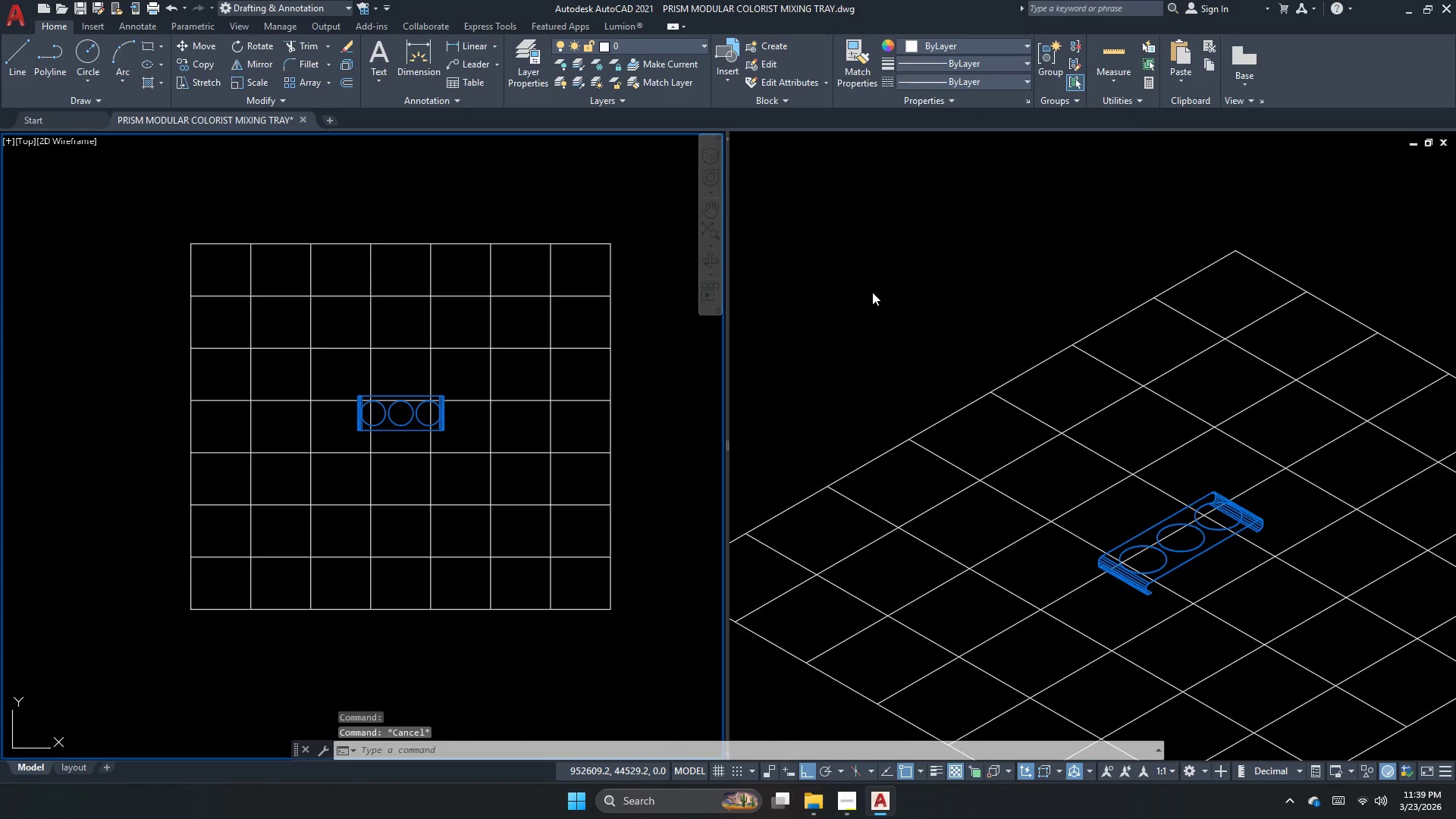 
key(Escape)
 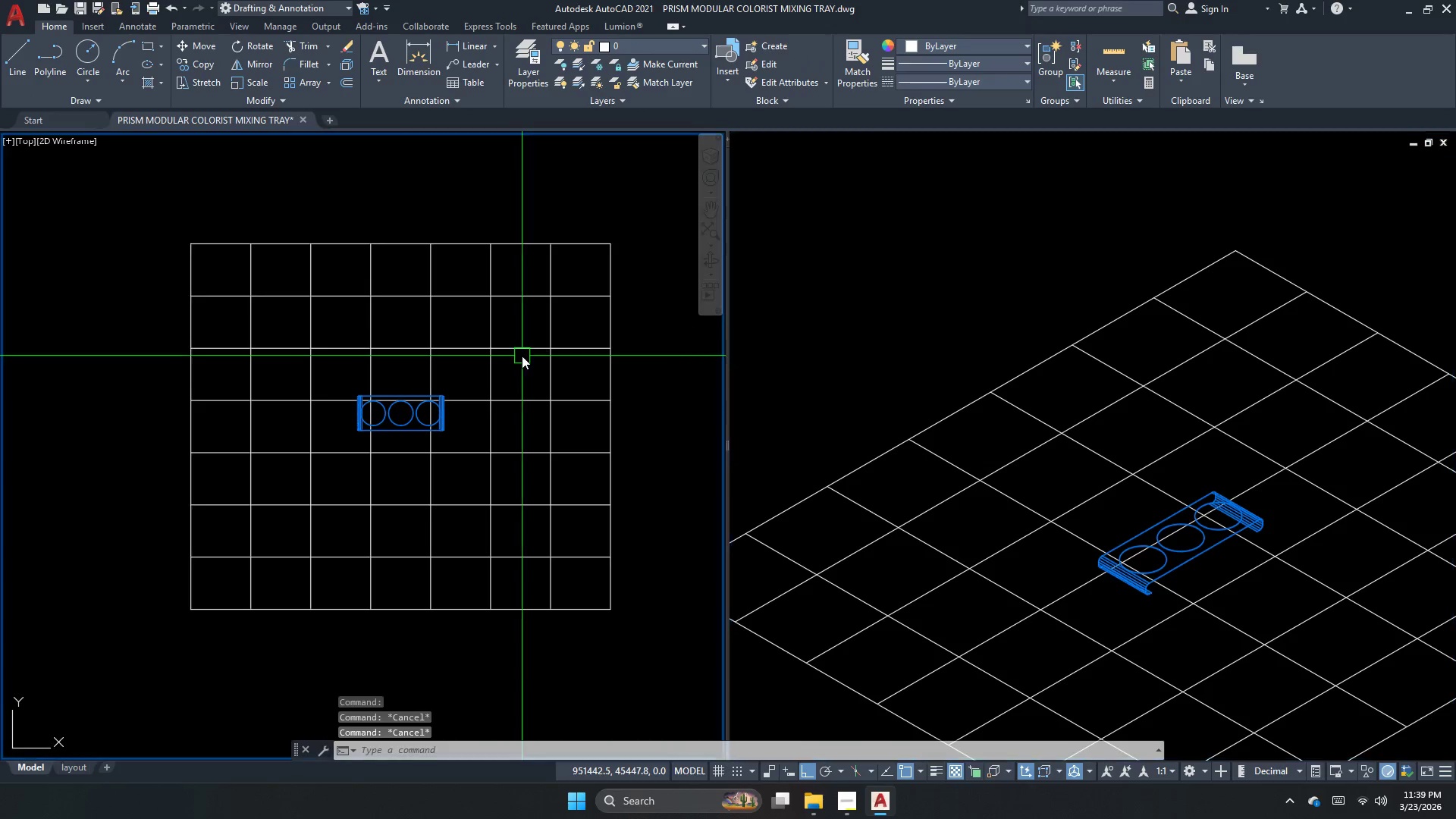 
left_click([522, 356])
 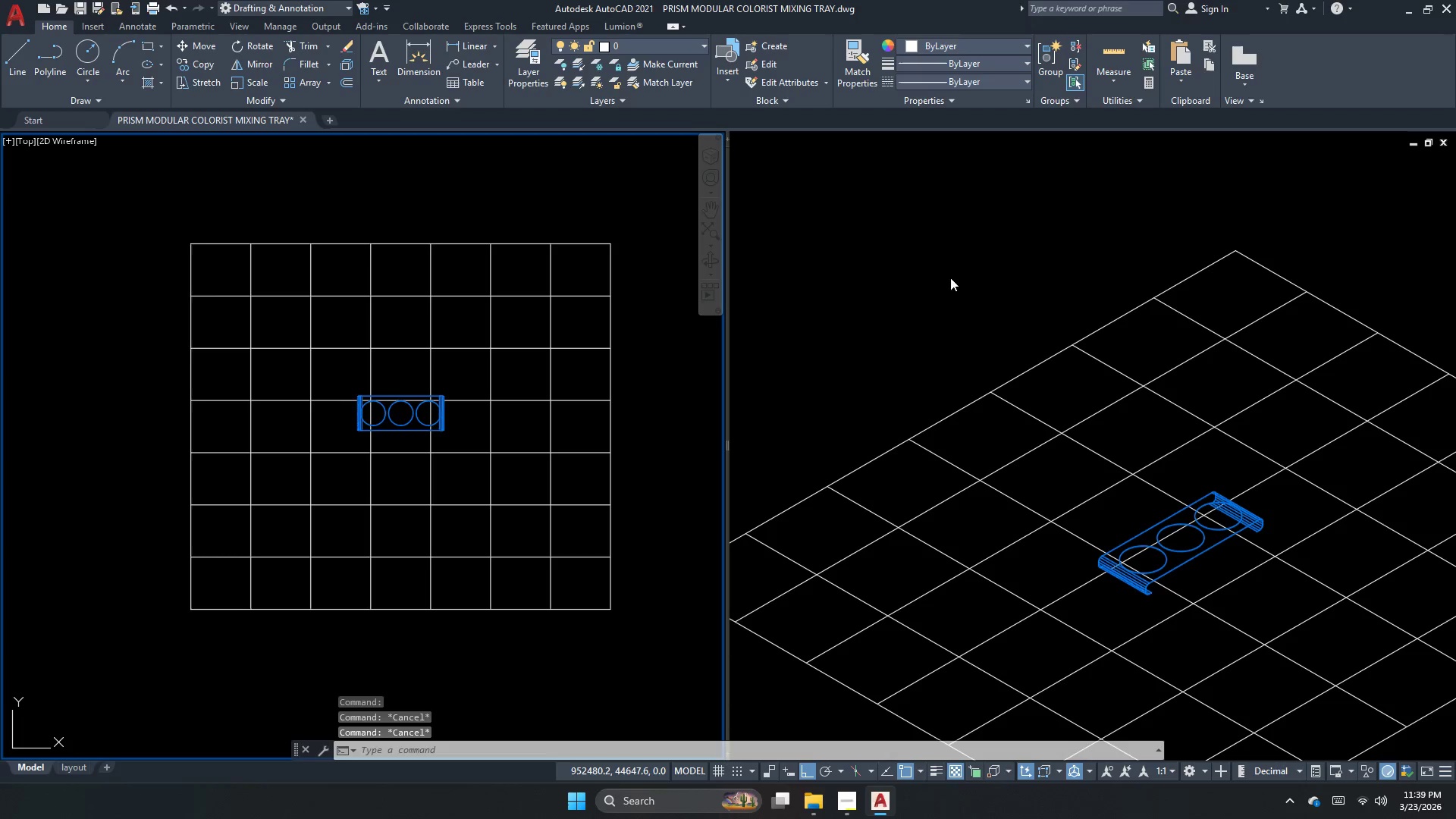 
left_click([1050, 284])
 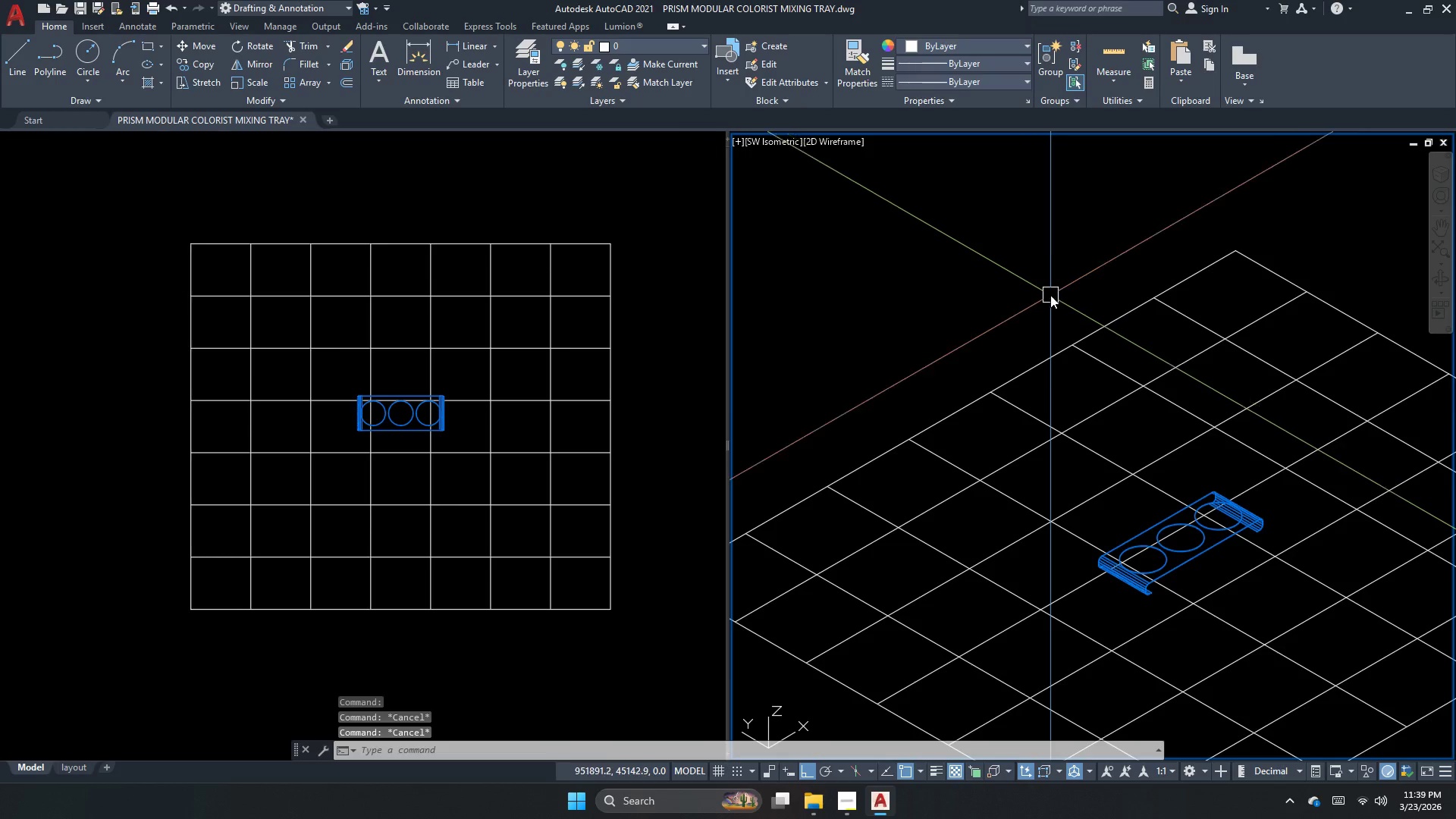 
scroll: coordinate [1053, 309], scroll_direction: down, amount: 3.0
 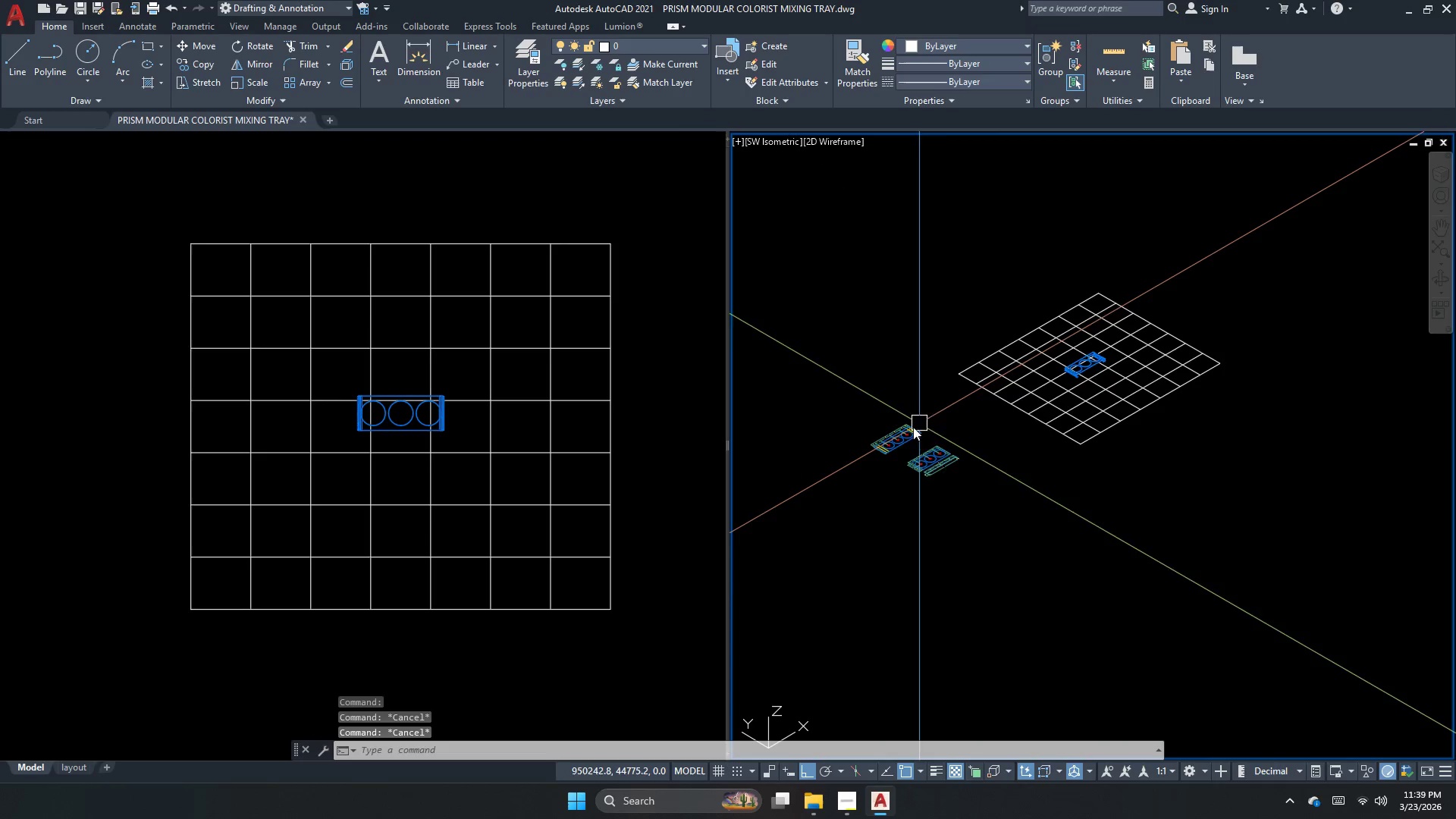 
scroll: coordinate [893, 438], scroll_direction: up, amount: 1.0
 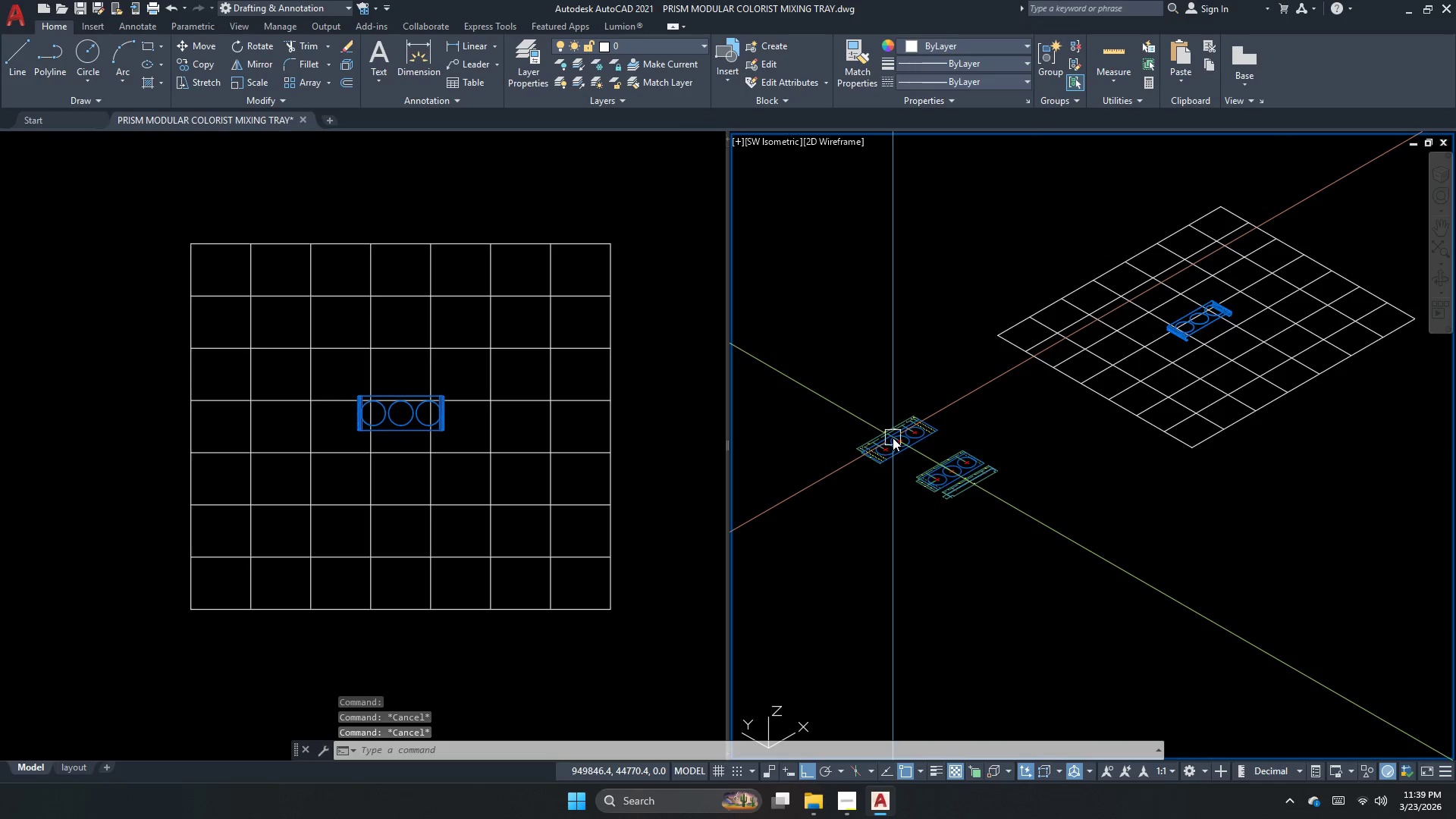 
scroll: coordinate [893, 438], scroll_direction: down, amount: 1.0
 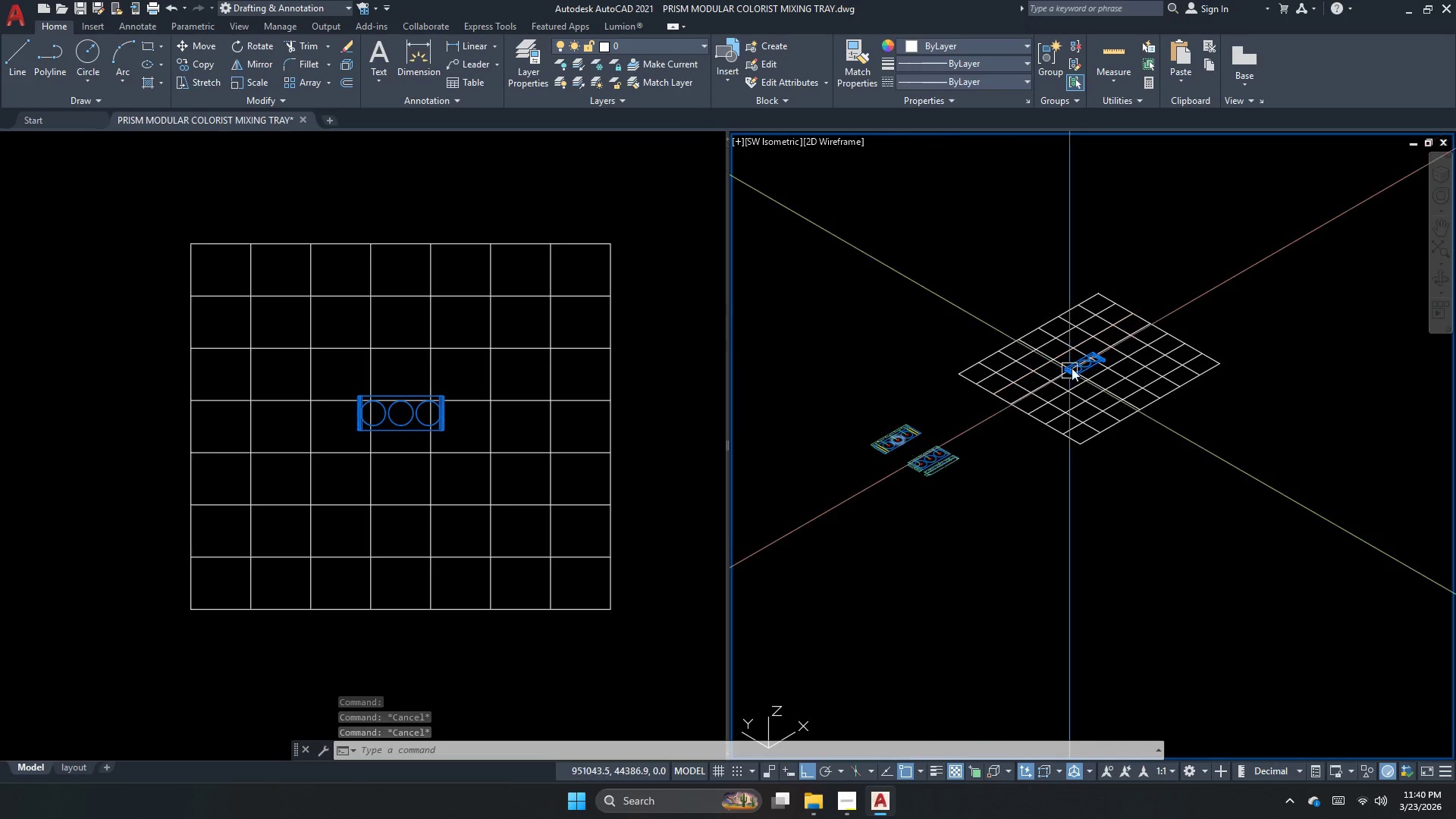 
scroll: coordinate [1078, 359], scroll_direction: up, amount: 1.0
 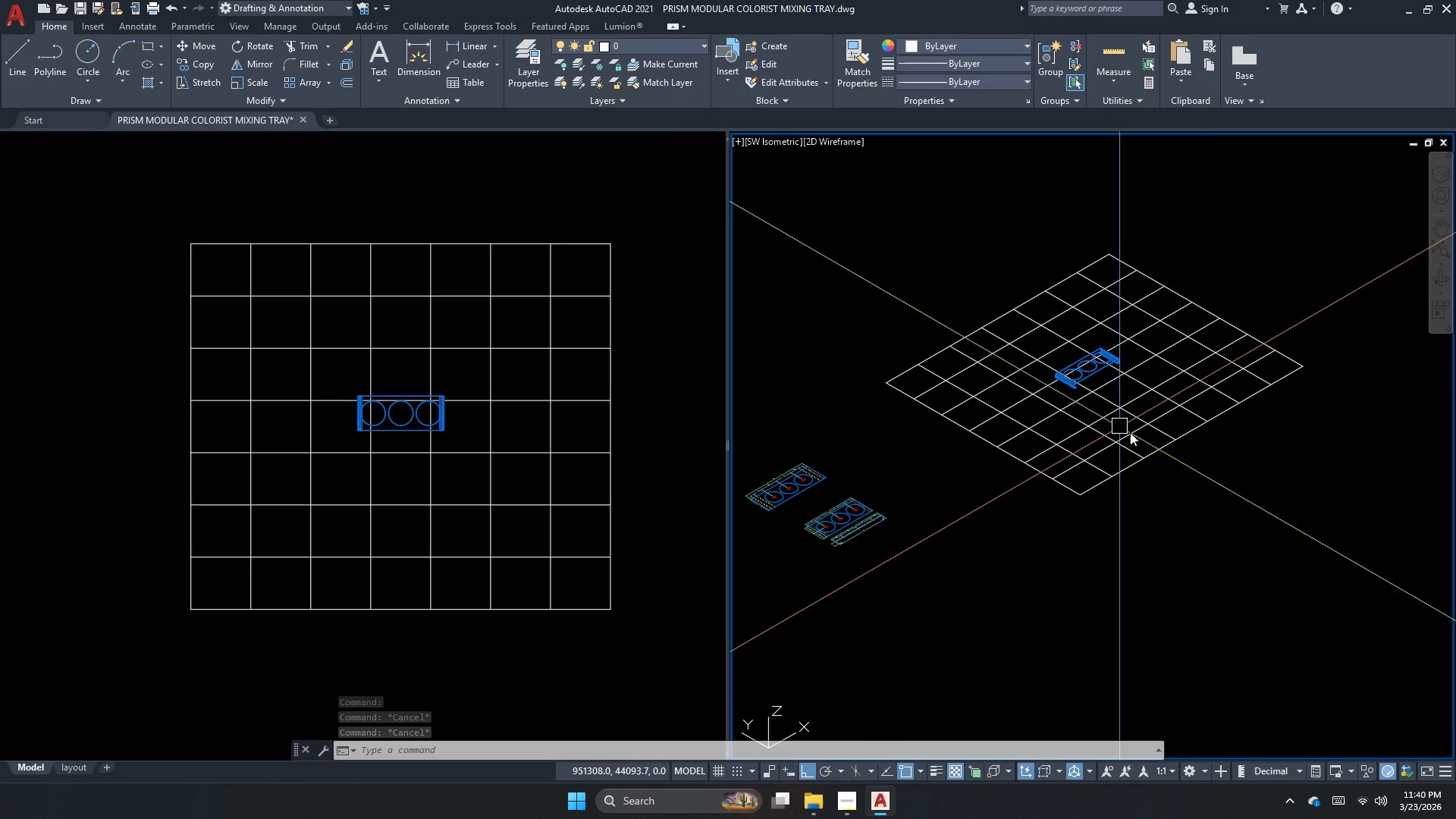 
left_click_drag(start_coordinate=[1212, 537], to_coordinate=[1186, 489])
 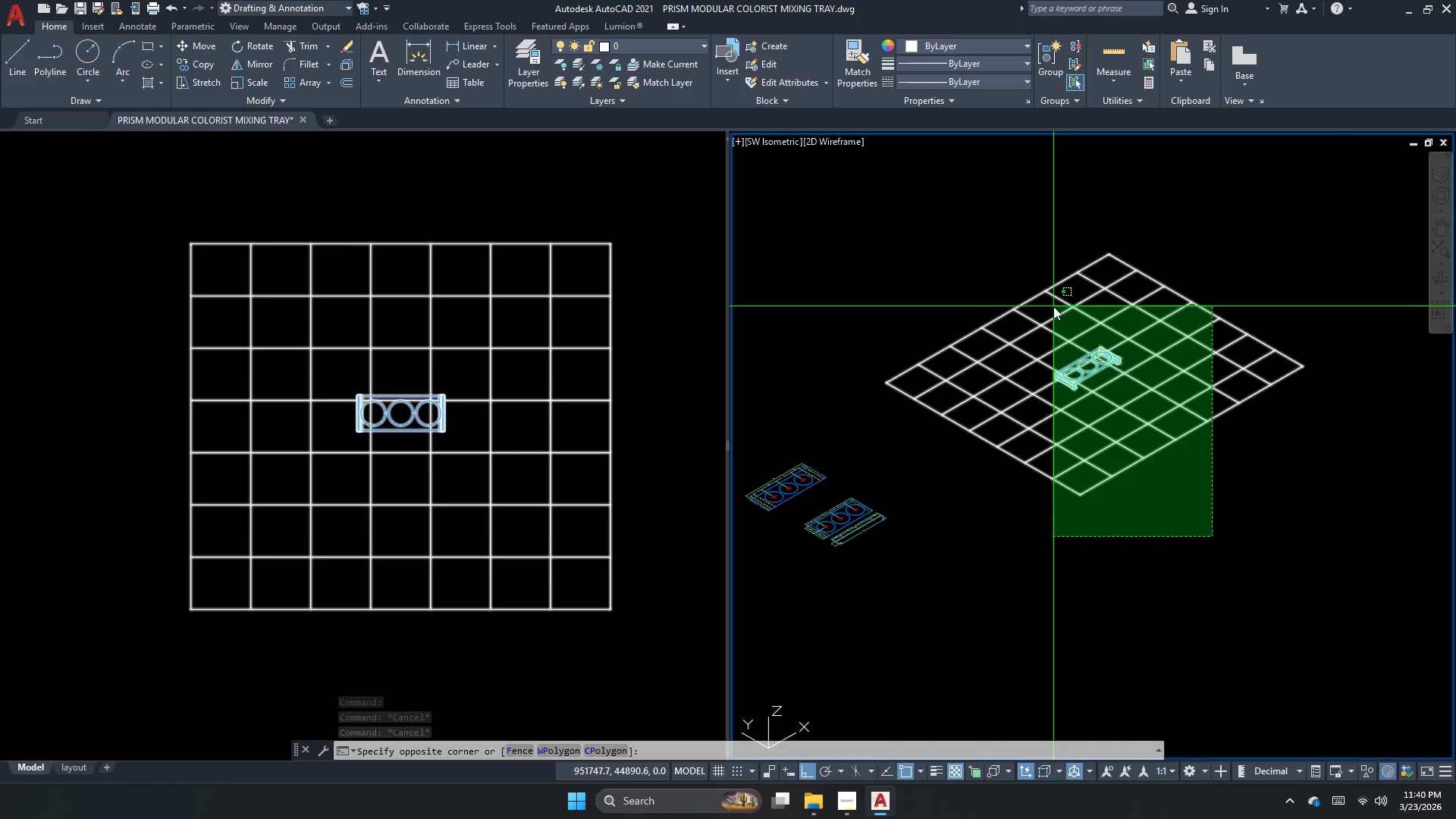 
left_click_drag(start_coordinate=[1053, 306], to_coordinate=[1053, 317])
 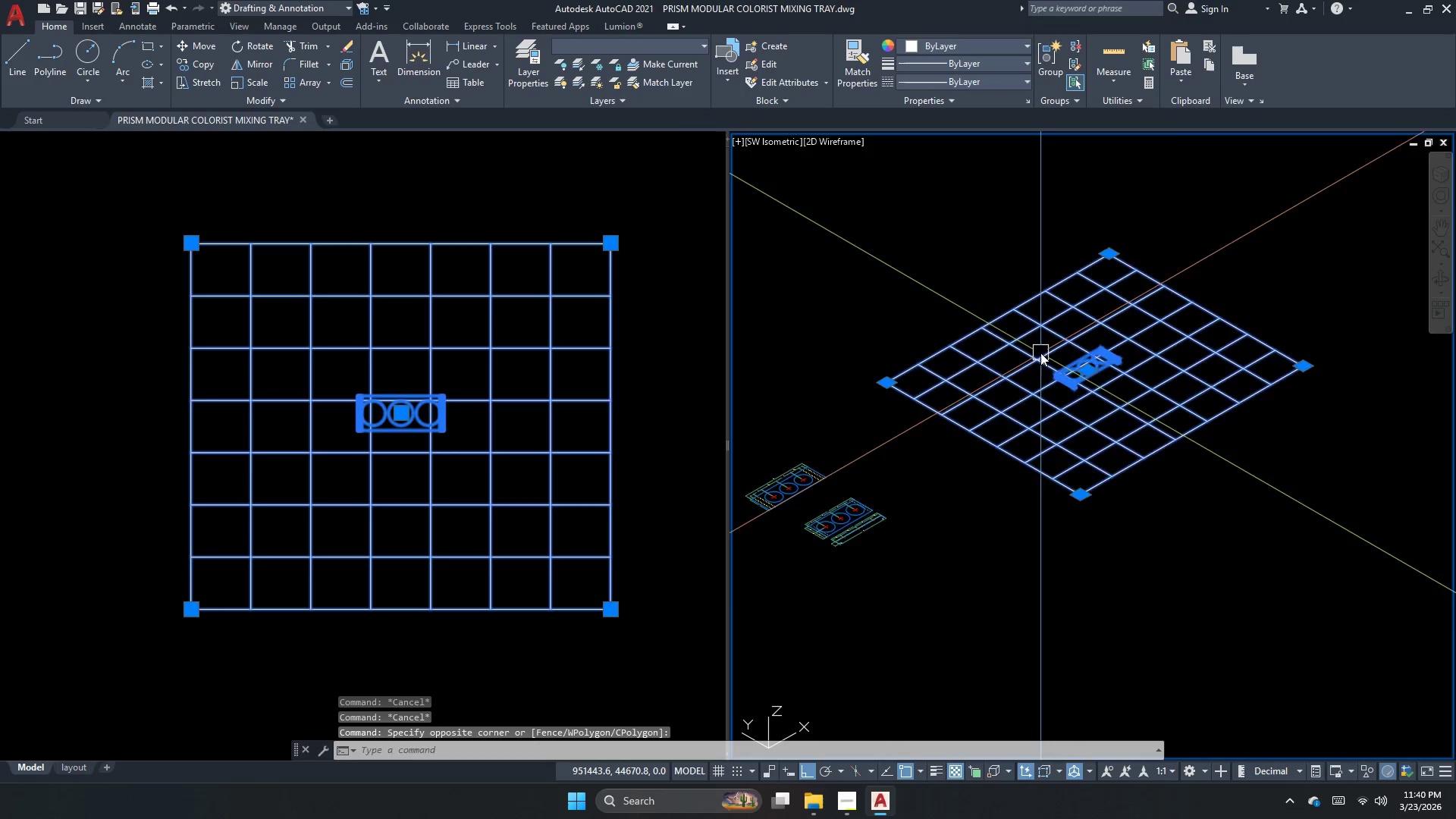 
key(M)
 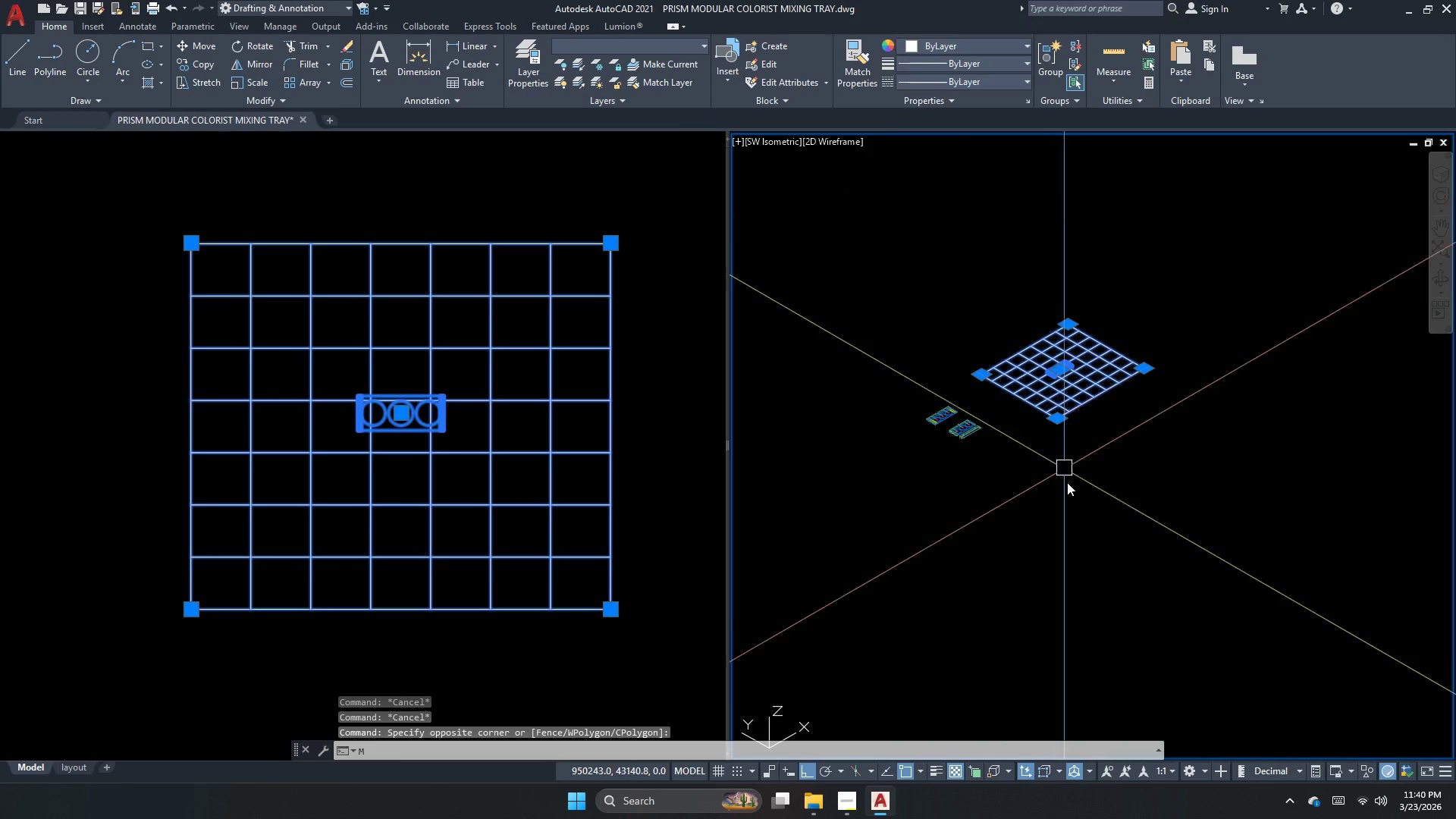 
key(Space)
 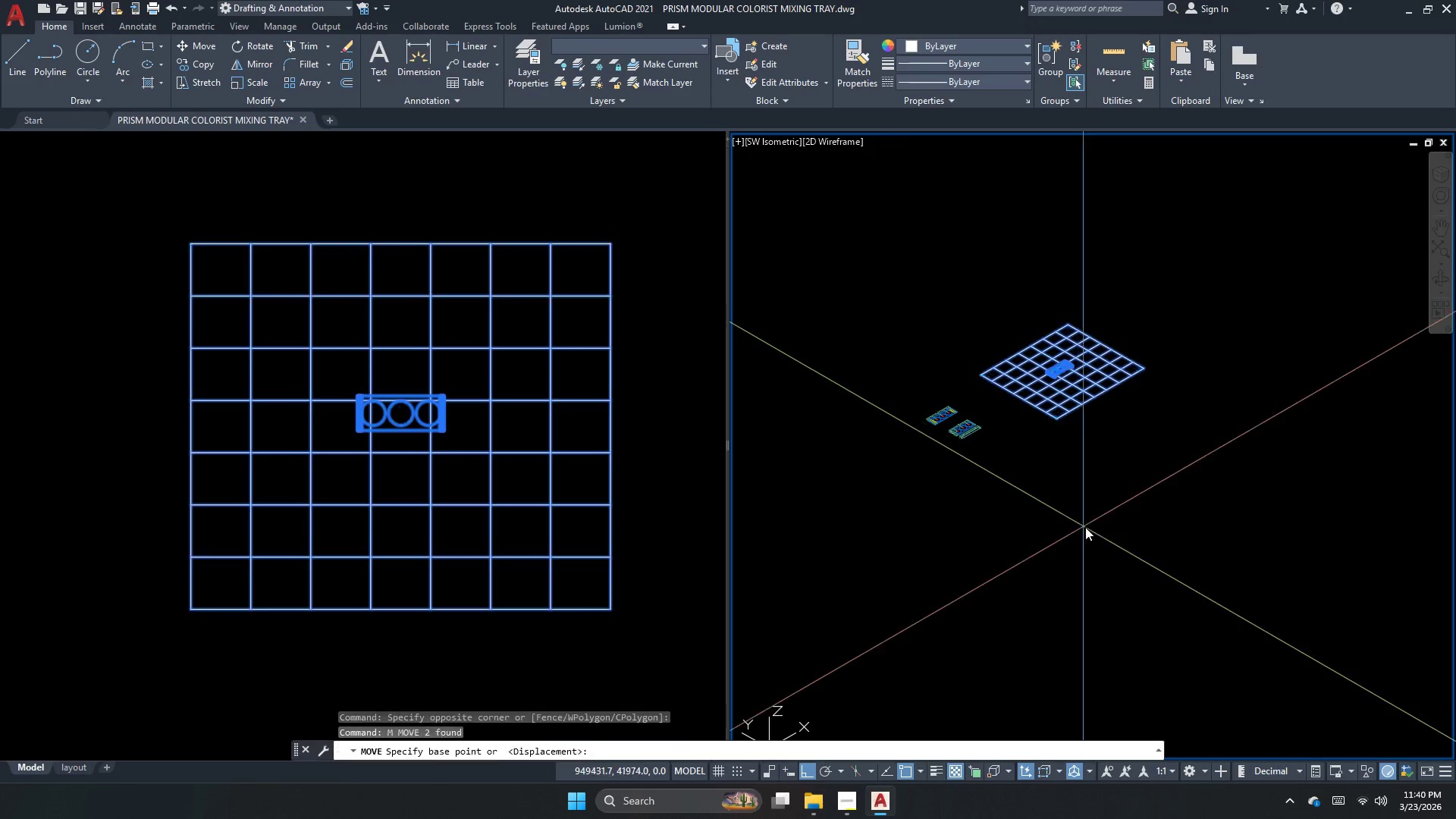 
left_click_drag(start_coordinate=[1092, 526], to_coordinate=[1119, 501])
 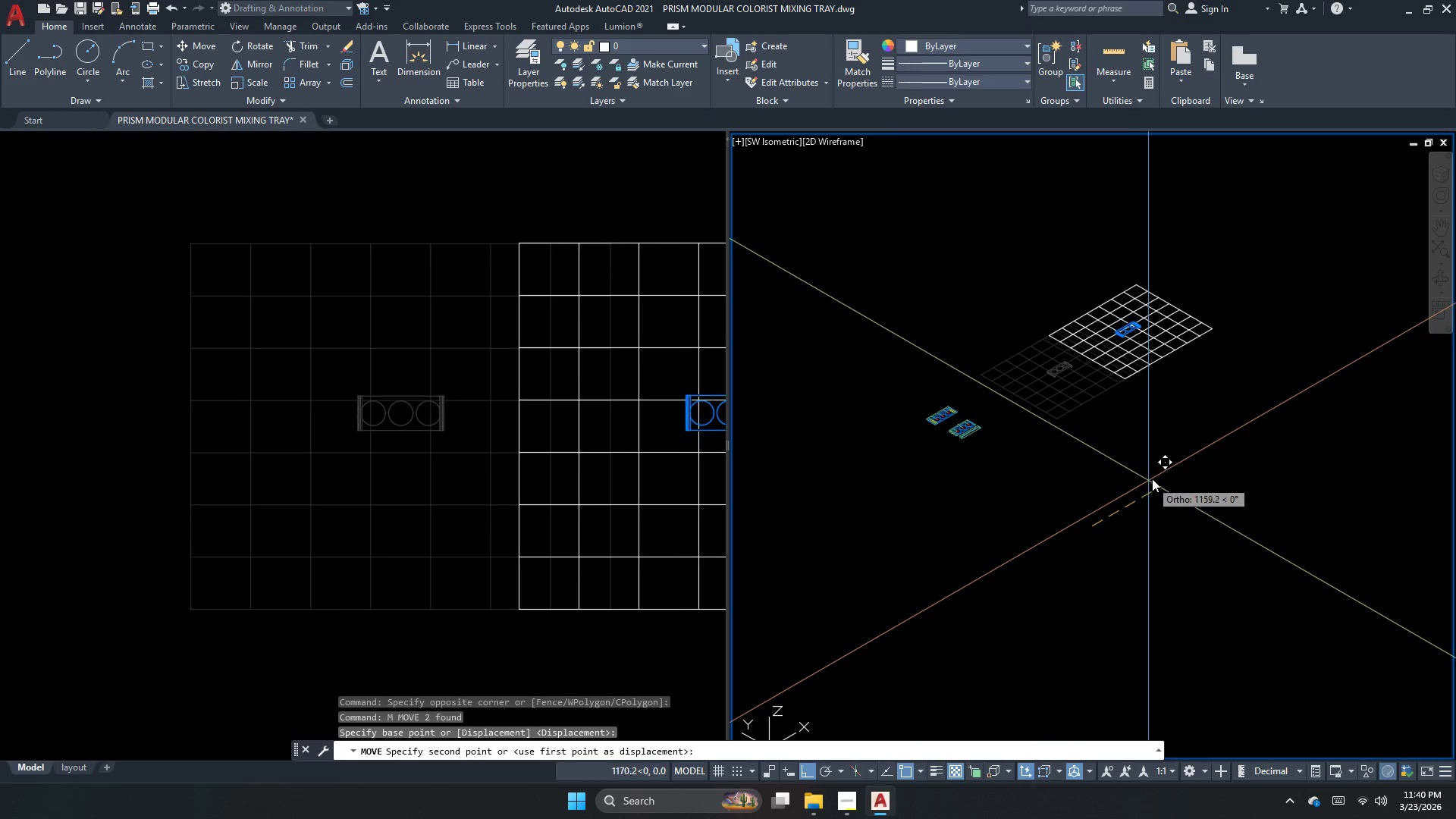 
scroll: coordinate [1040, 372], scroll_direction: down, amount: 2.0
 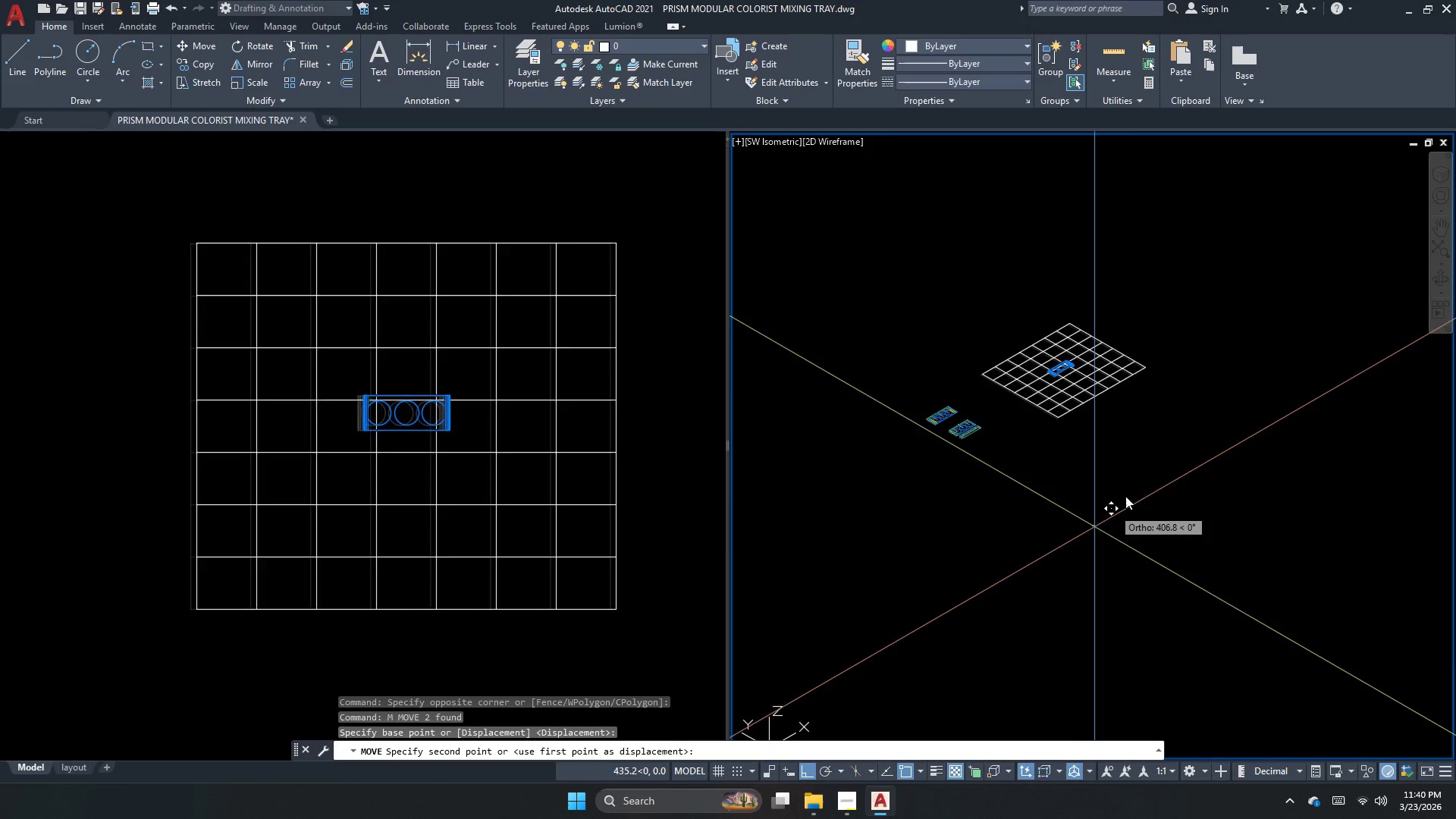 
left_click([1155, 476])
 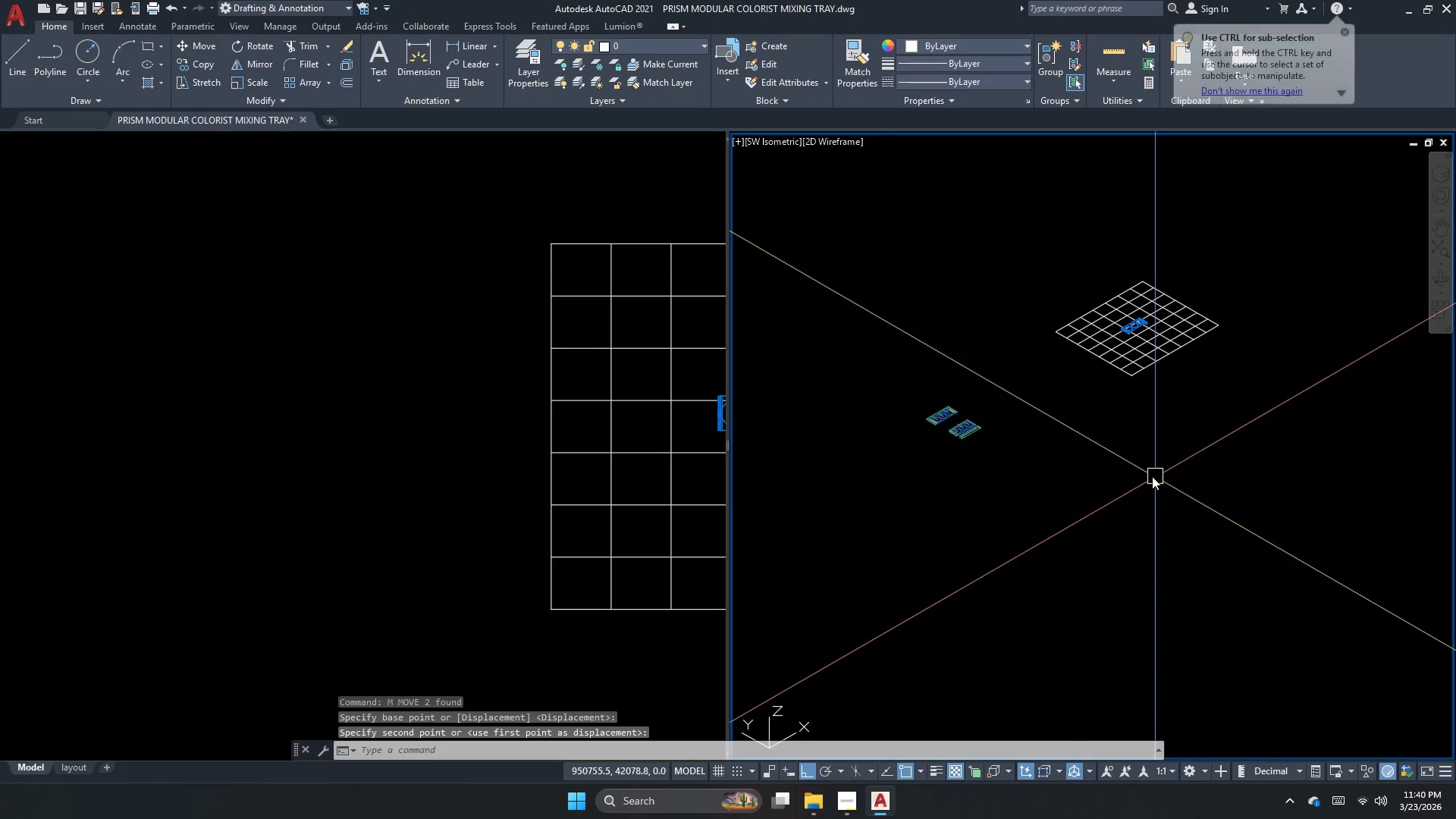 
left_click([364, 479])
 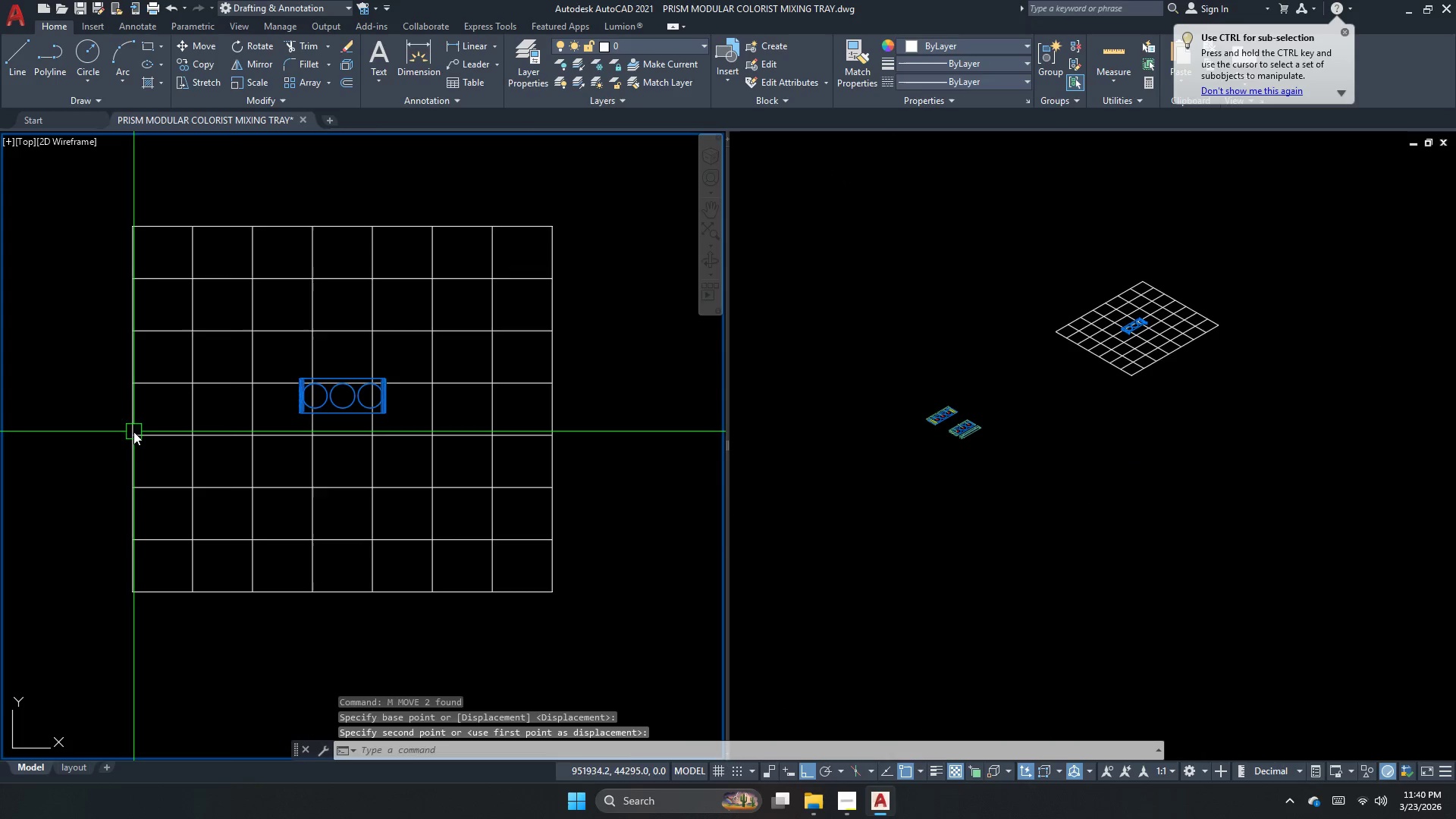 
scroll: coordinate [278, 389], scroll_direction: up, amount: 2.0
 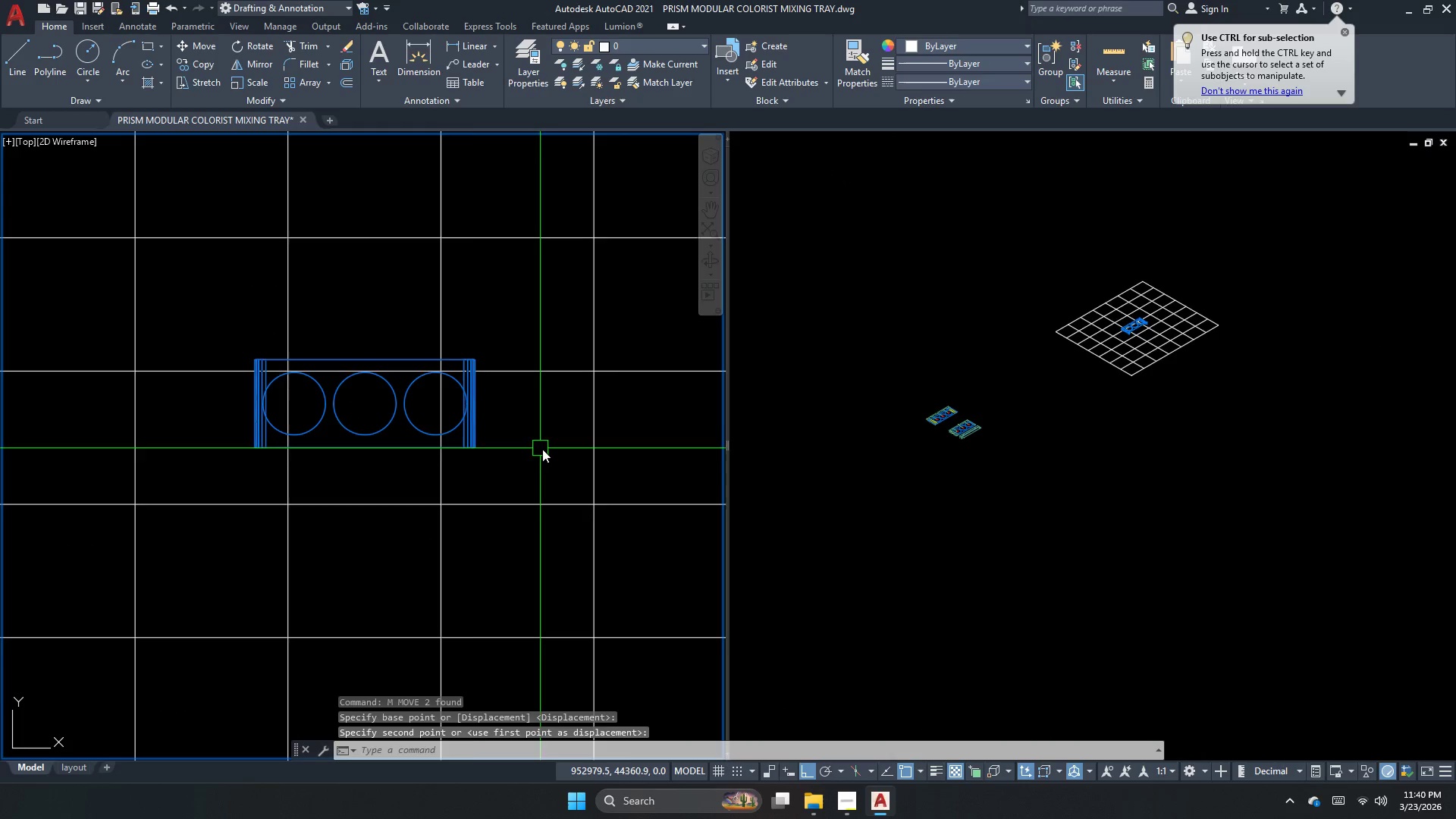 
left_click([1338, 485])
 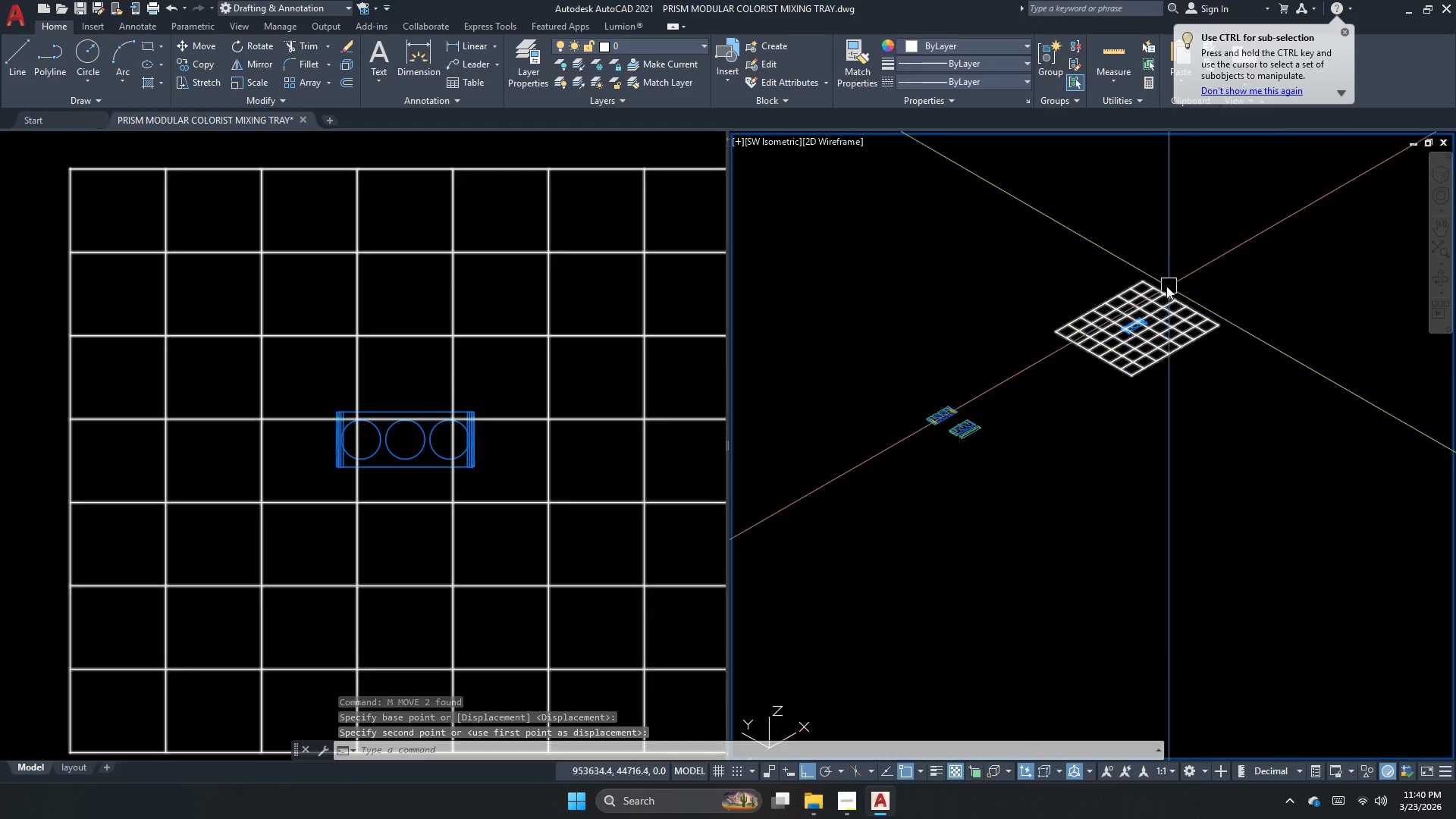 
scroll: coordinate [472, 500], scroll_direction: down, amount: 1.0
 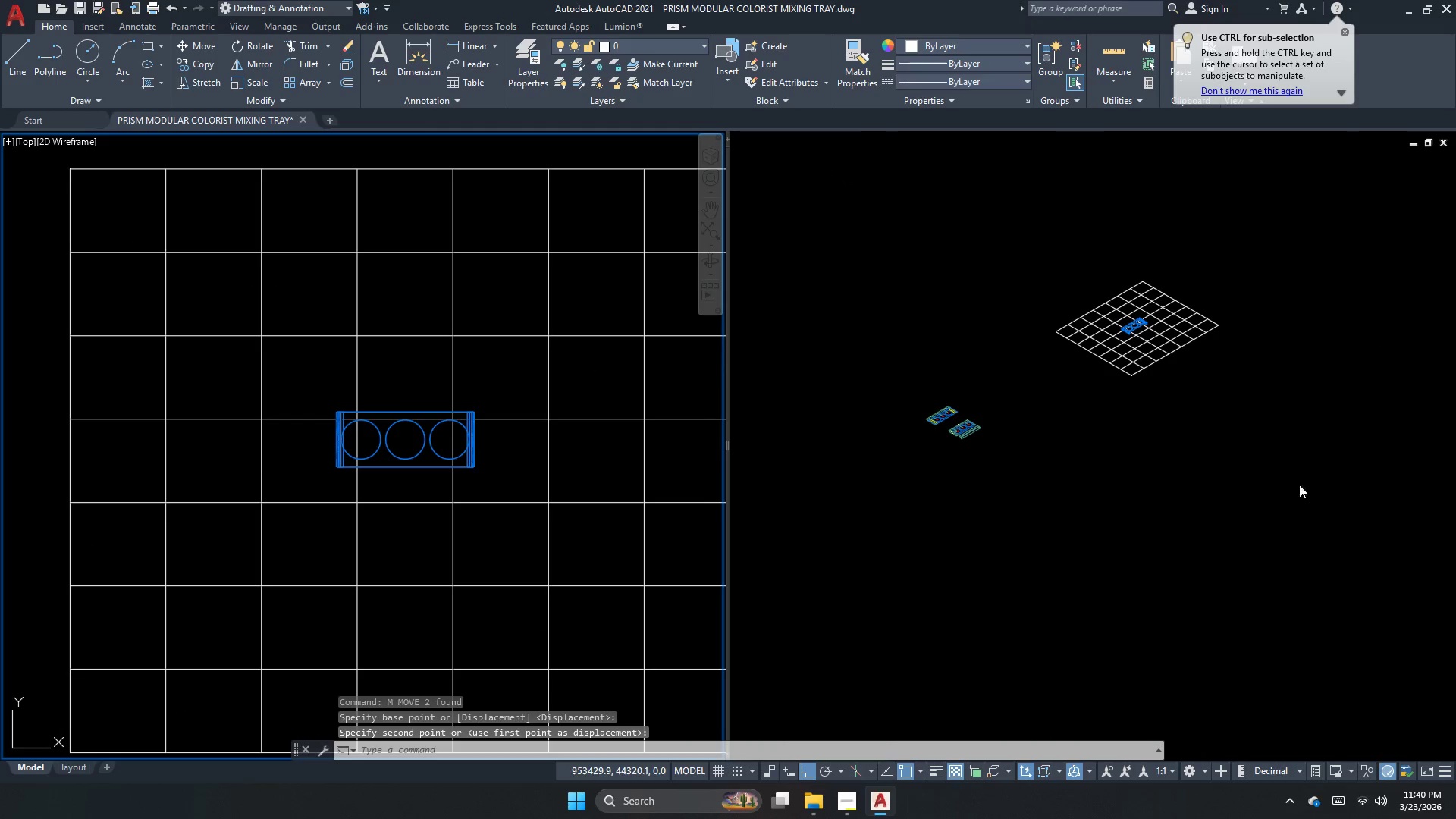 
scroll: coordinate [1145, 327], scroll_direction: up, amount: 3.0
 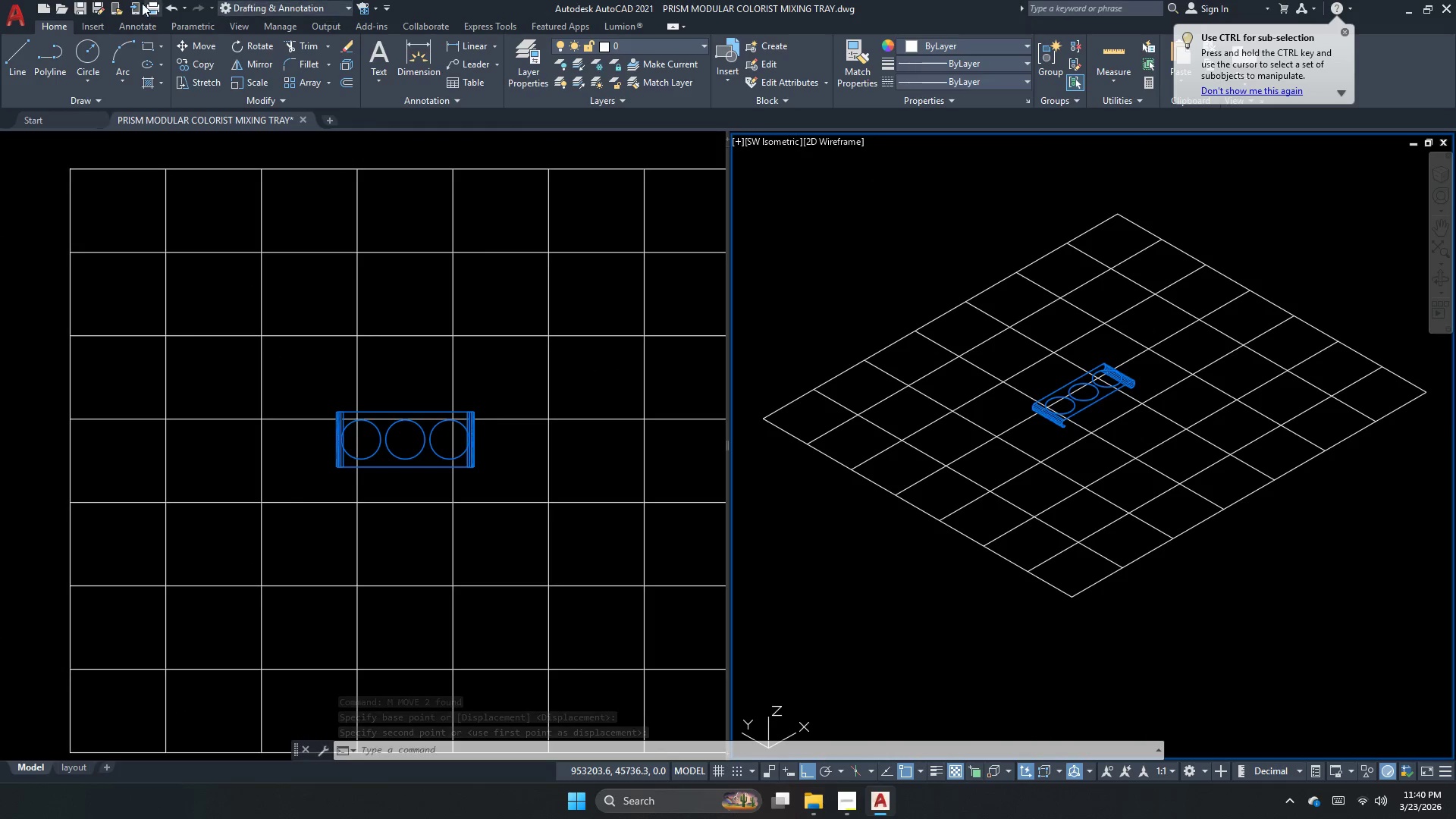 
left_click([268, 9])
 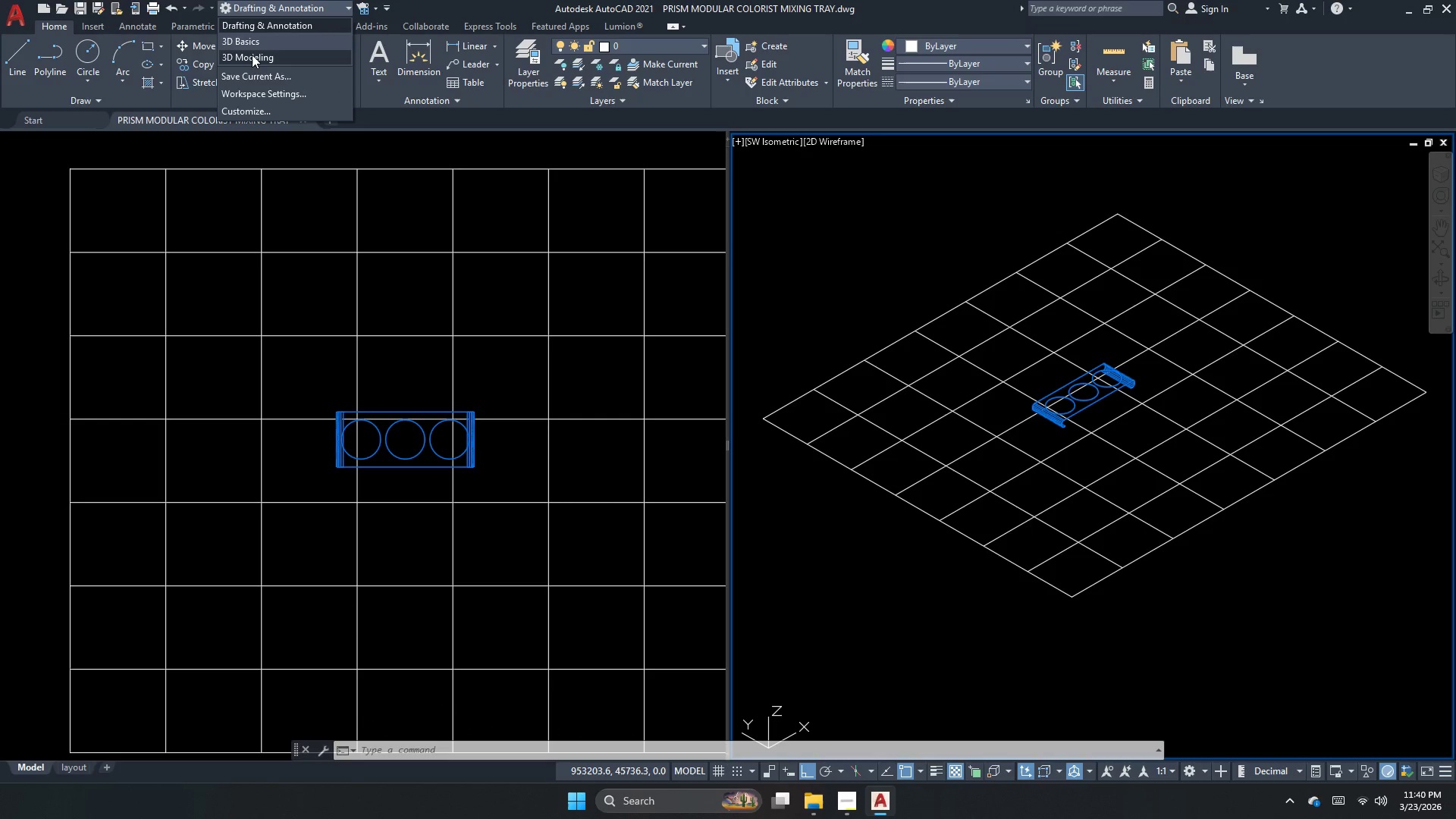 
left_click([252, 55])
 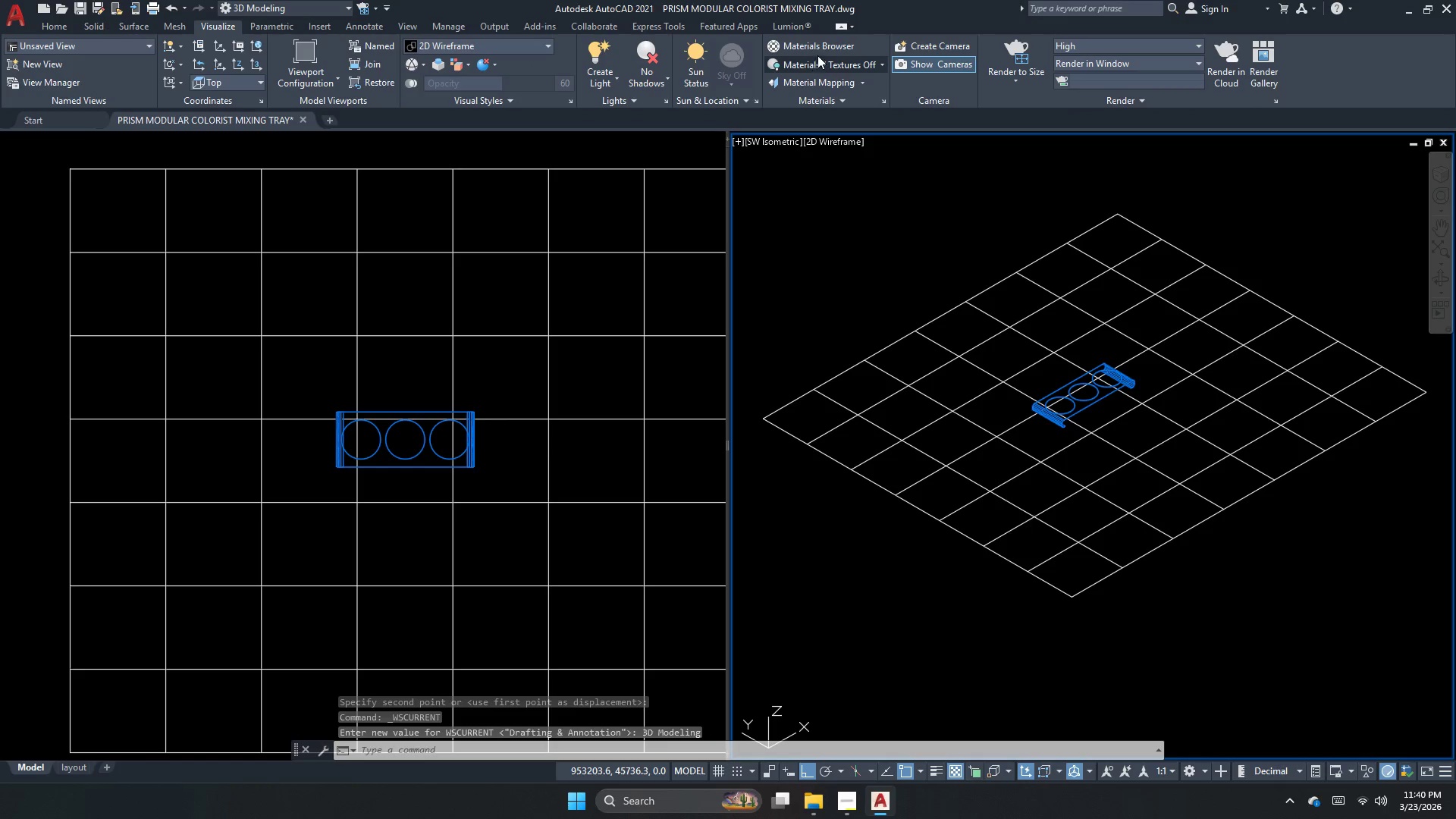 
wait(5.58)
 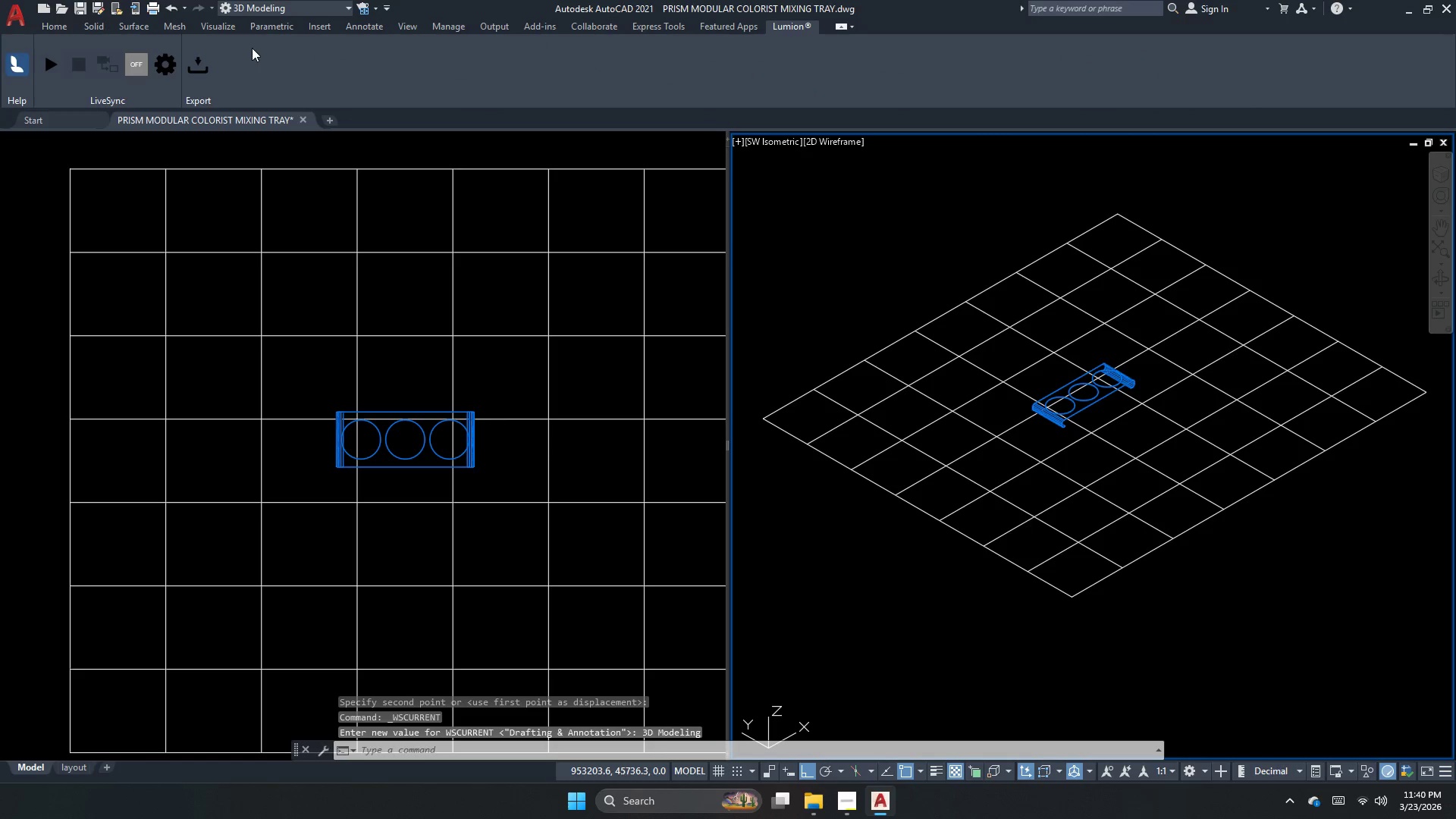 
left_click([918, 43])
 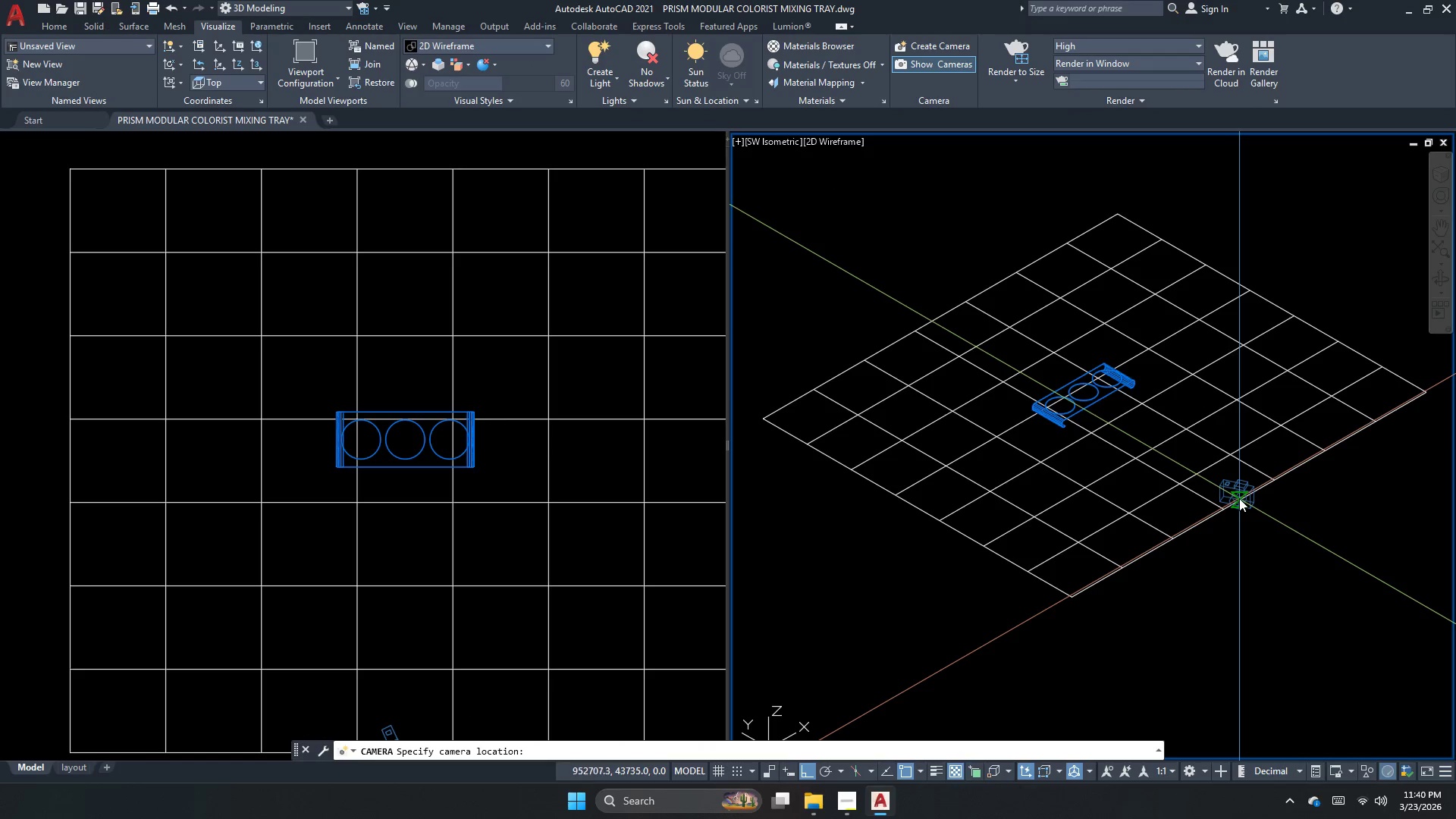 
left_click_drag(start_coordinate=[1246, 488], to_coordinate=[1242, 485])
 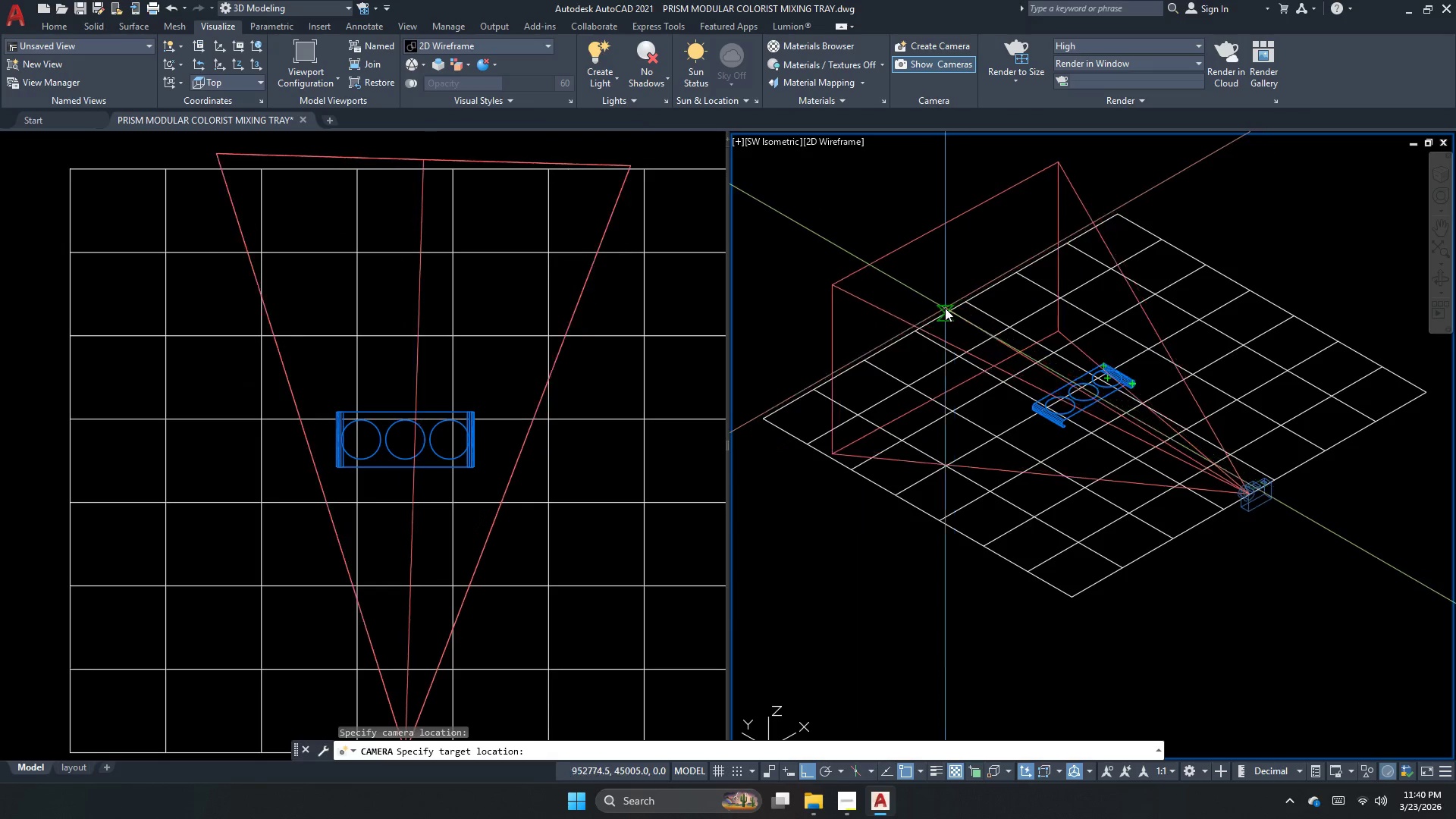 
left_click([934, 313])
 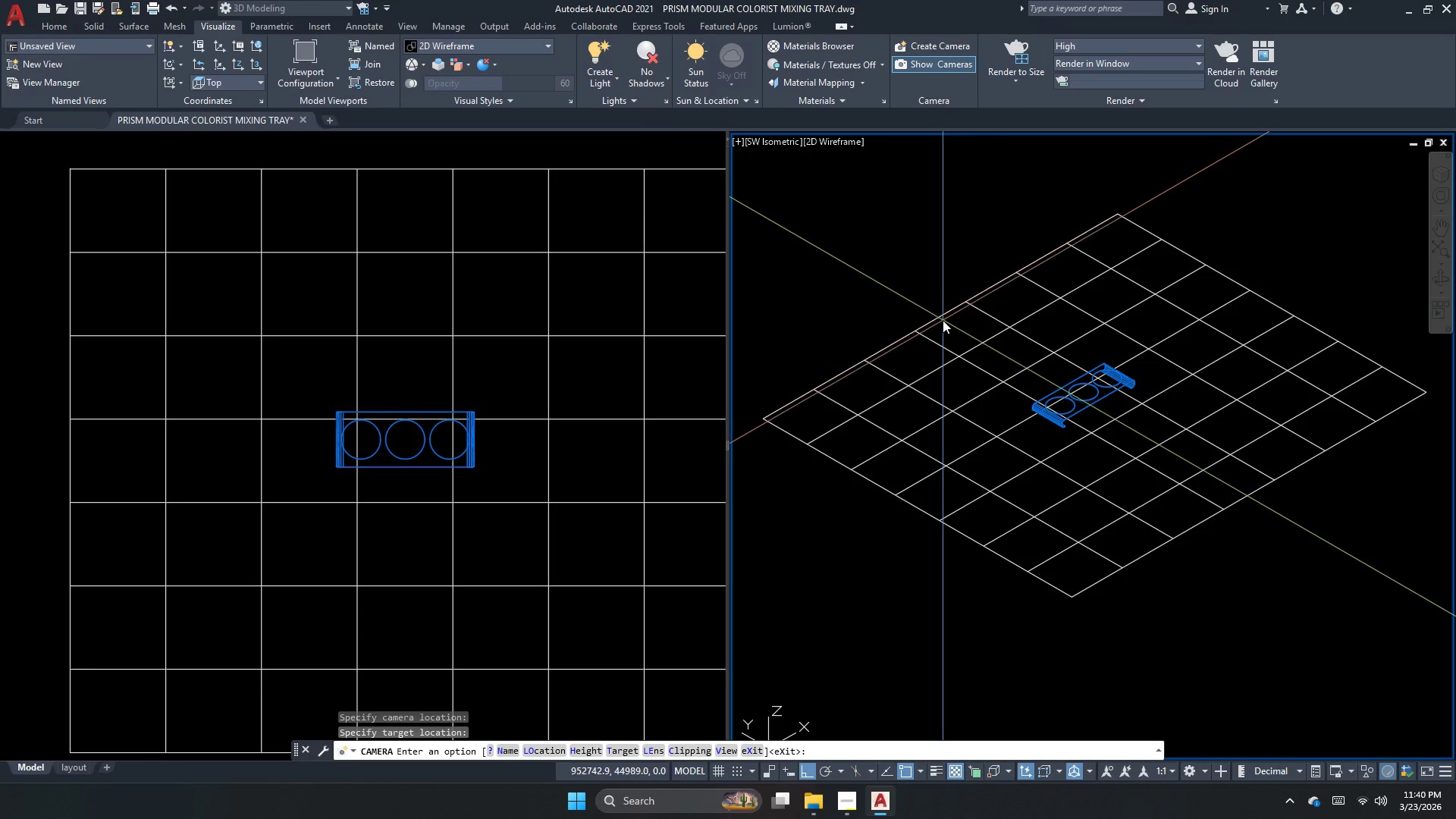 
key(Space)
 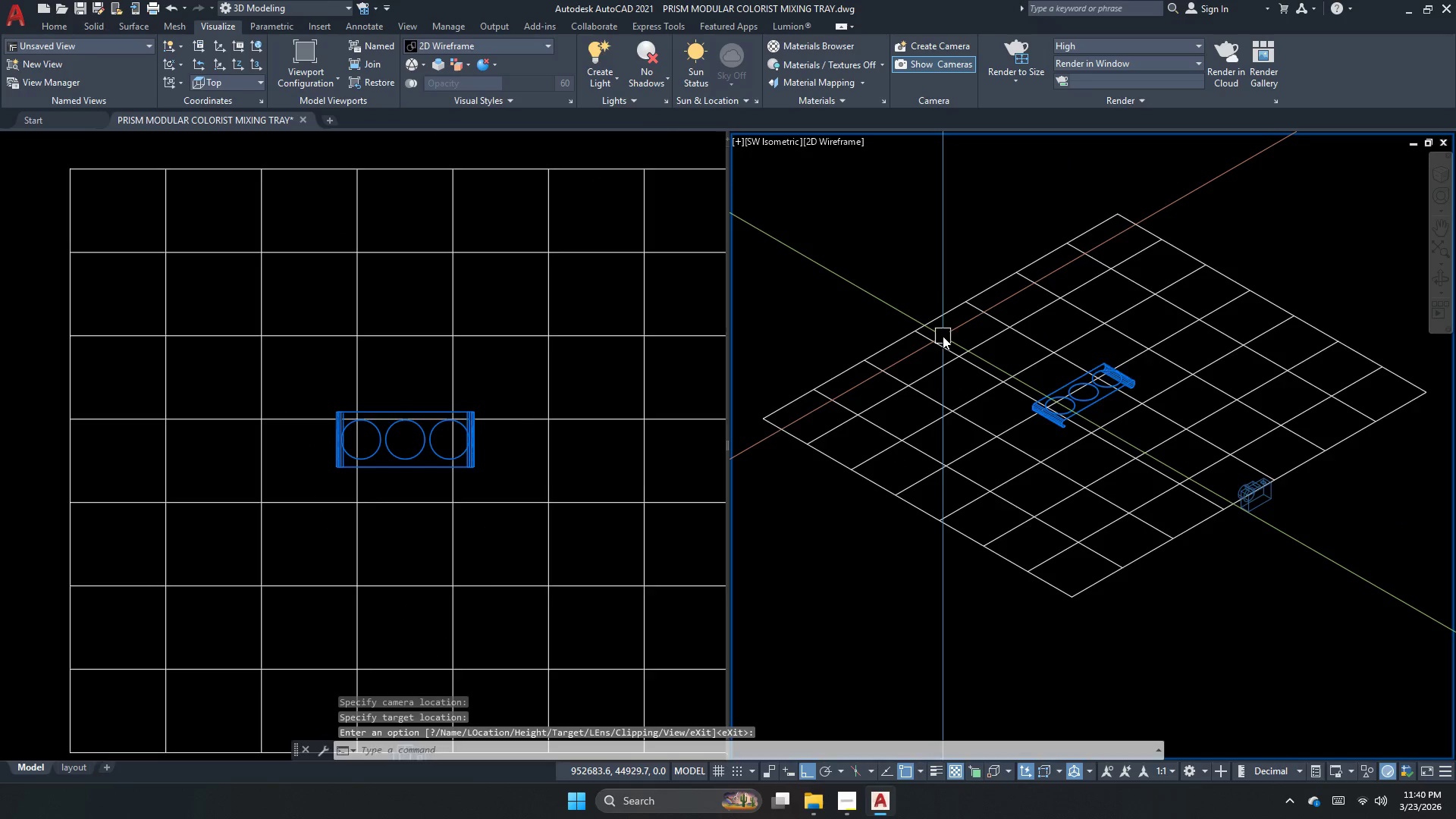 
key(Space)
 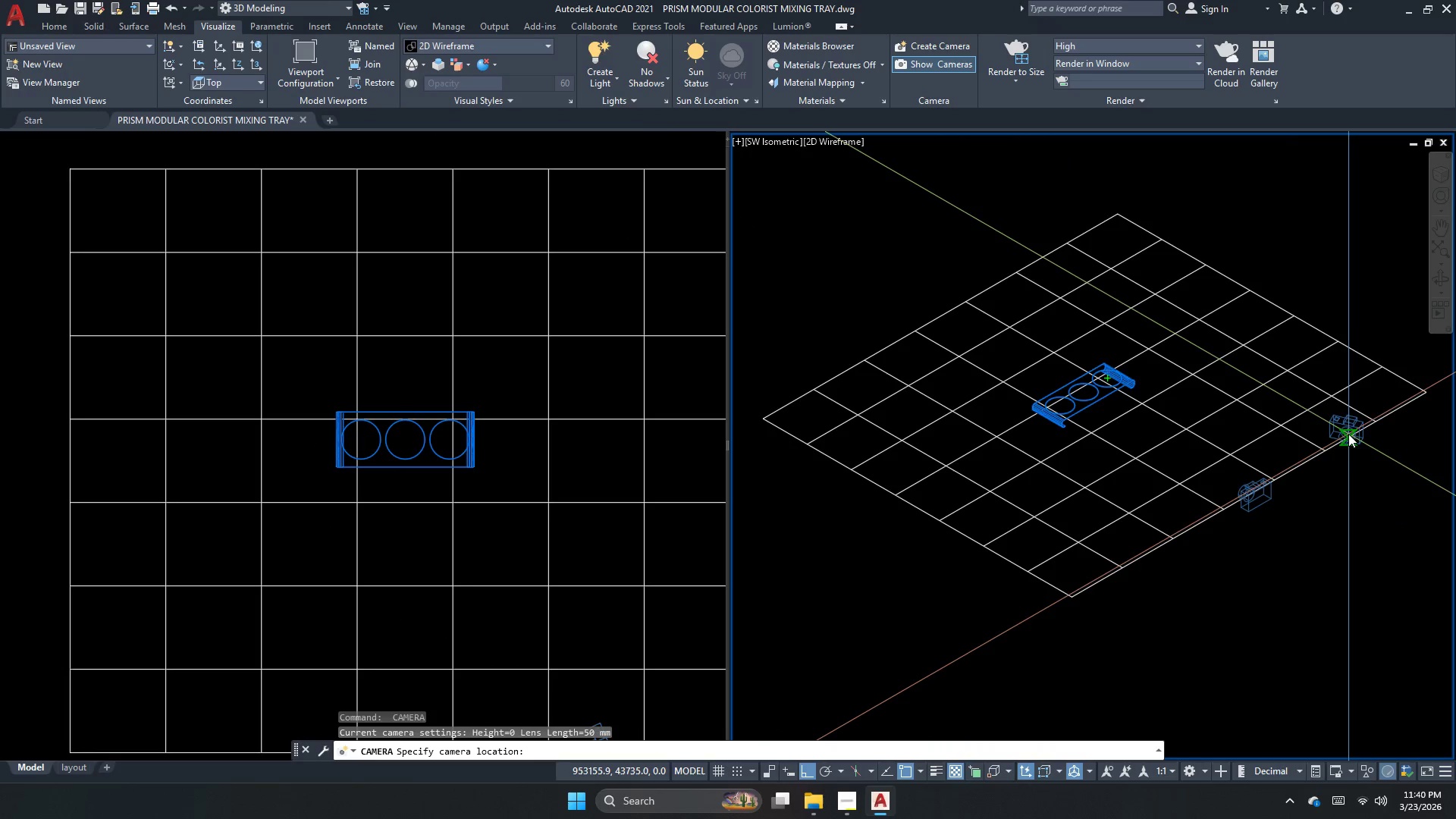 
key(Escape)
 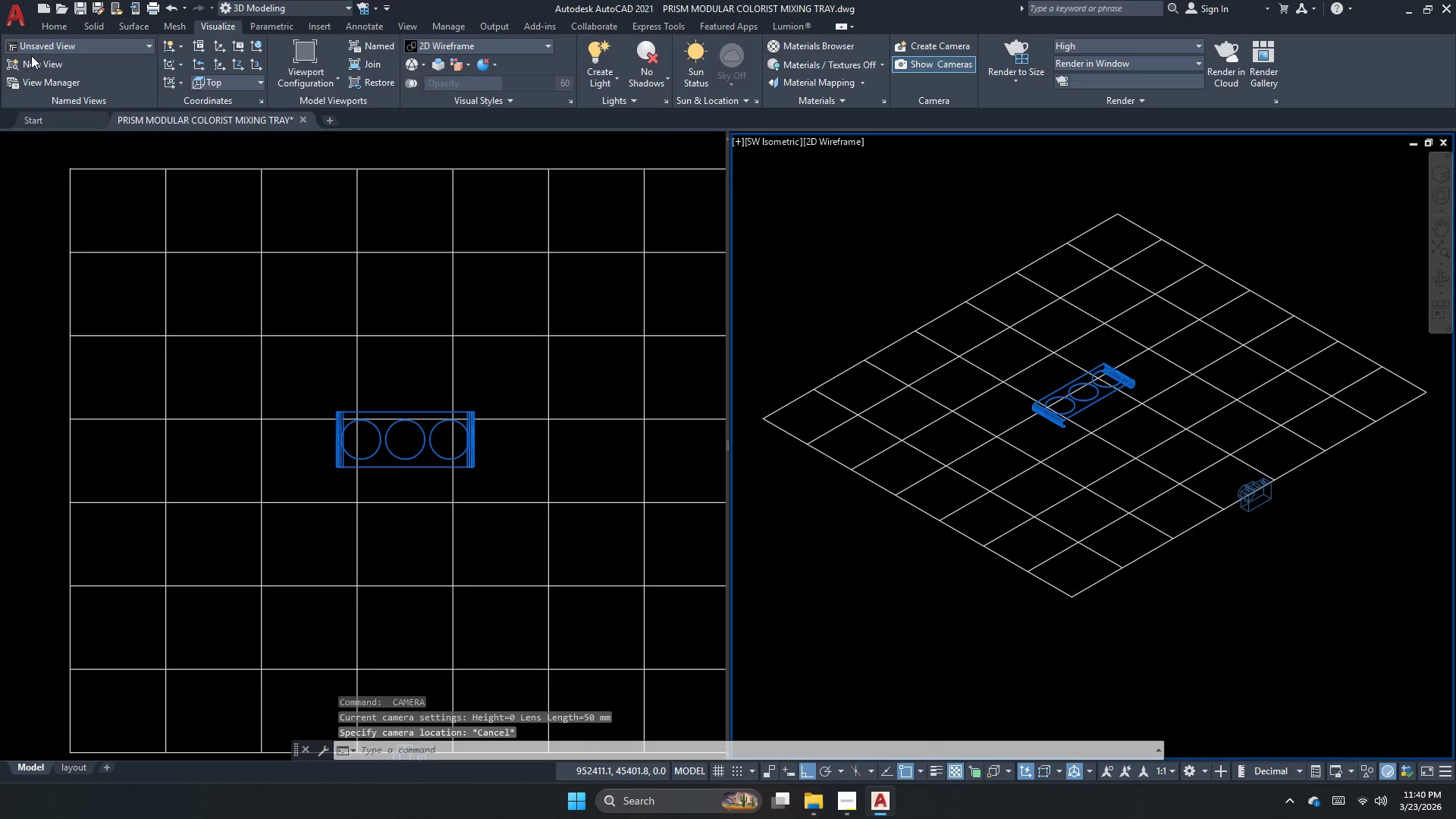 
left_click([41, 50])
 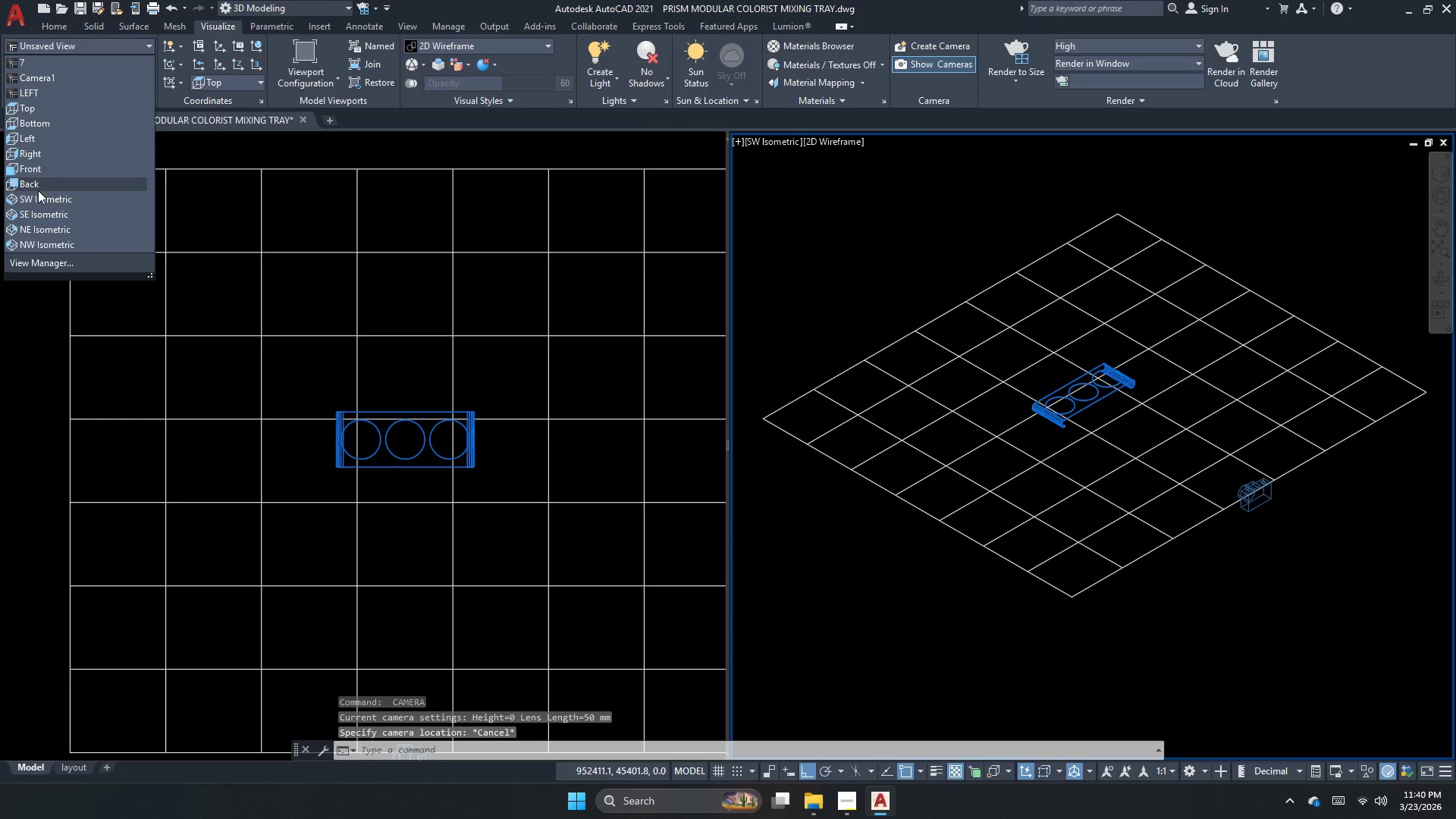 
left_click([48, 260])
 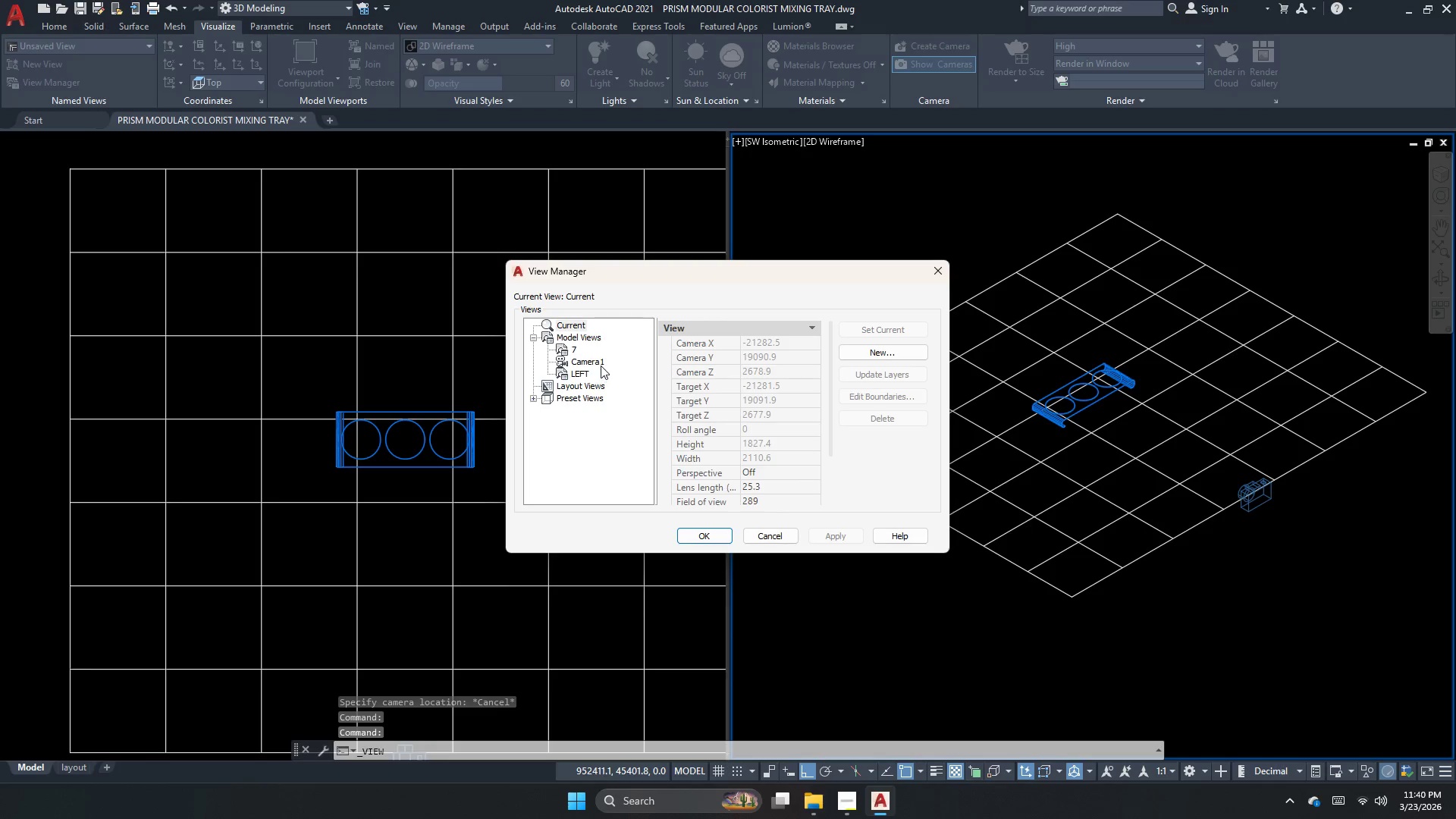 
left_click([576, 355])
 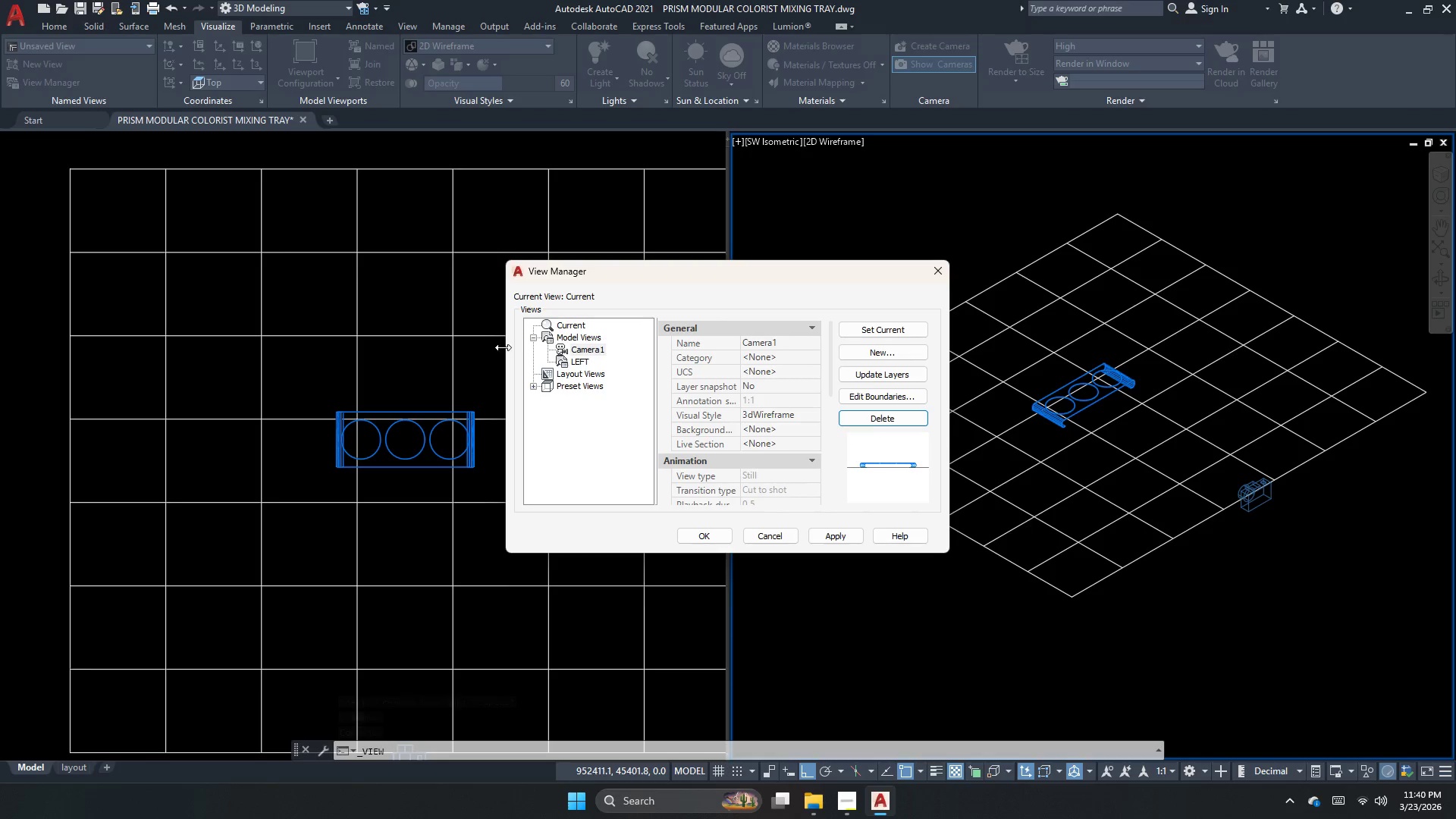 
left_click([573, 363])
 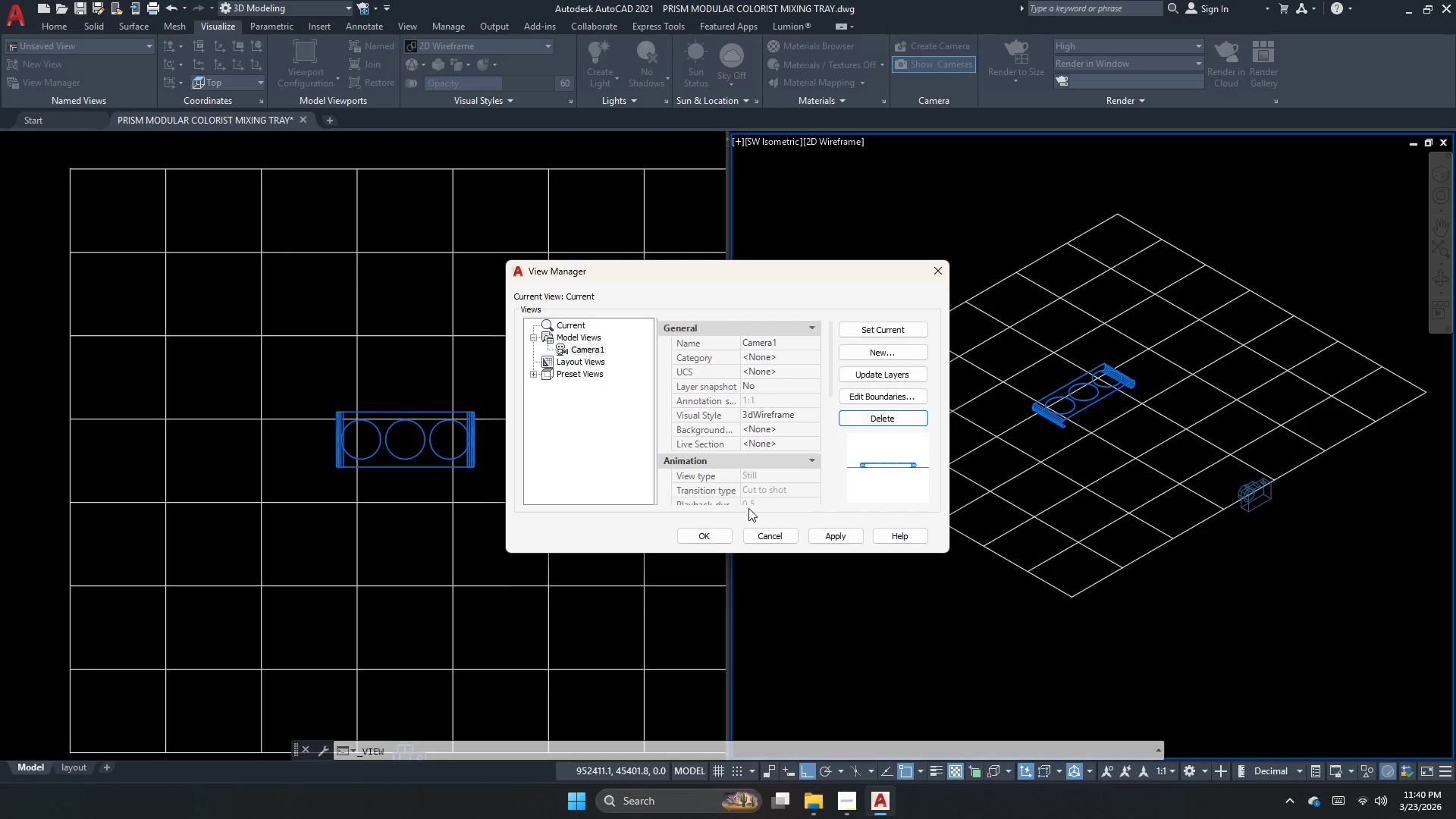 
left_click([713, 529])
 